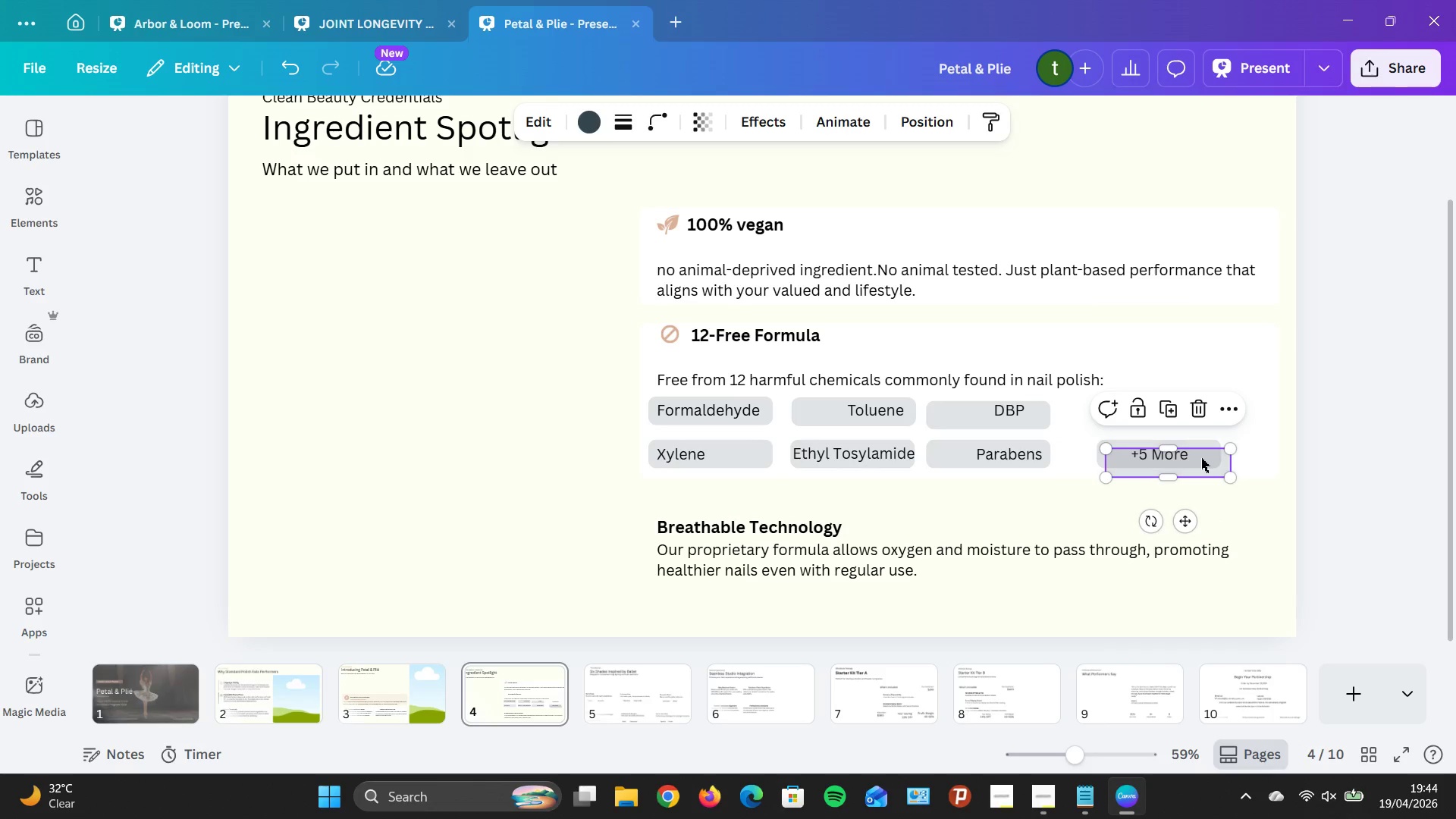 
left_click_drag(start_coordinate=[1192, 458], to_coordinate=[1184, 410])
 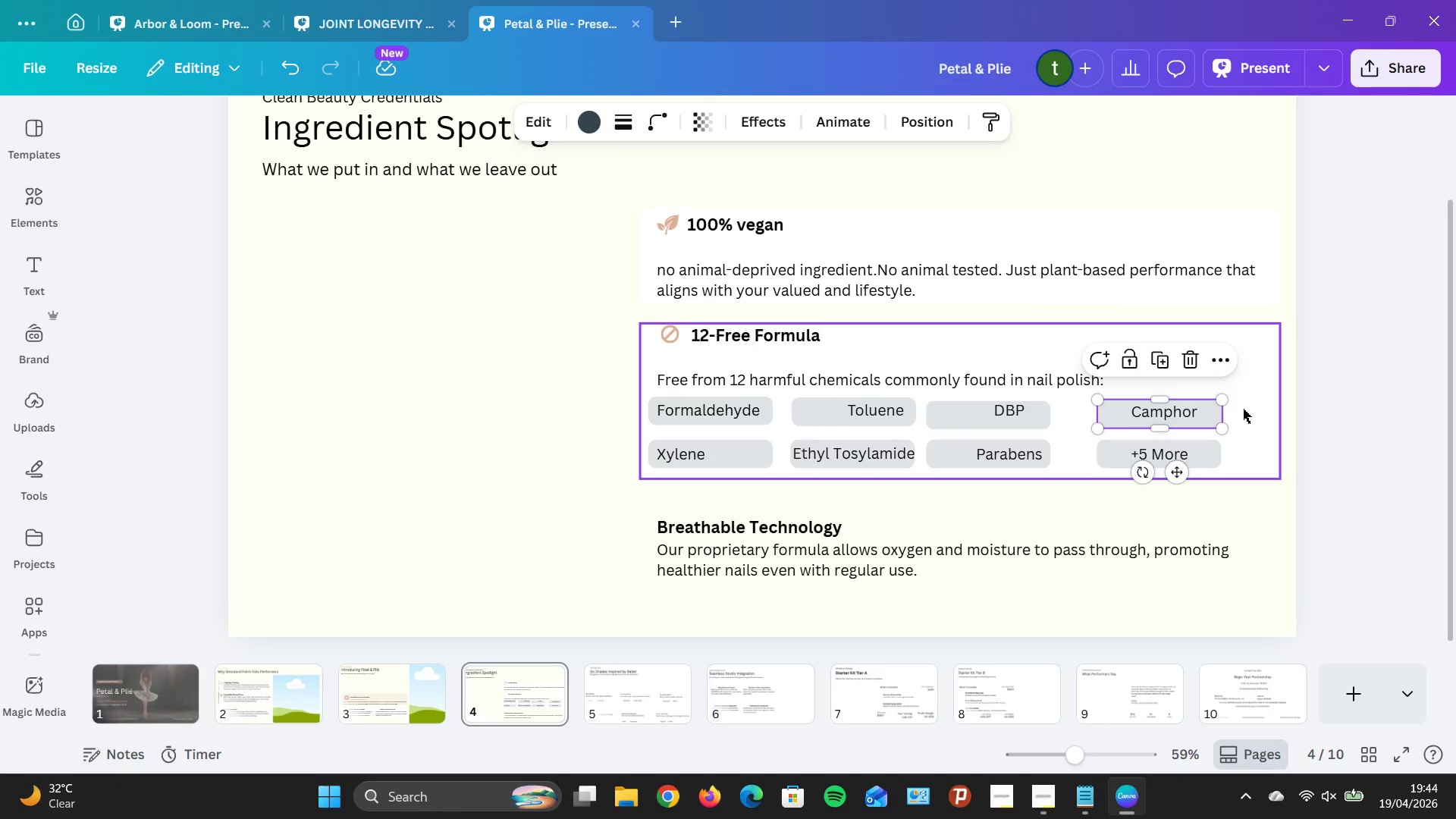 
key(ArrowUp)
 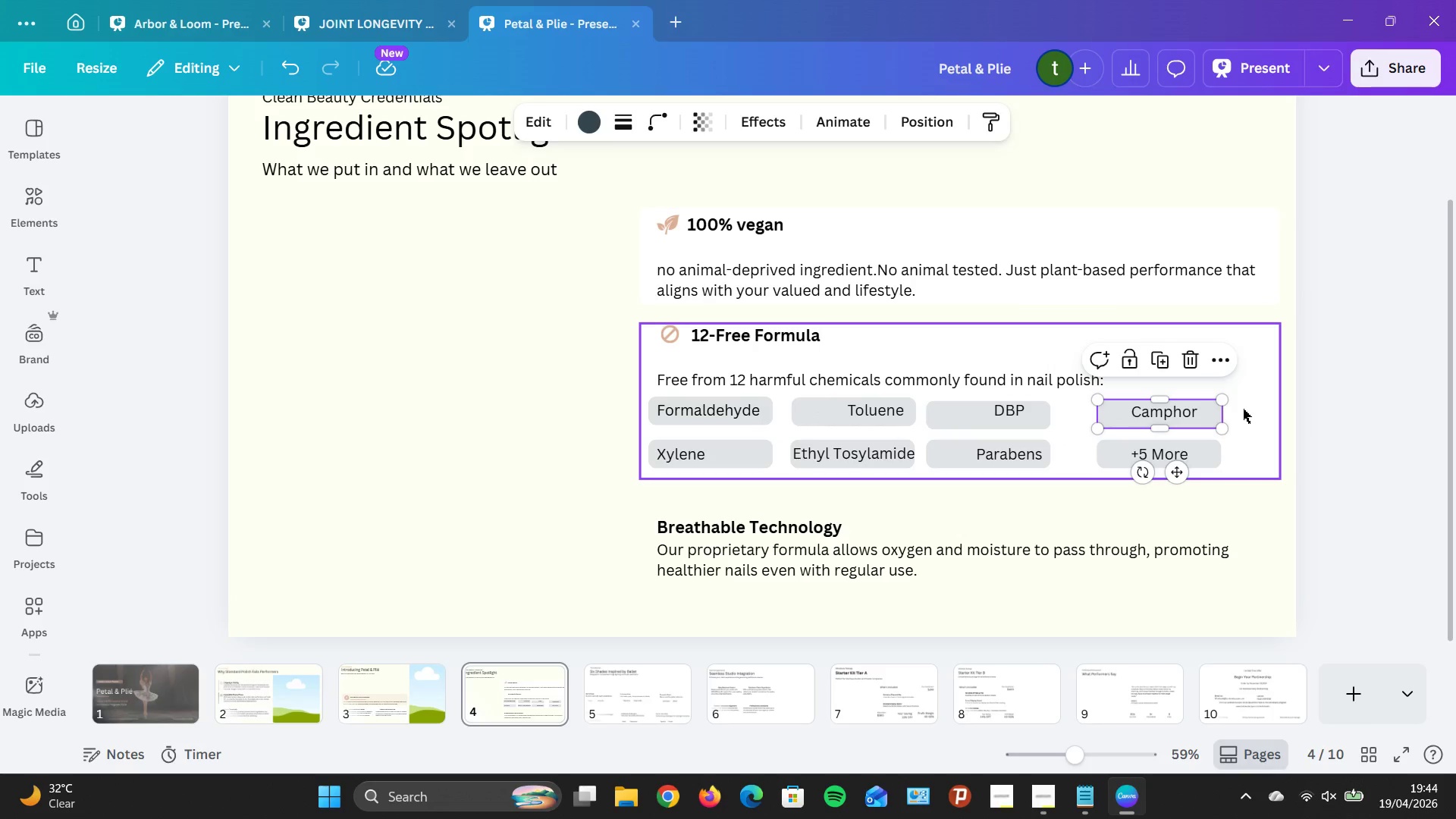 
key(ArrowUp)
 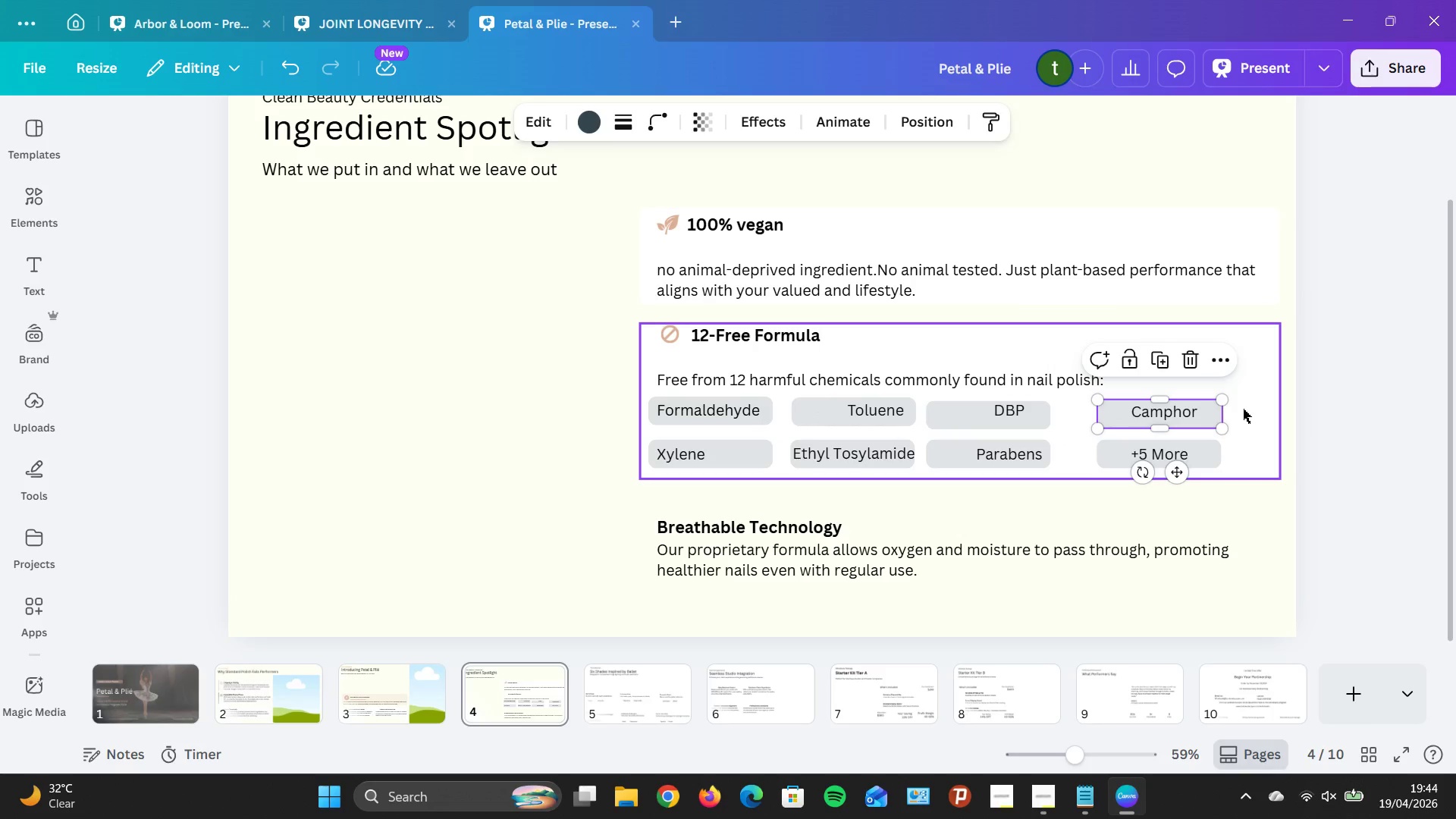 
key(ArrowUp)
 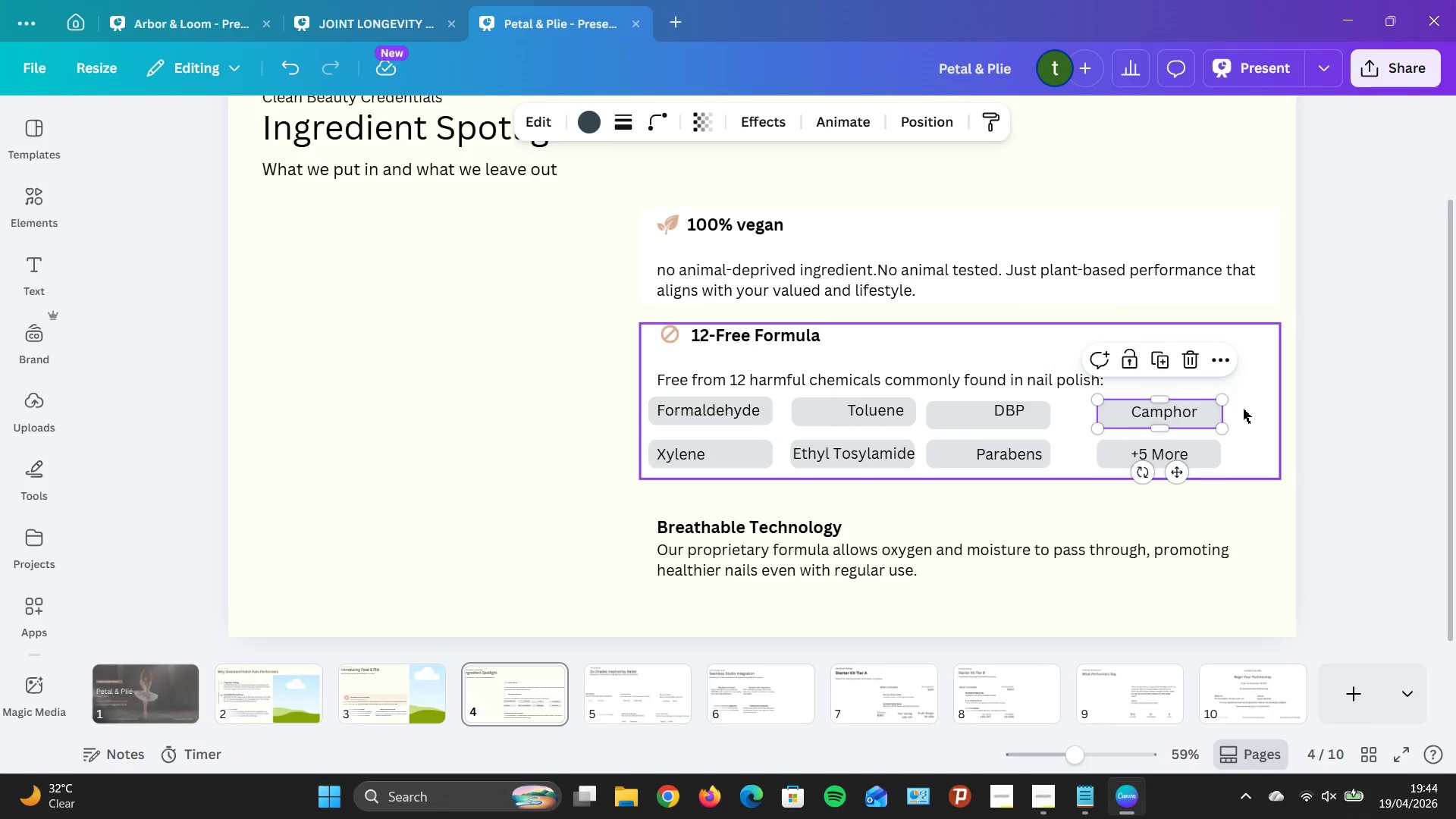 
key(ArrowUp)
 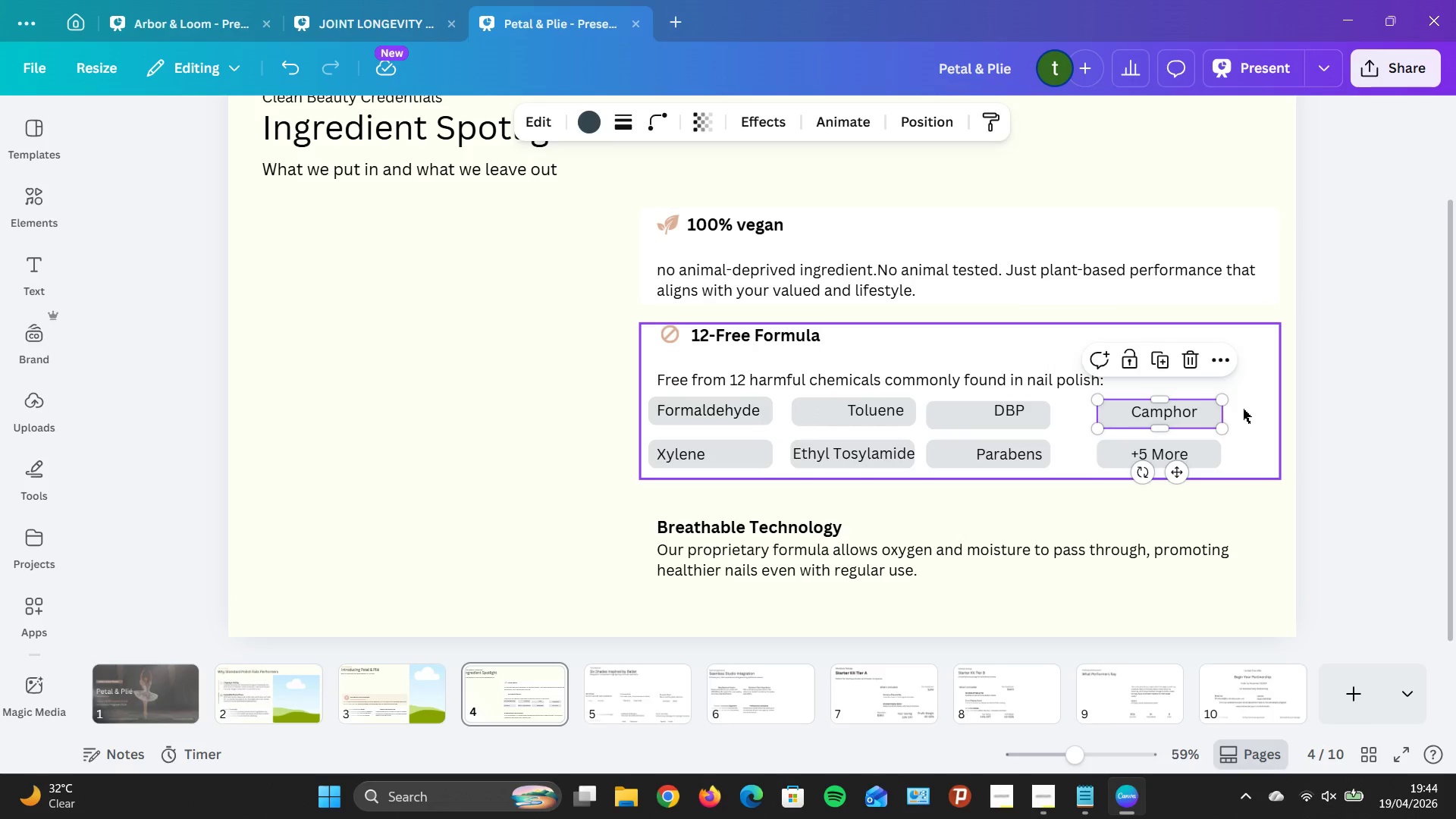 
hold_key(key=ArrowDown, duration=0.75)
 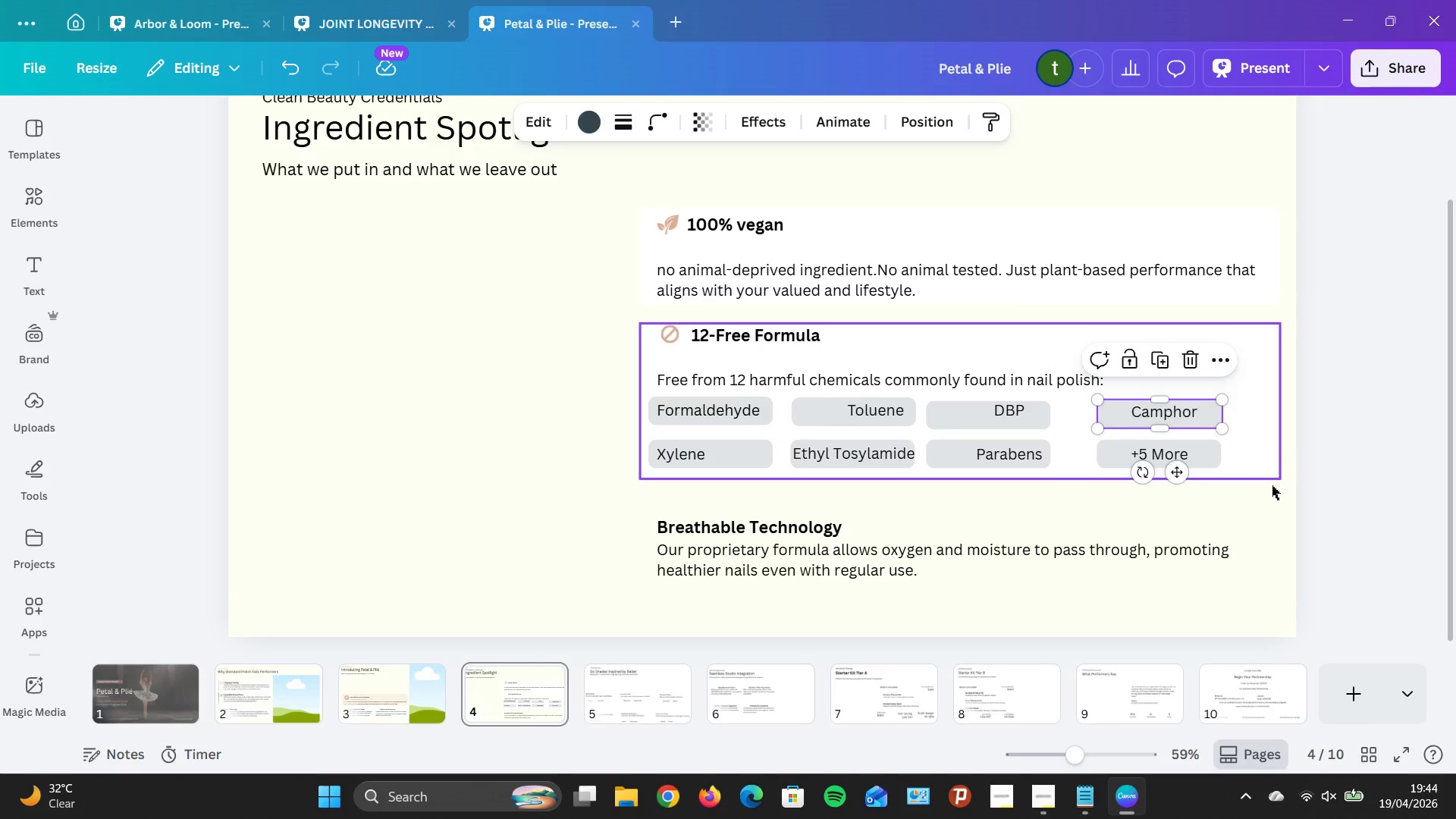 
left_click([1283, 562])
 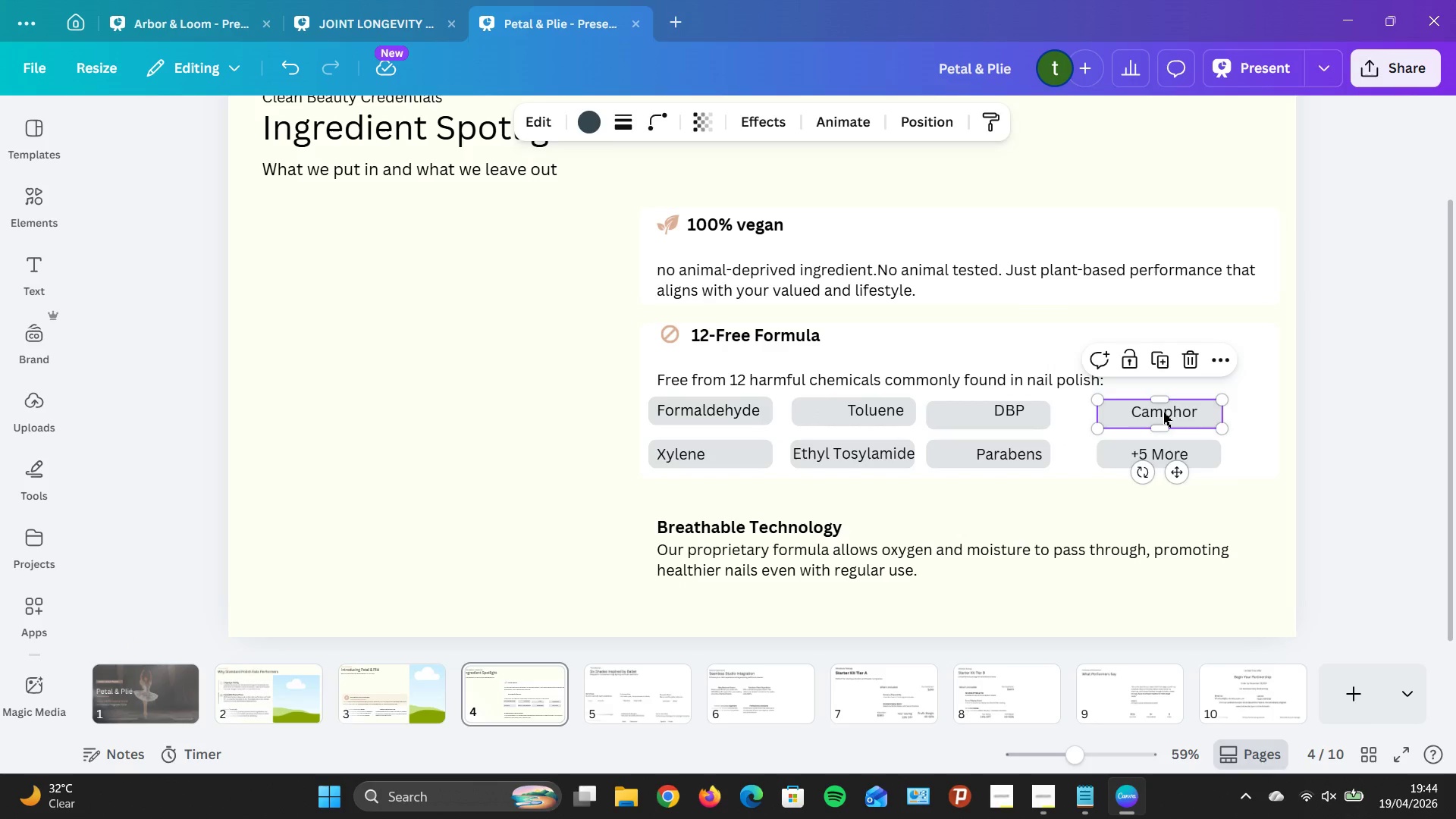 
hold_key(key=ArrowUp, duration=0.67)
 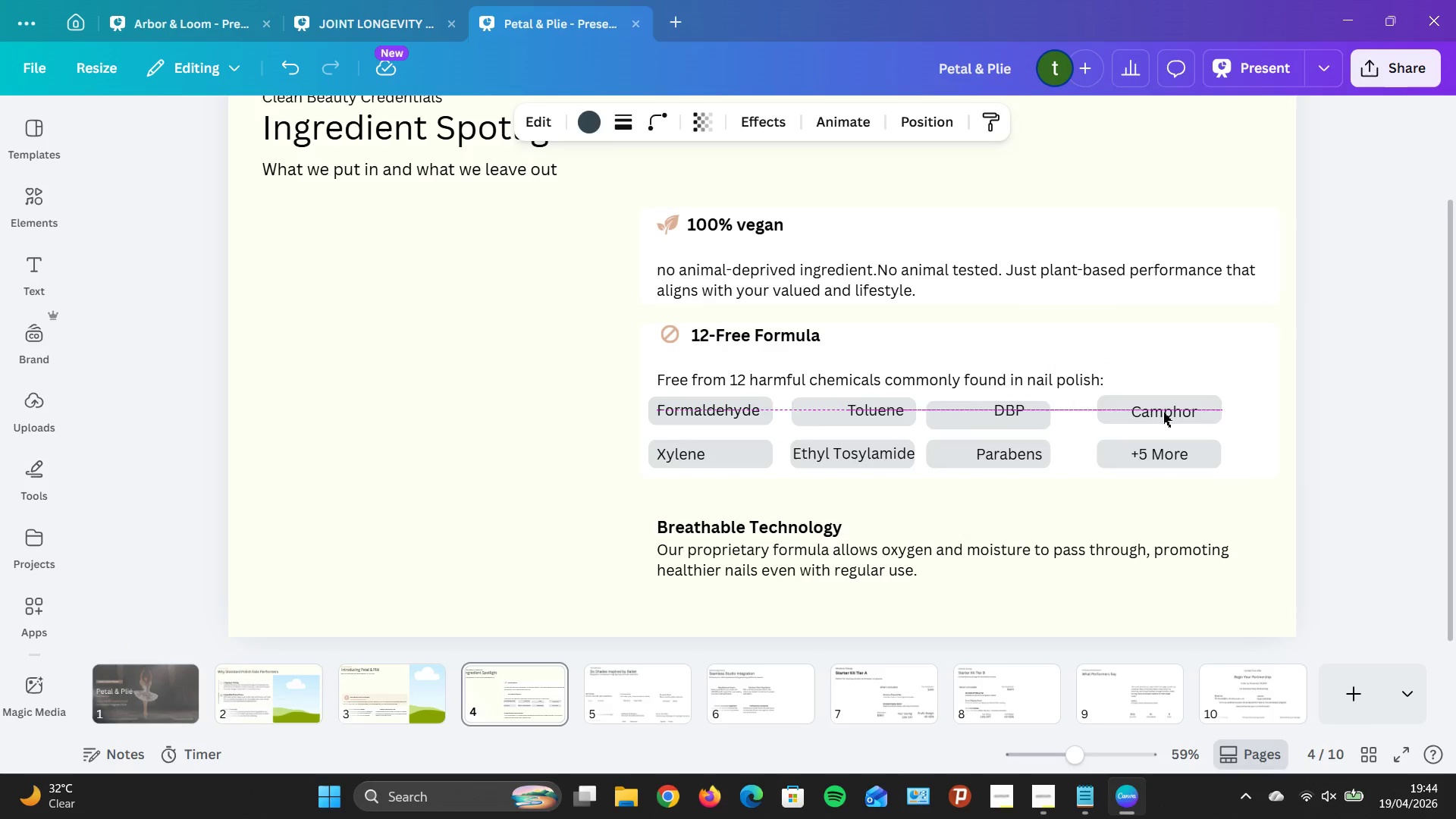 
key(ArrowUp)
 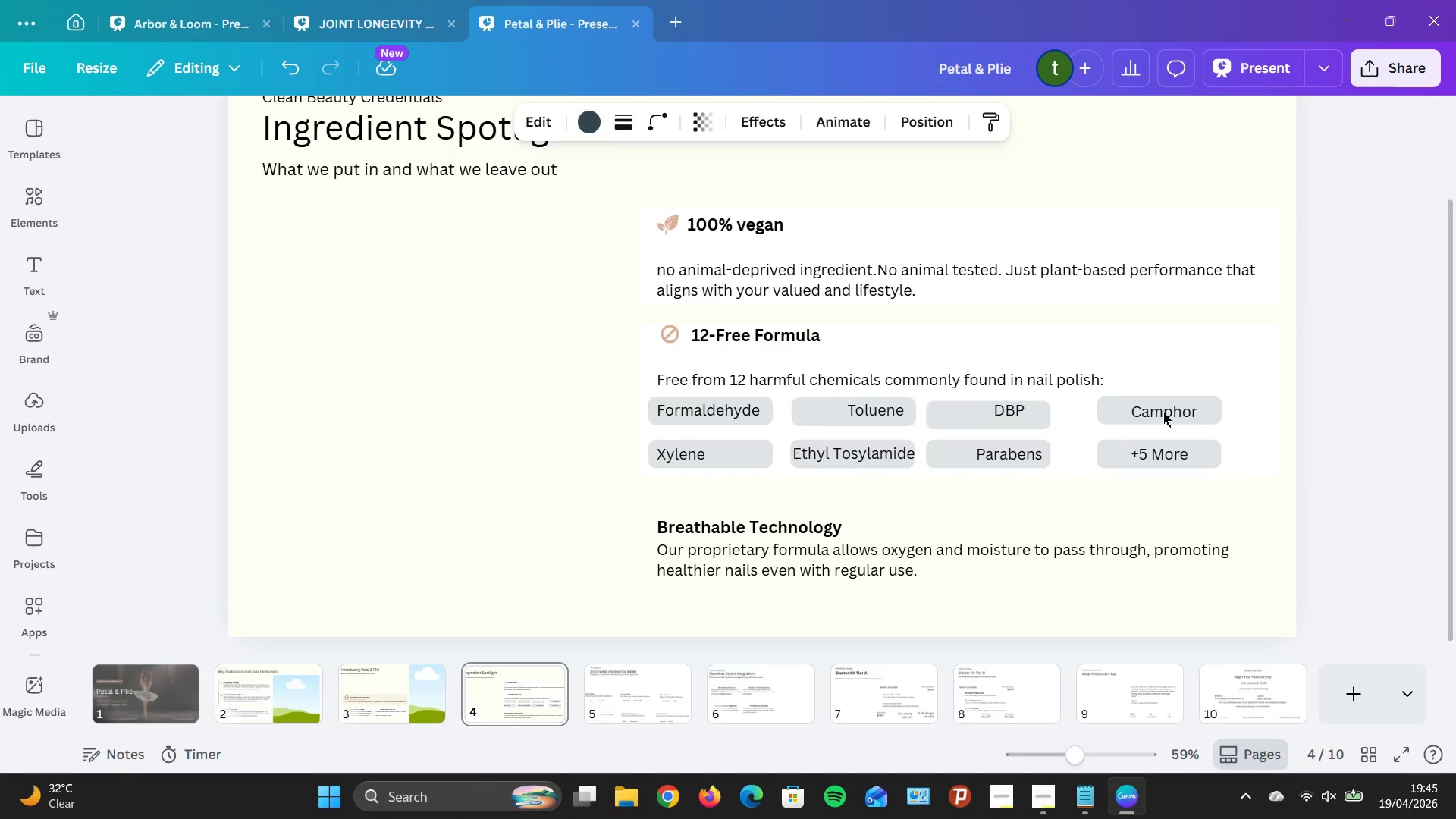 
hold_key(key=ArrowDown, duration=0.66)
 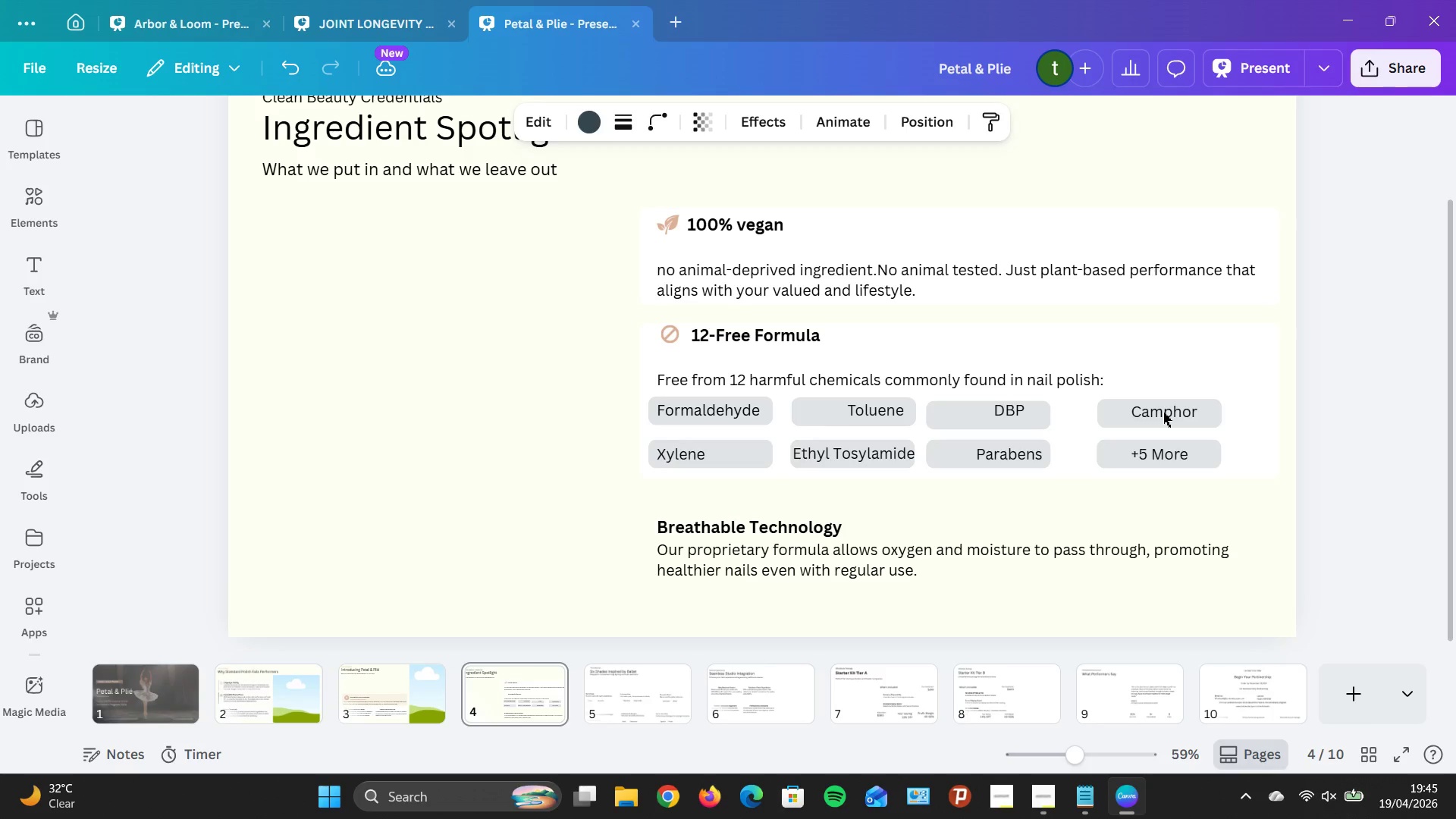 
key(ArrowDown)
 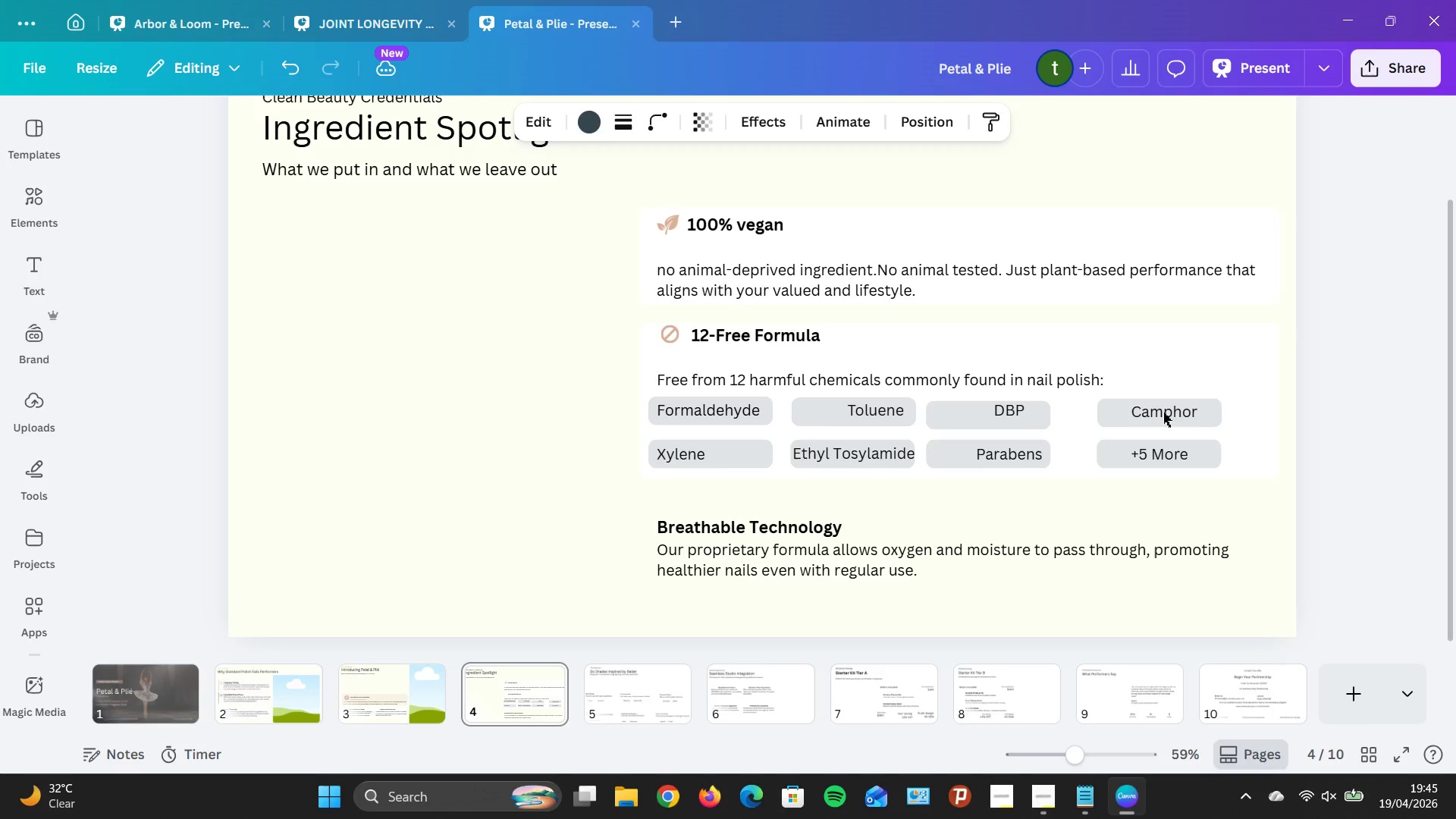 
key(ArrowUp)
 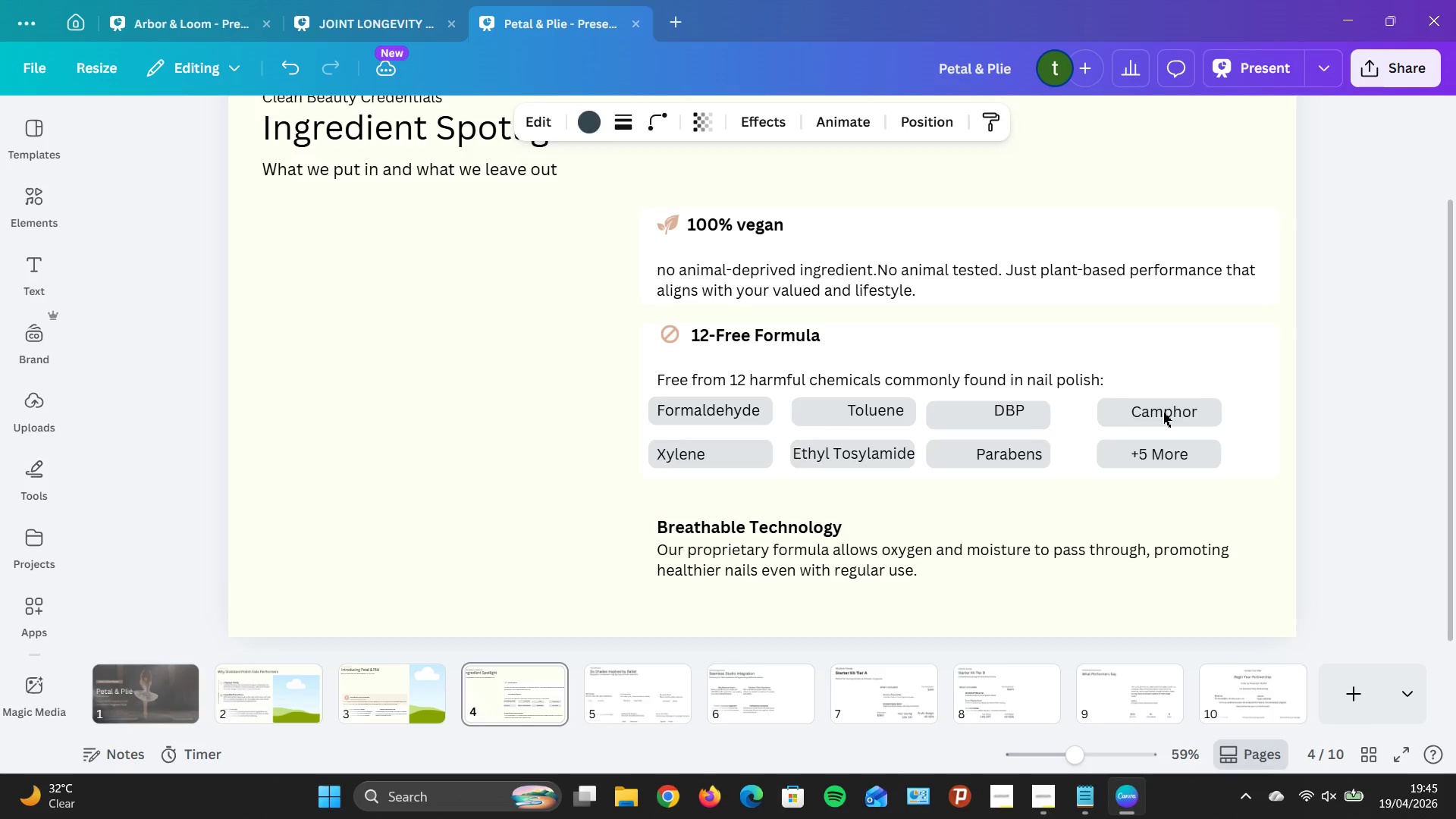 
key(ArrowUp)
 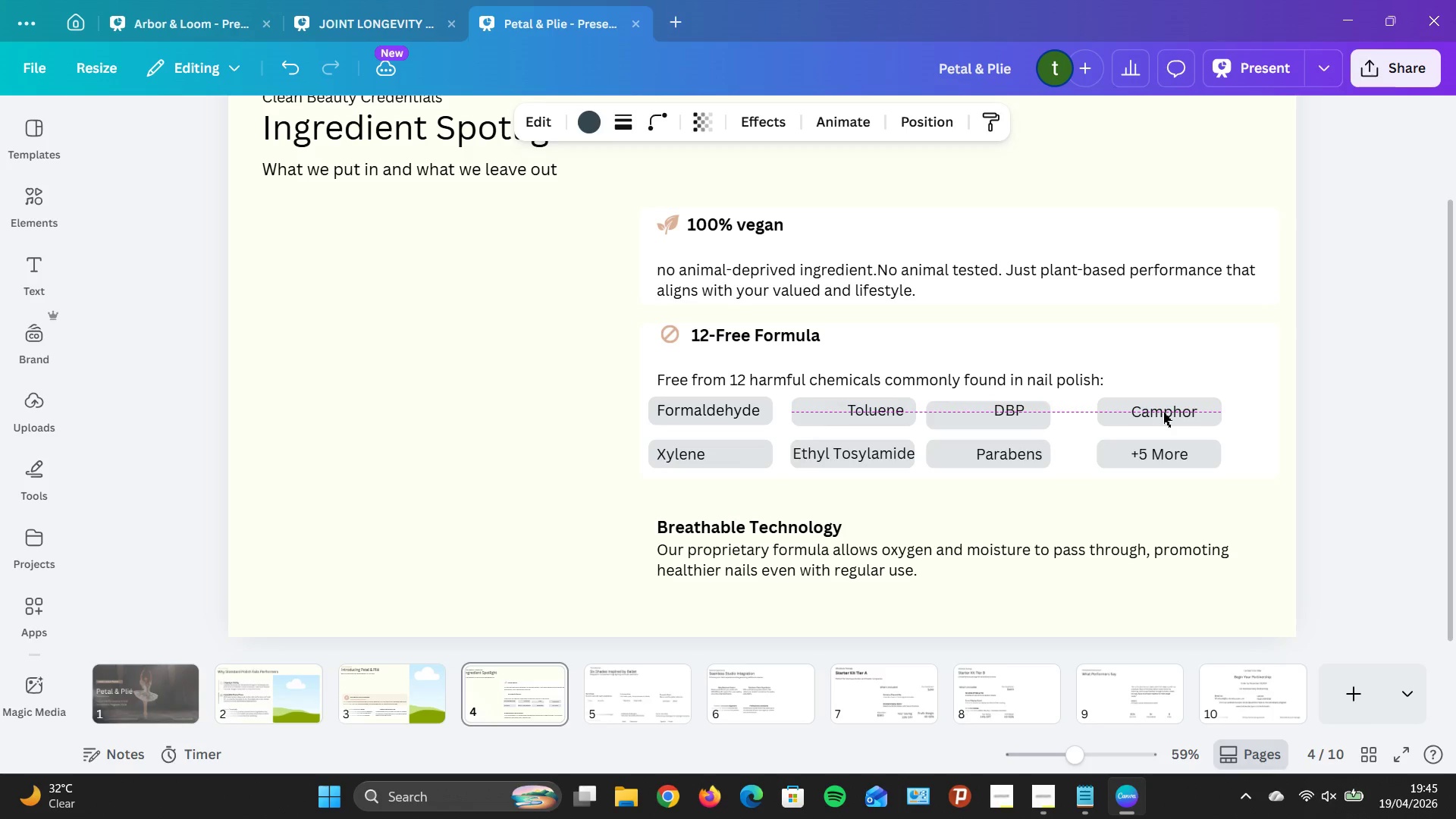 
key(ArrowUp)
 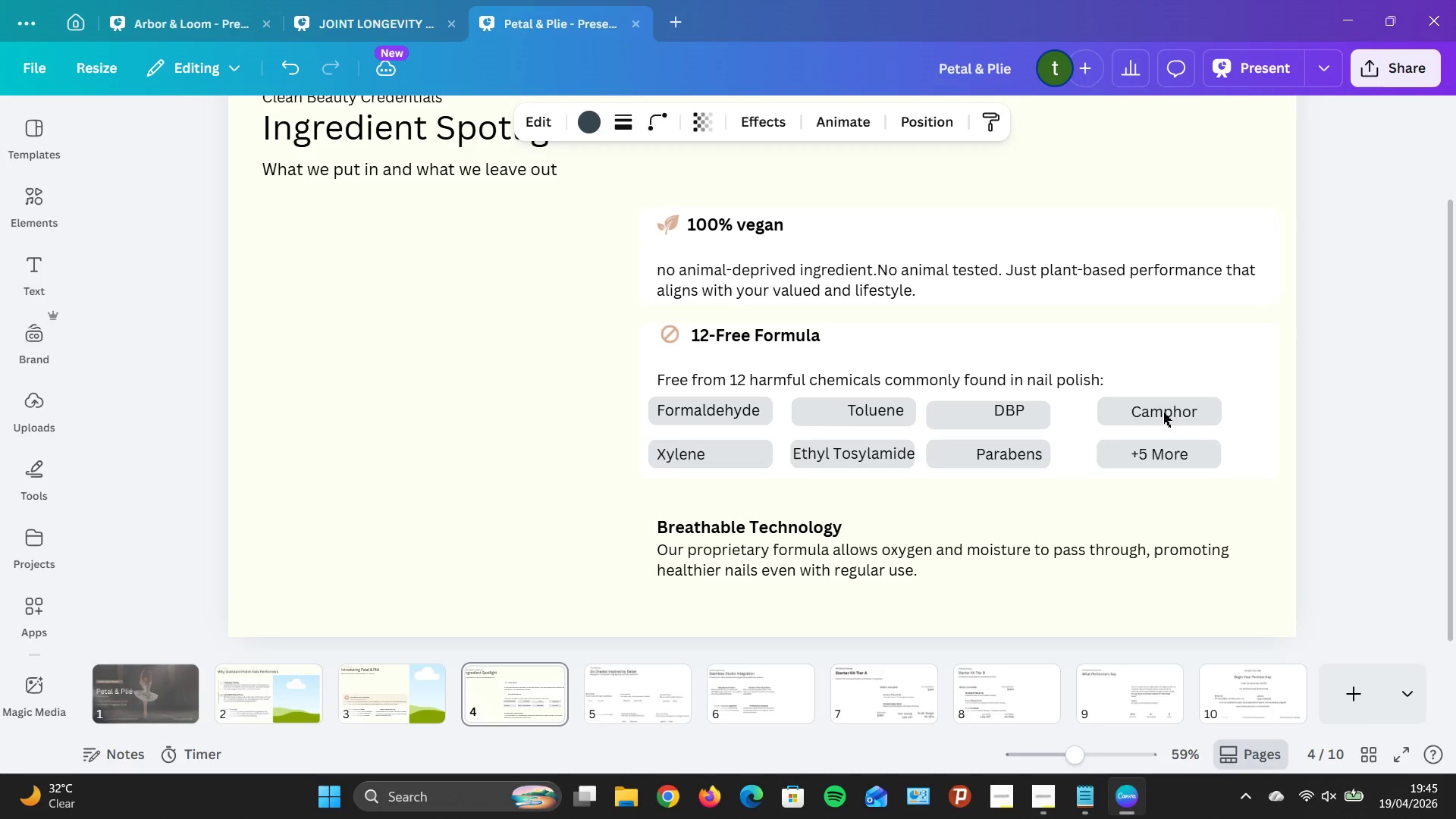 
key(ArrowUp)
 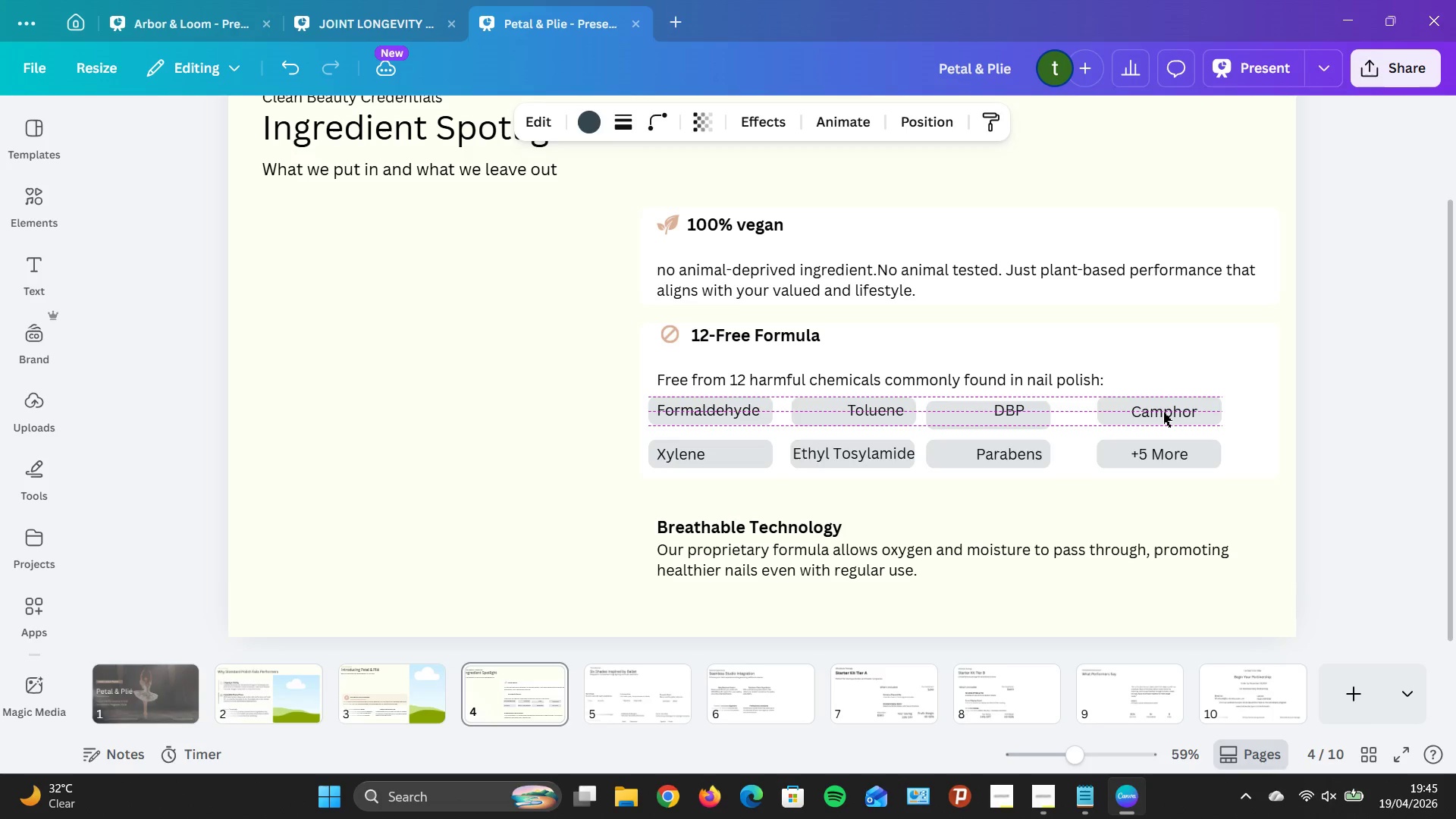 
key(ArrowUp)
 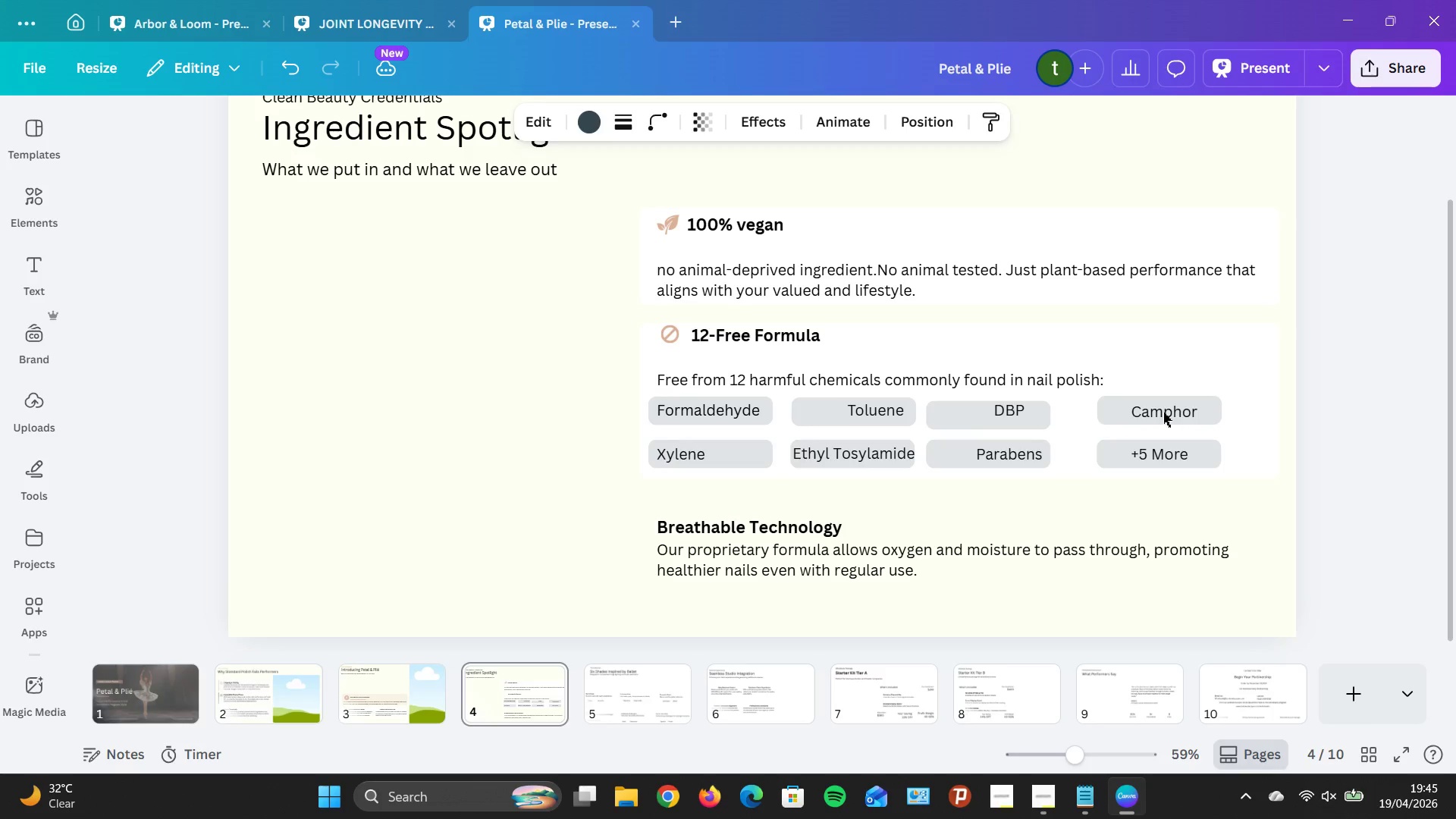 
key(ArrowUp)
 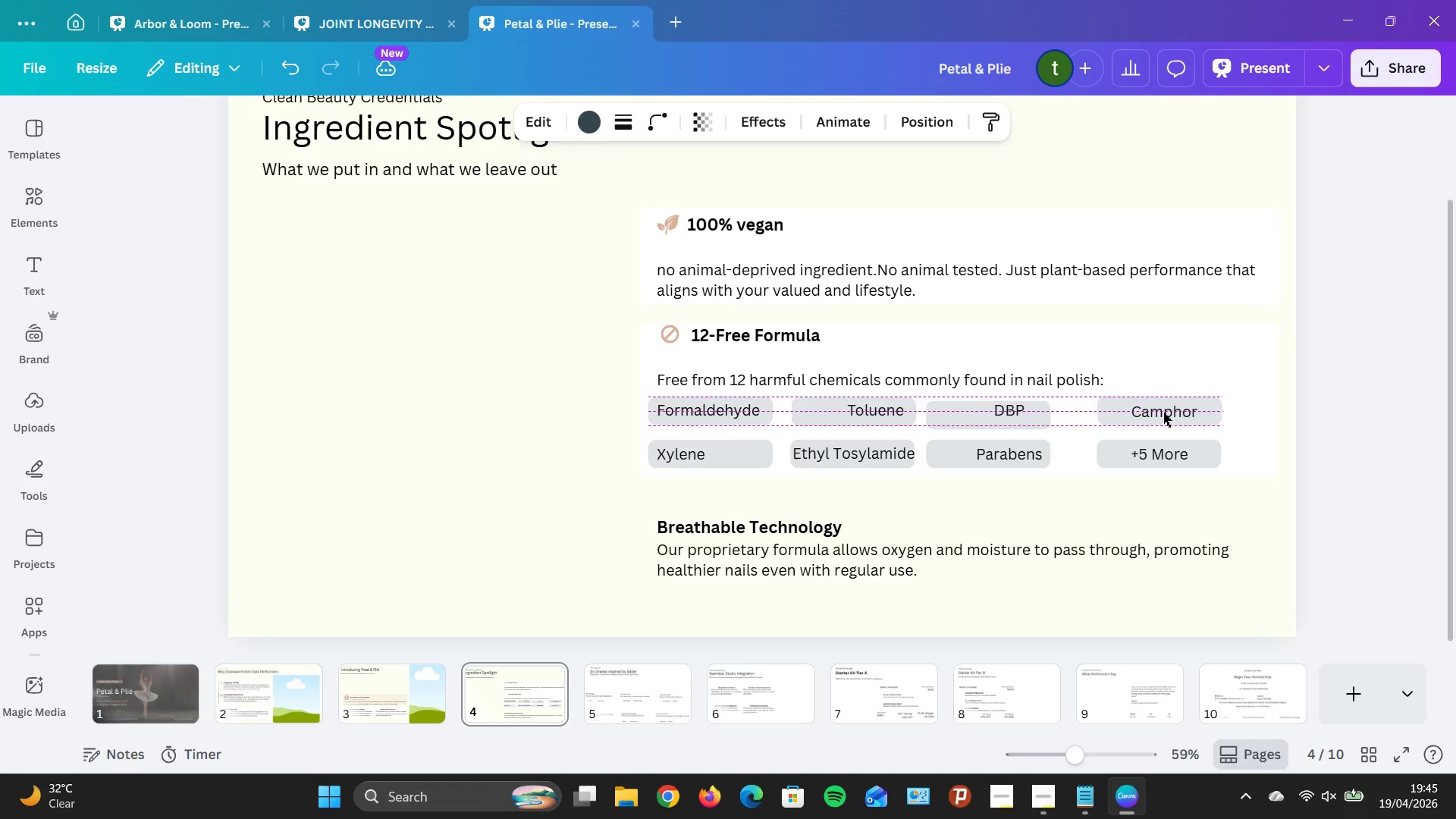 
key(ArrowDown)
 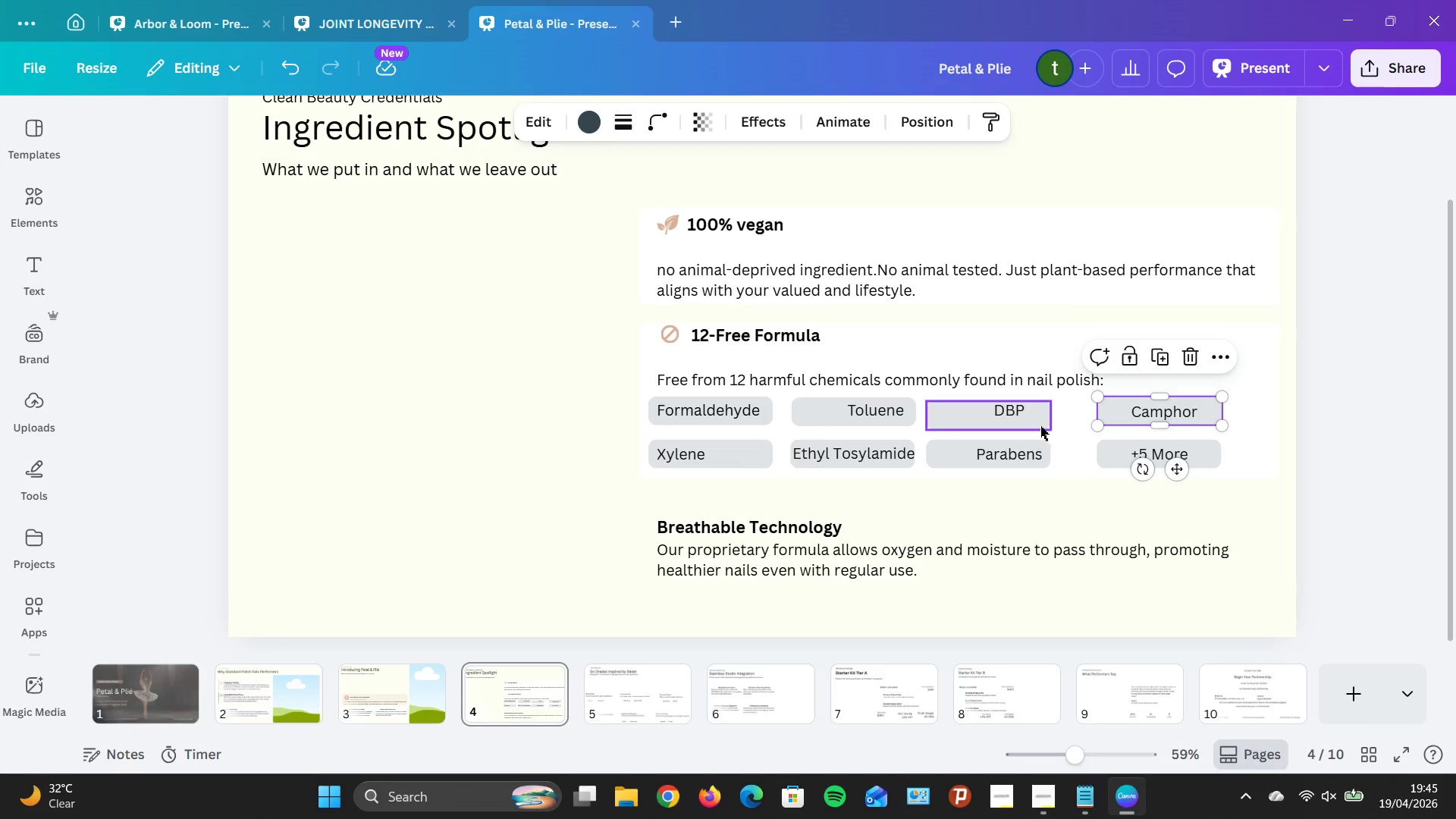 
left_click([1039, 424])
 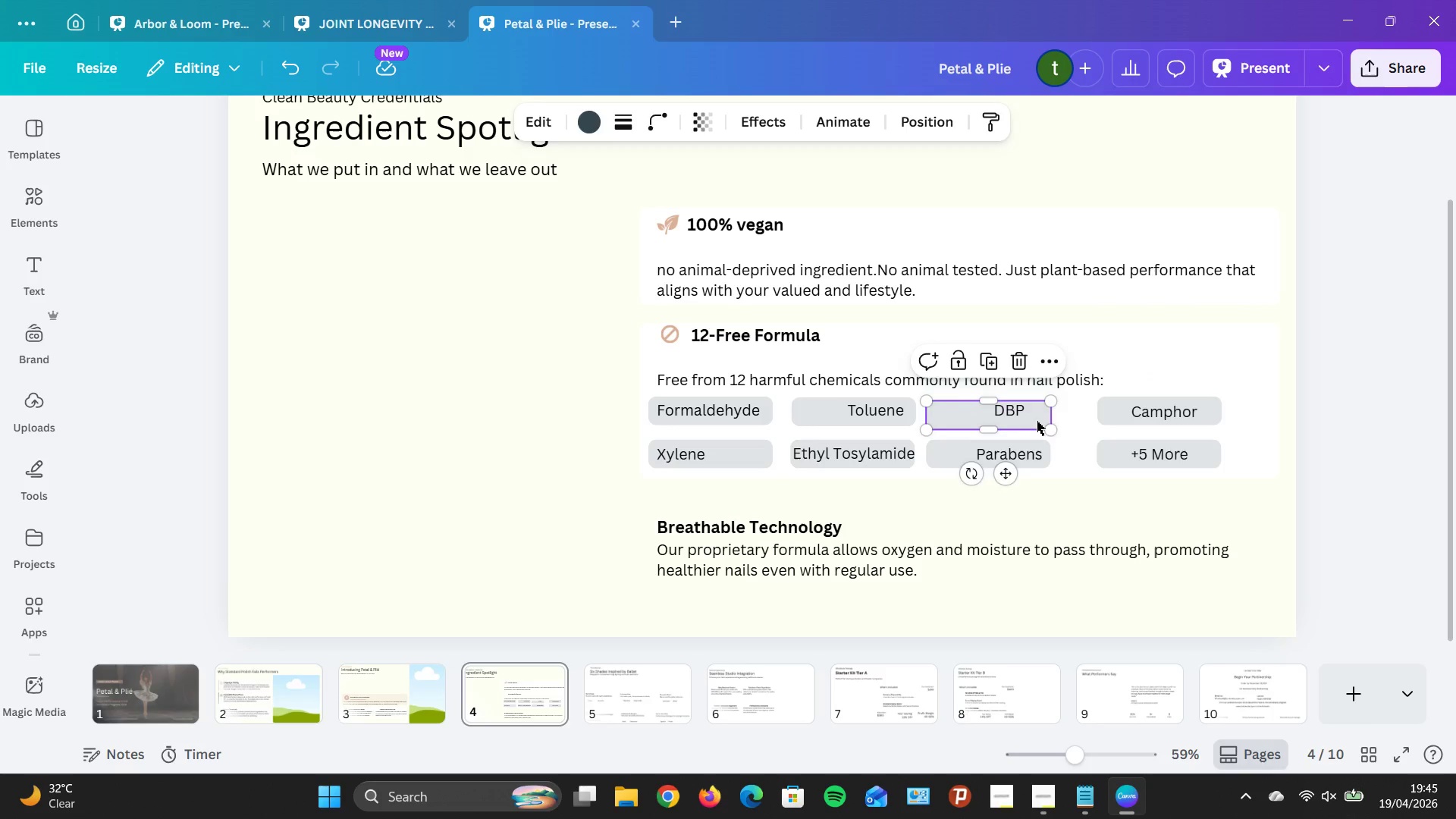 
key(ArrowUp)
 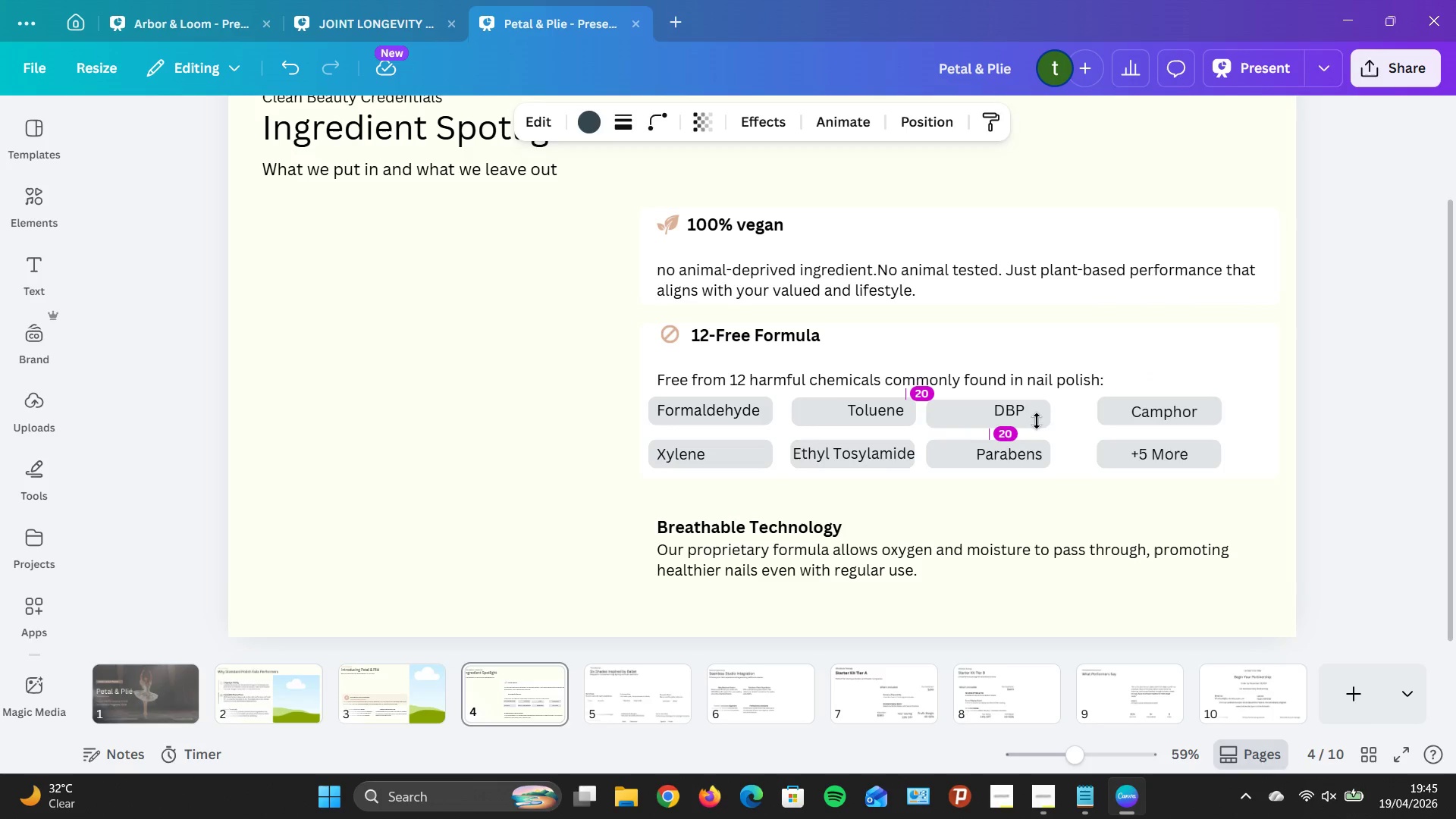 
hold_key(key=ArrowUp, duration=0.55)
 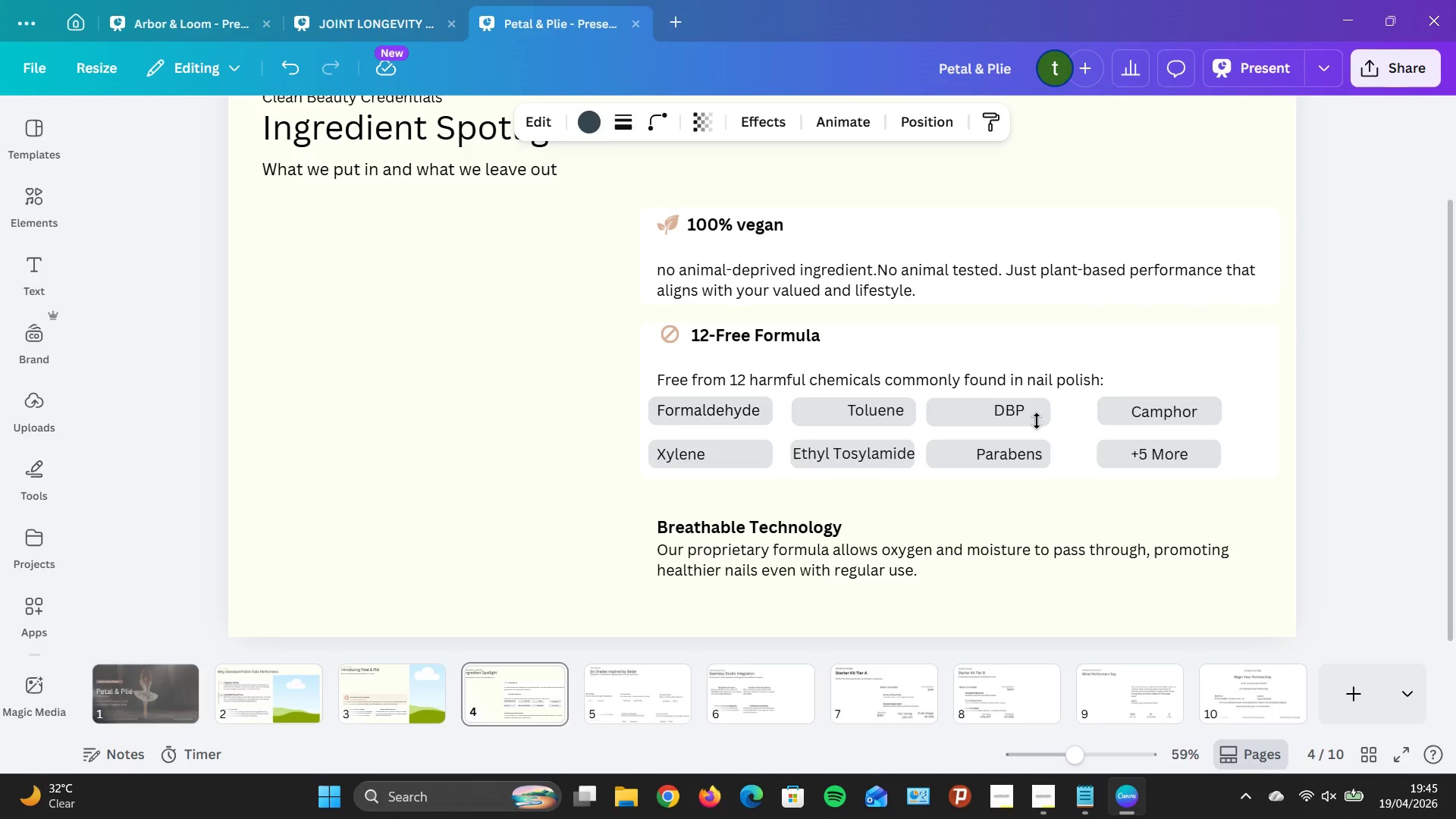 
key(ArrowUp)
 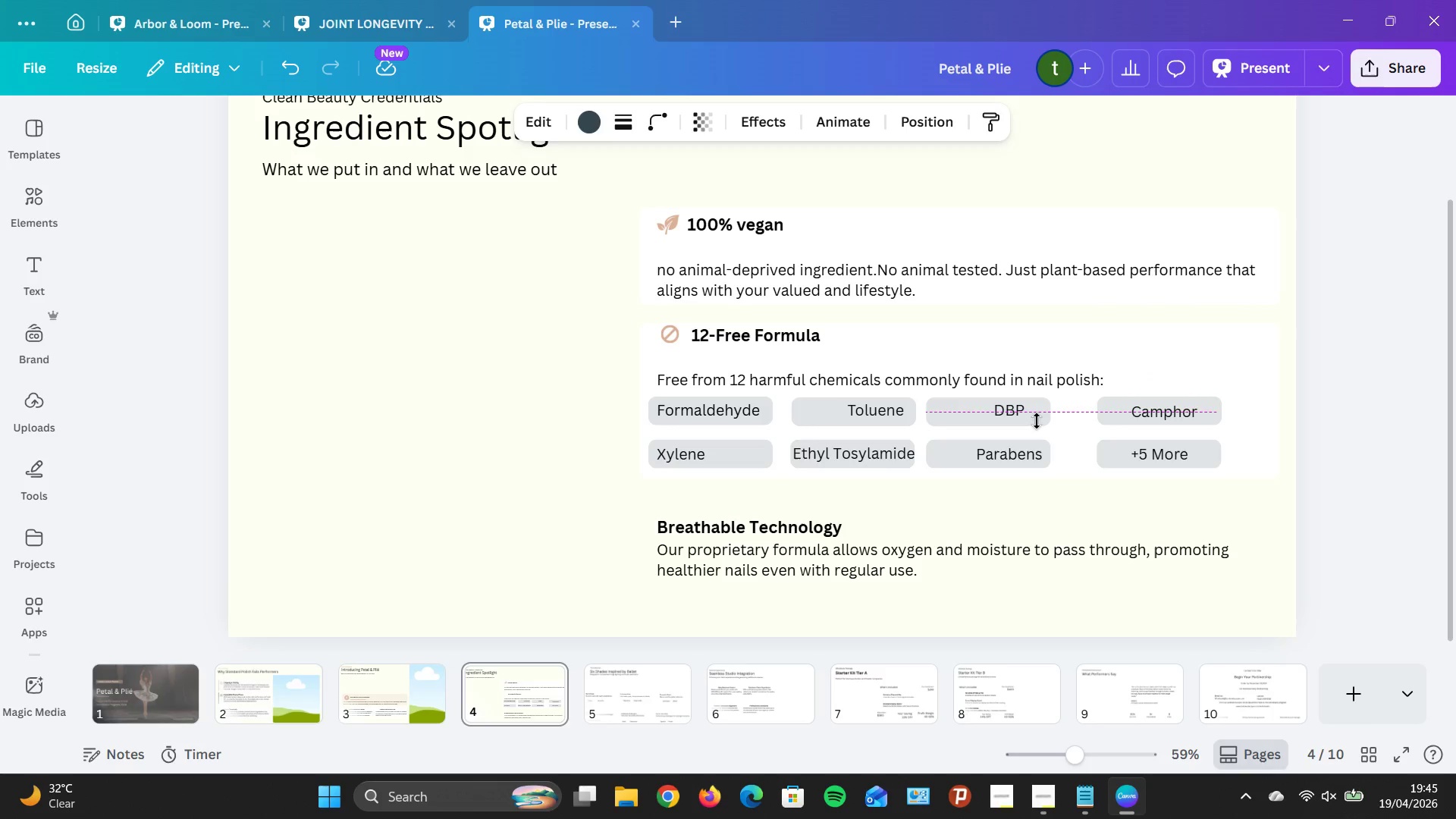 
key(ArrowUp)
 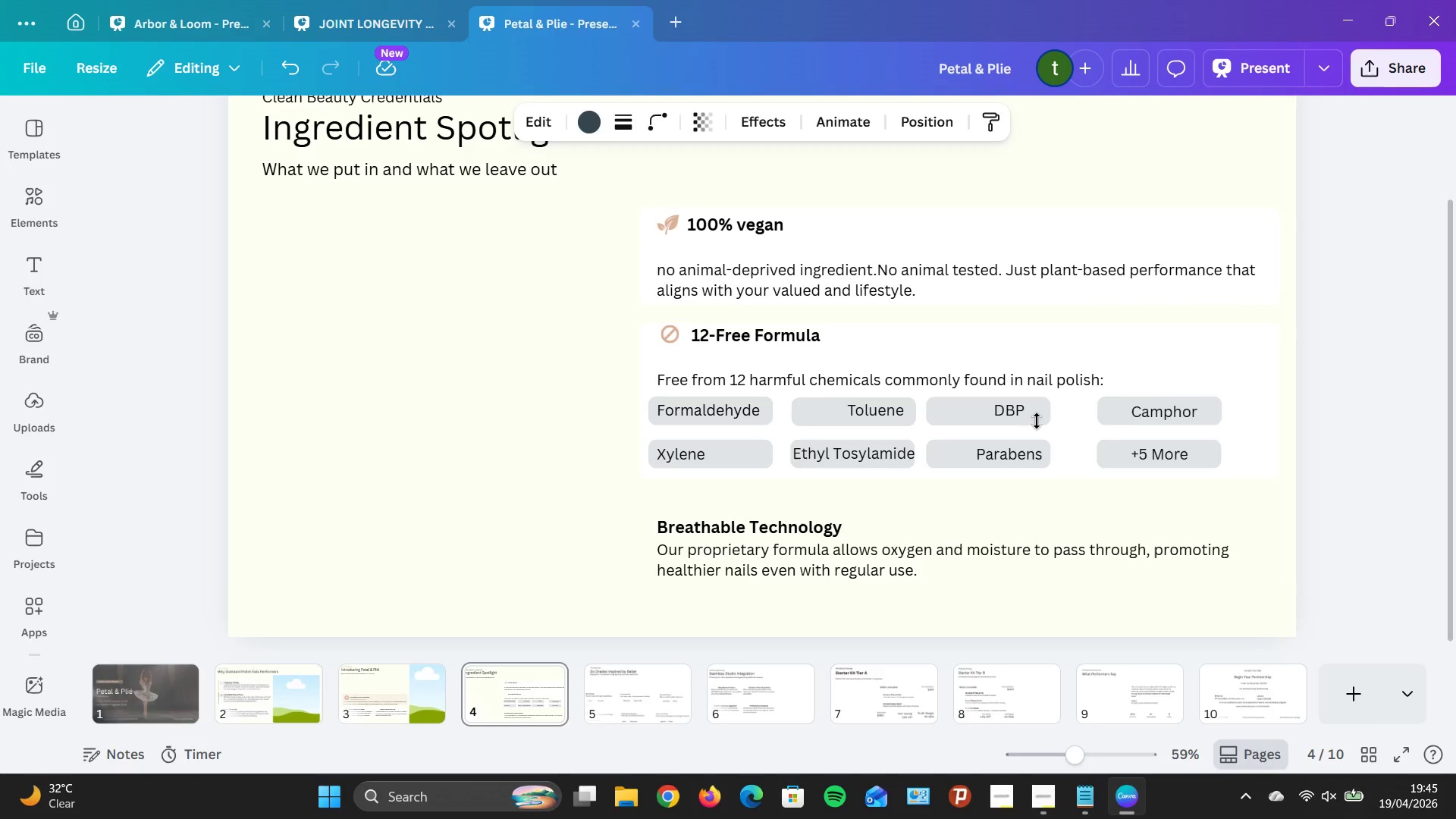 
key(ArrowUp)
 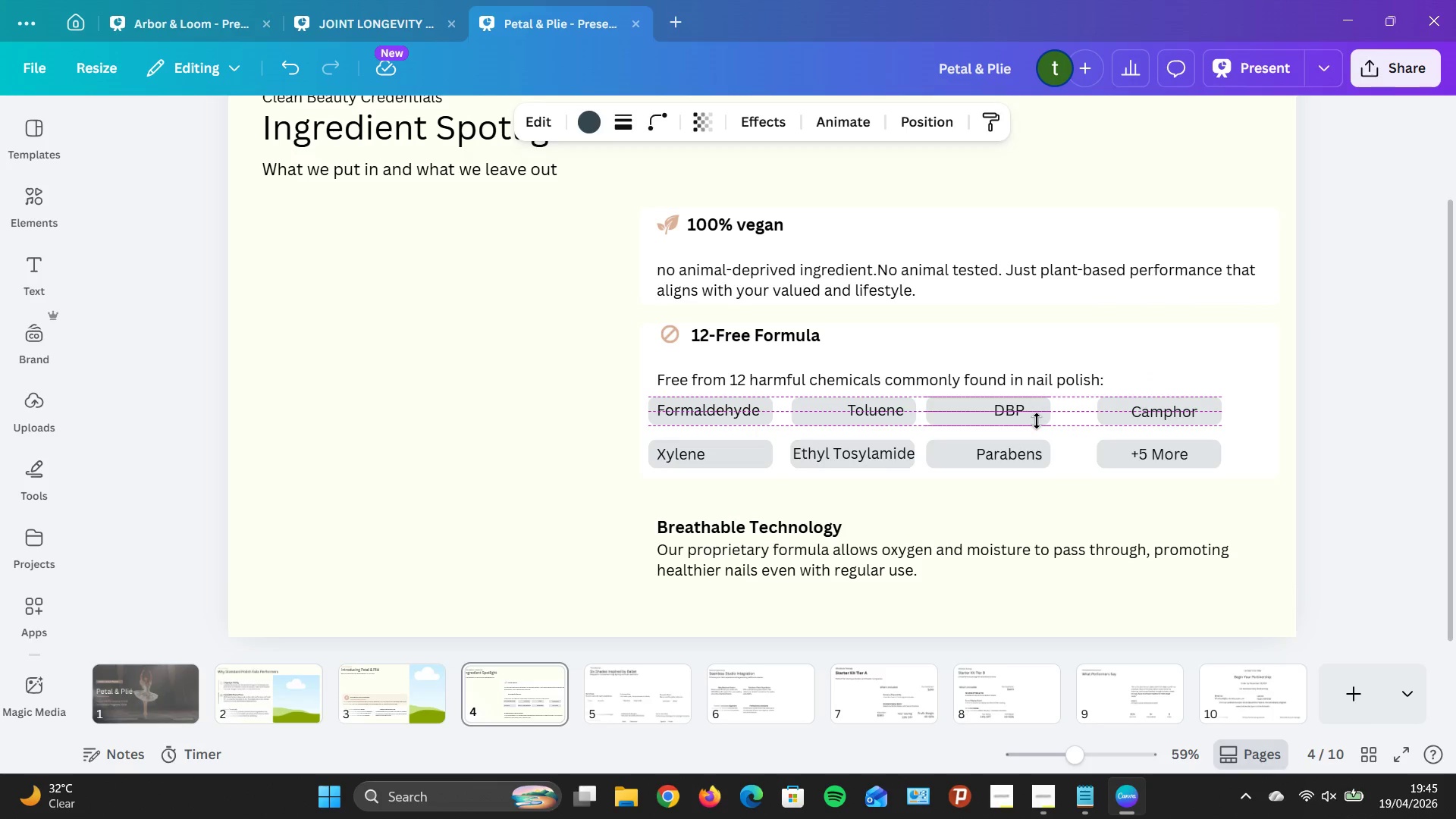 
key(ArrowUp)
 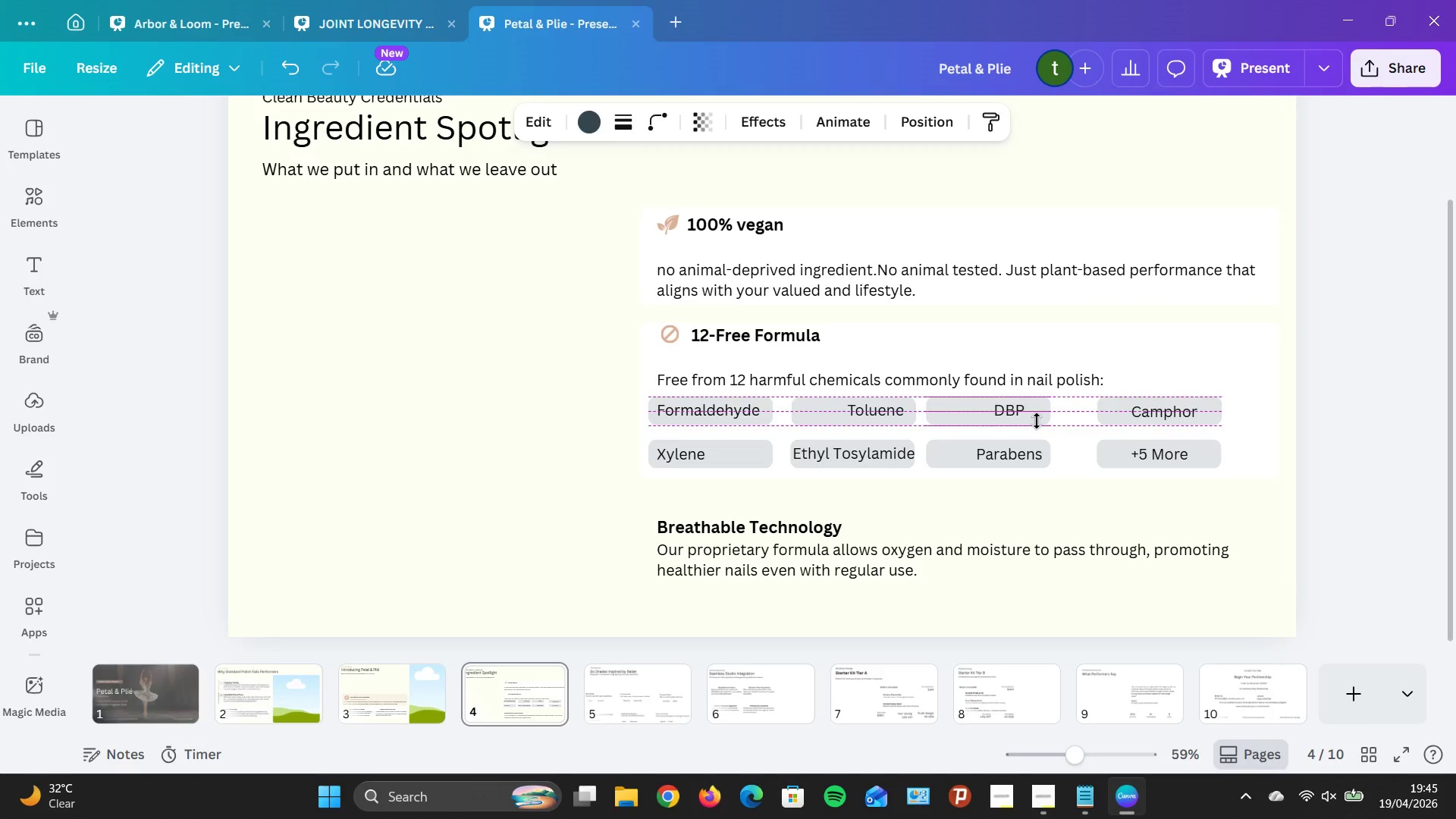 
hold_key(key=ArrowRight, duration=1.5)
 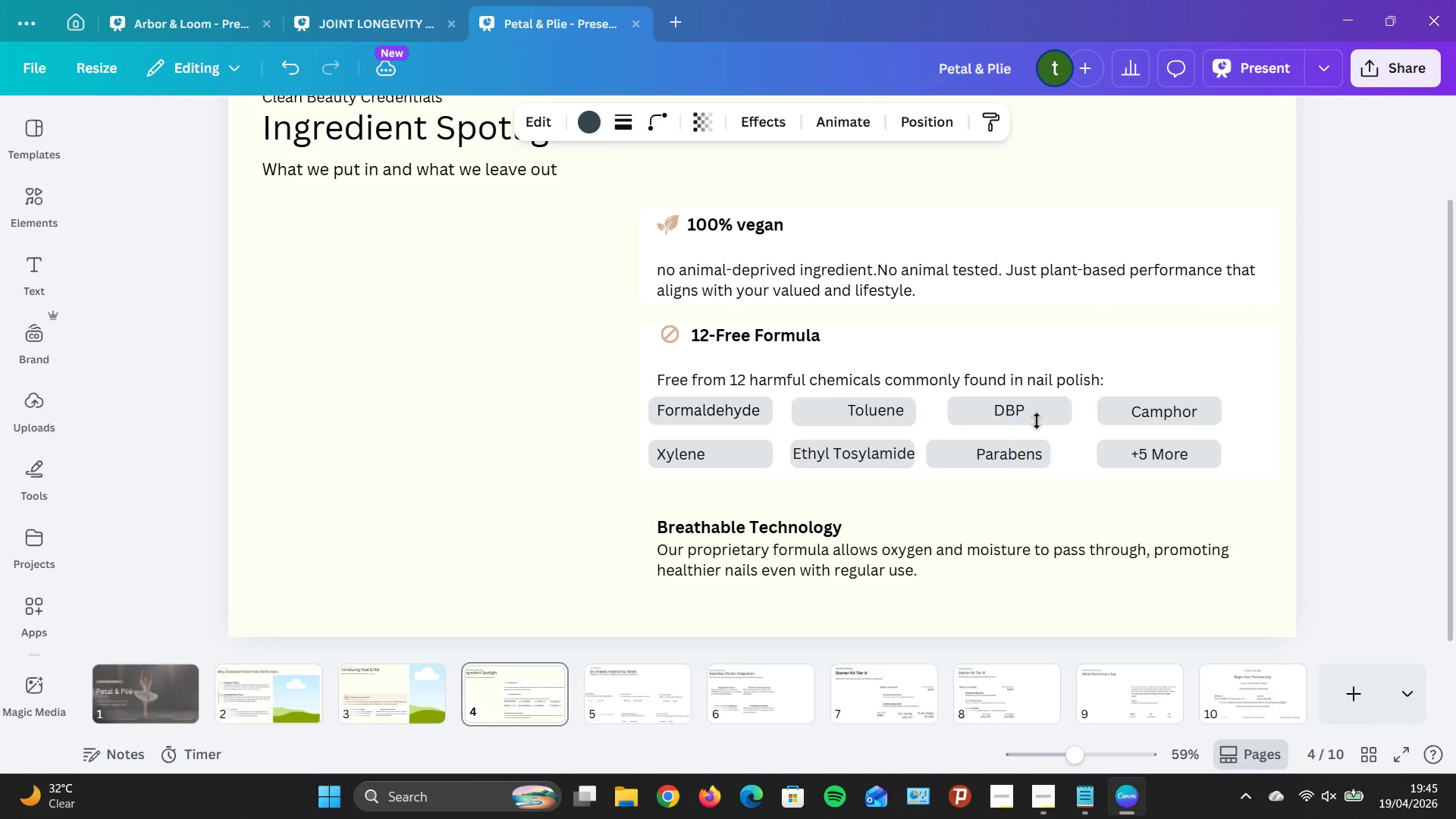 
key(ArrowRight)
 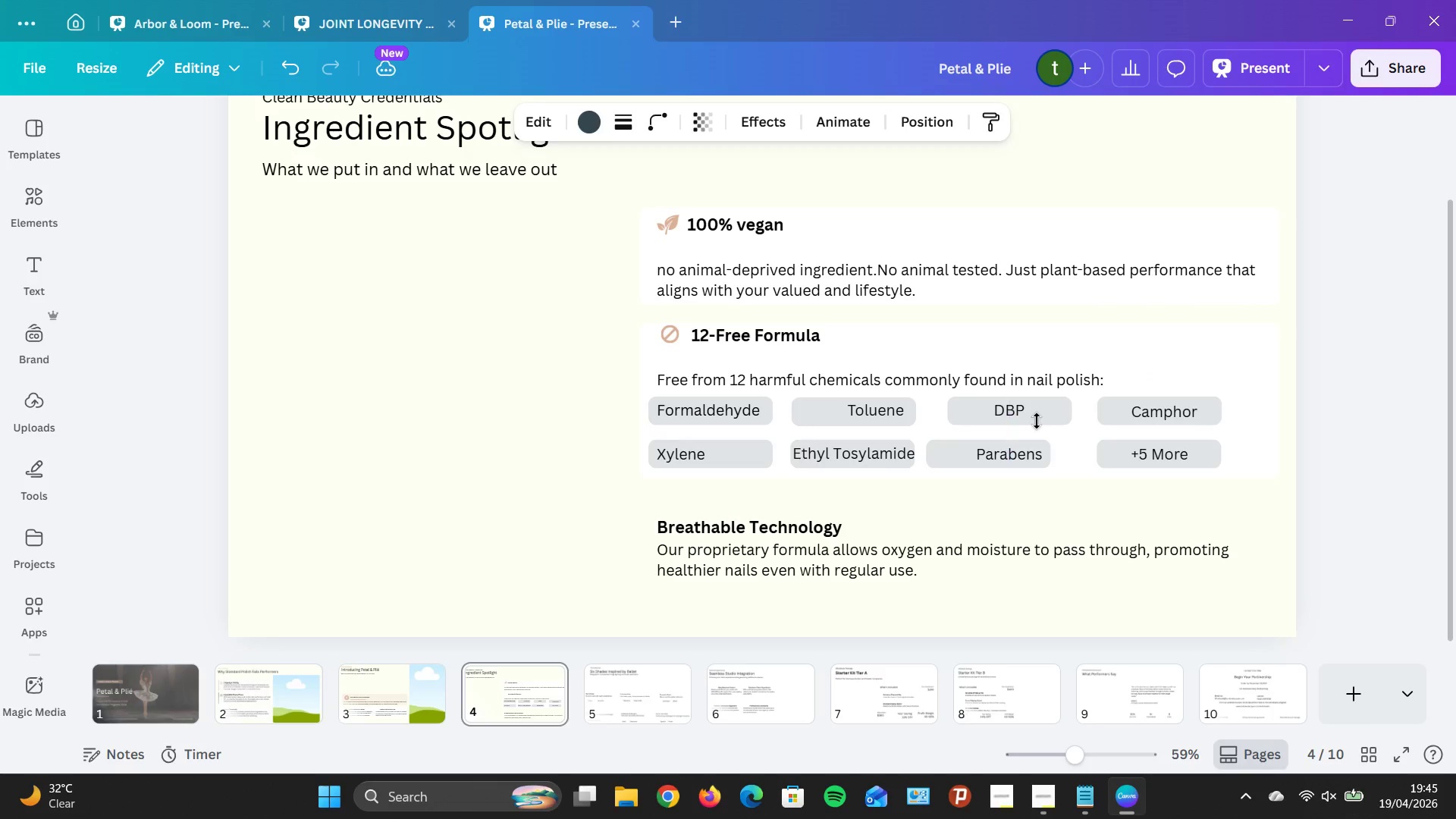 
key(ArrowRight)
 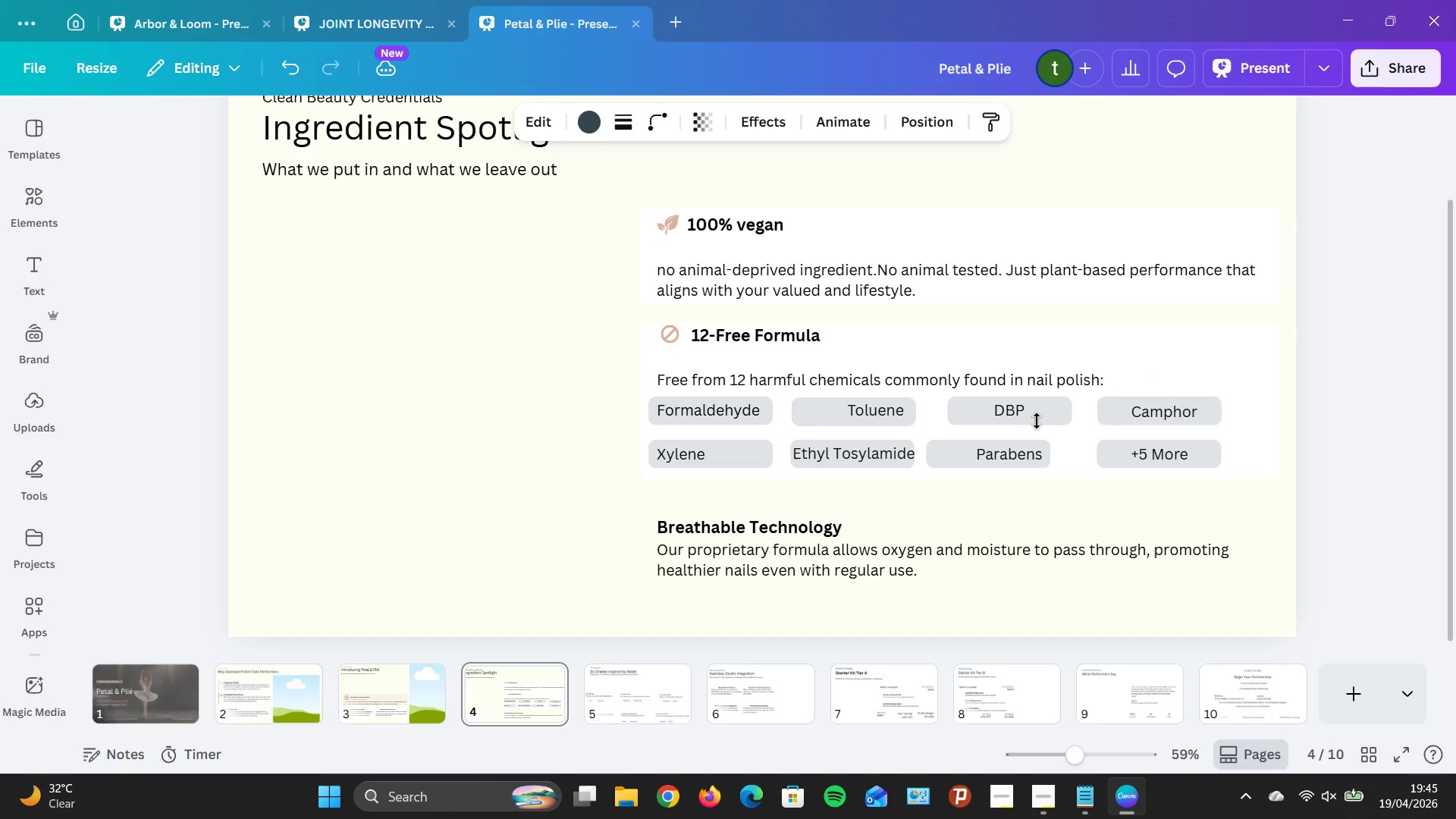 
key(ArrowRight)
 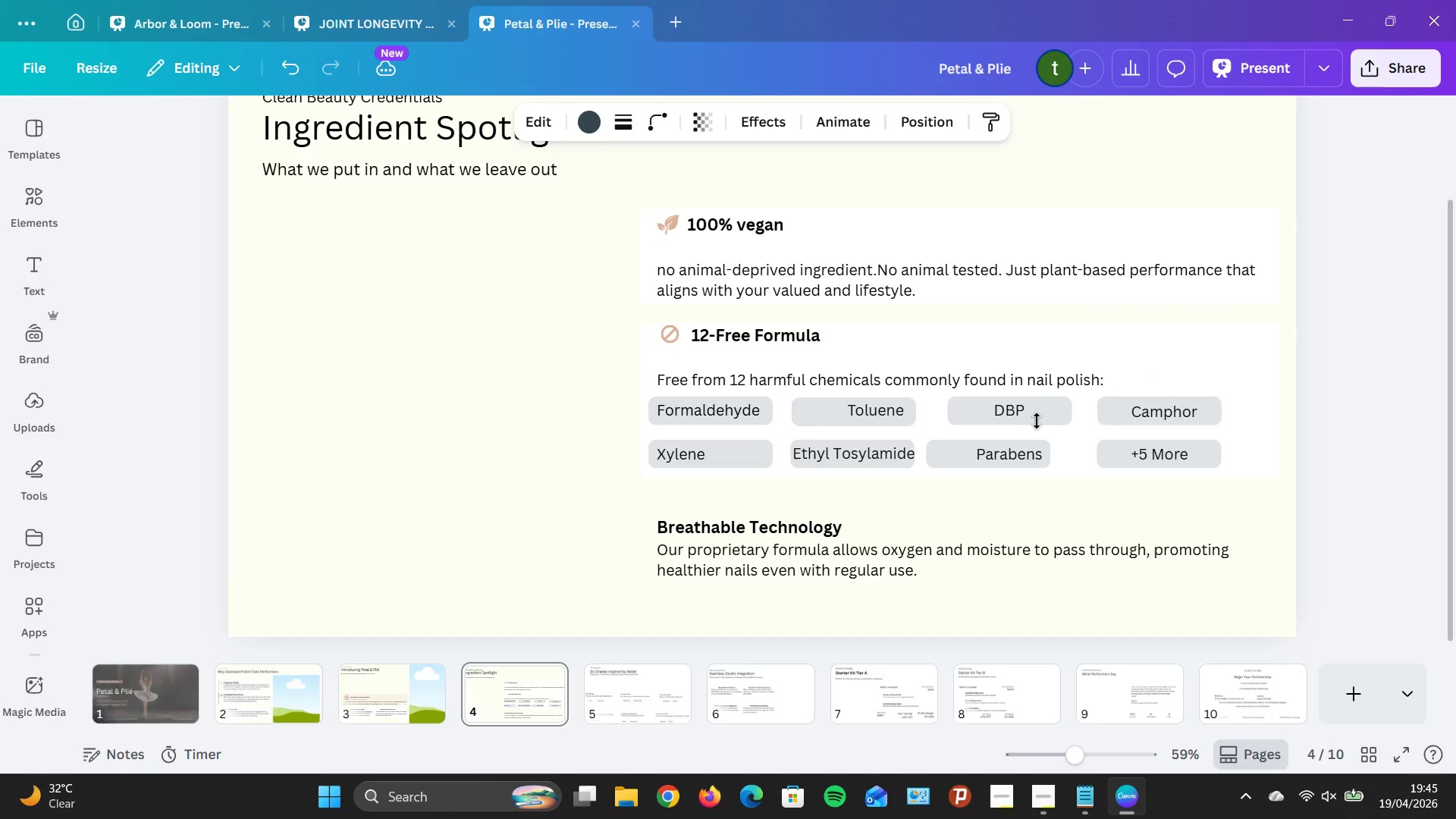 
key(ArrowRight)
 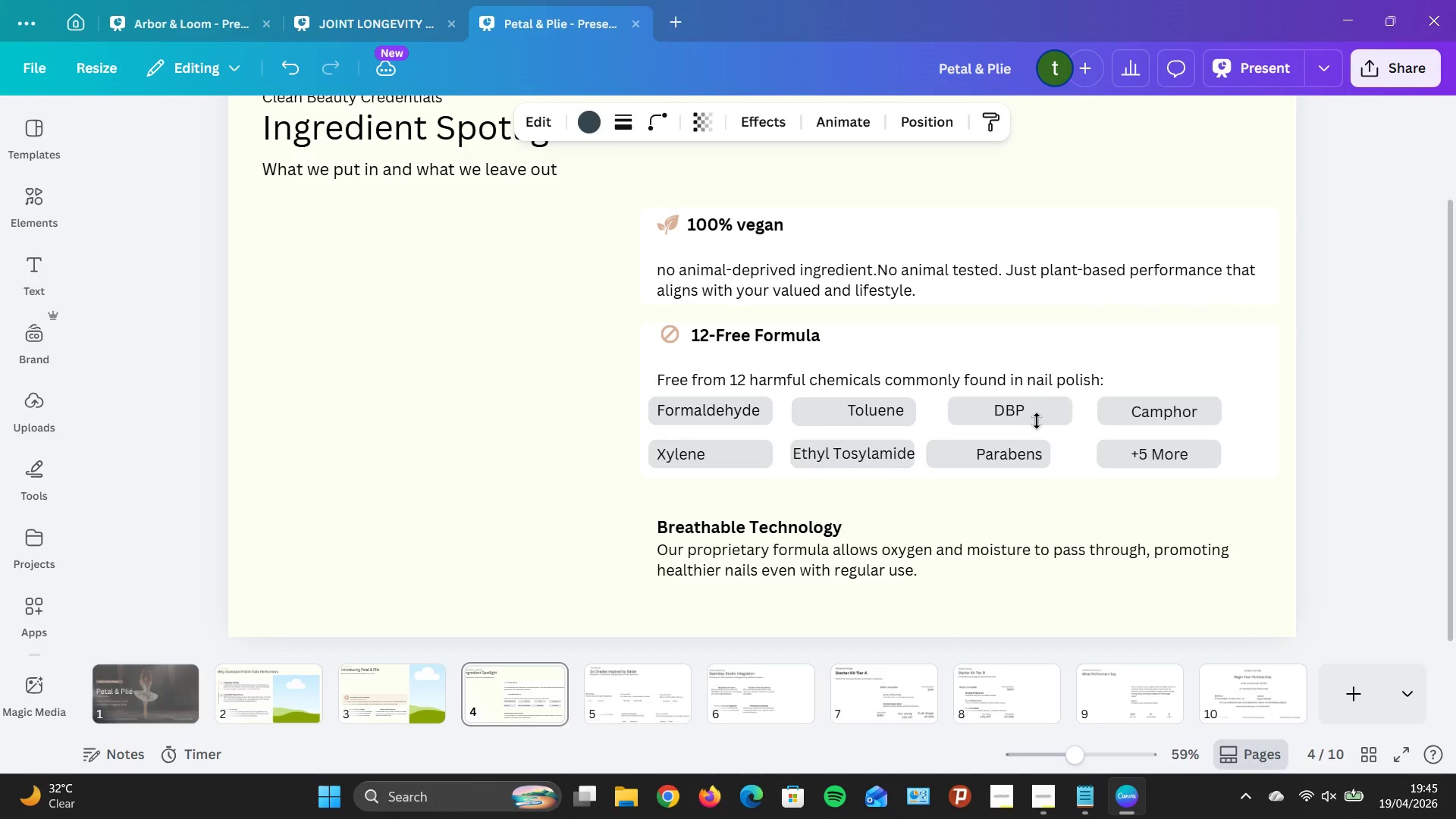 
key(ArrowRight)
 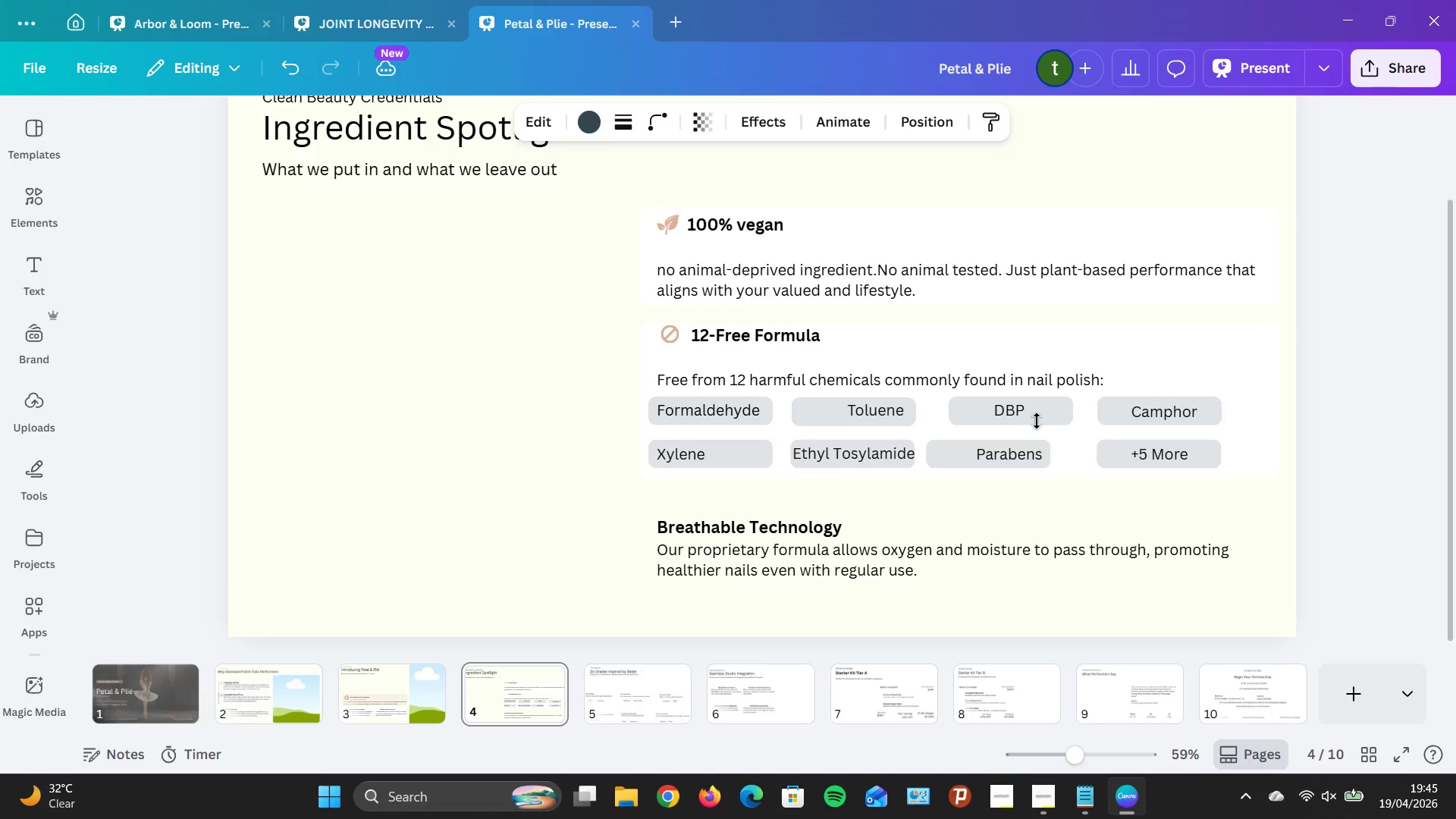 
key(ArrowRight)
 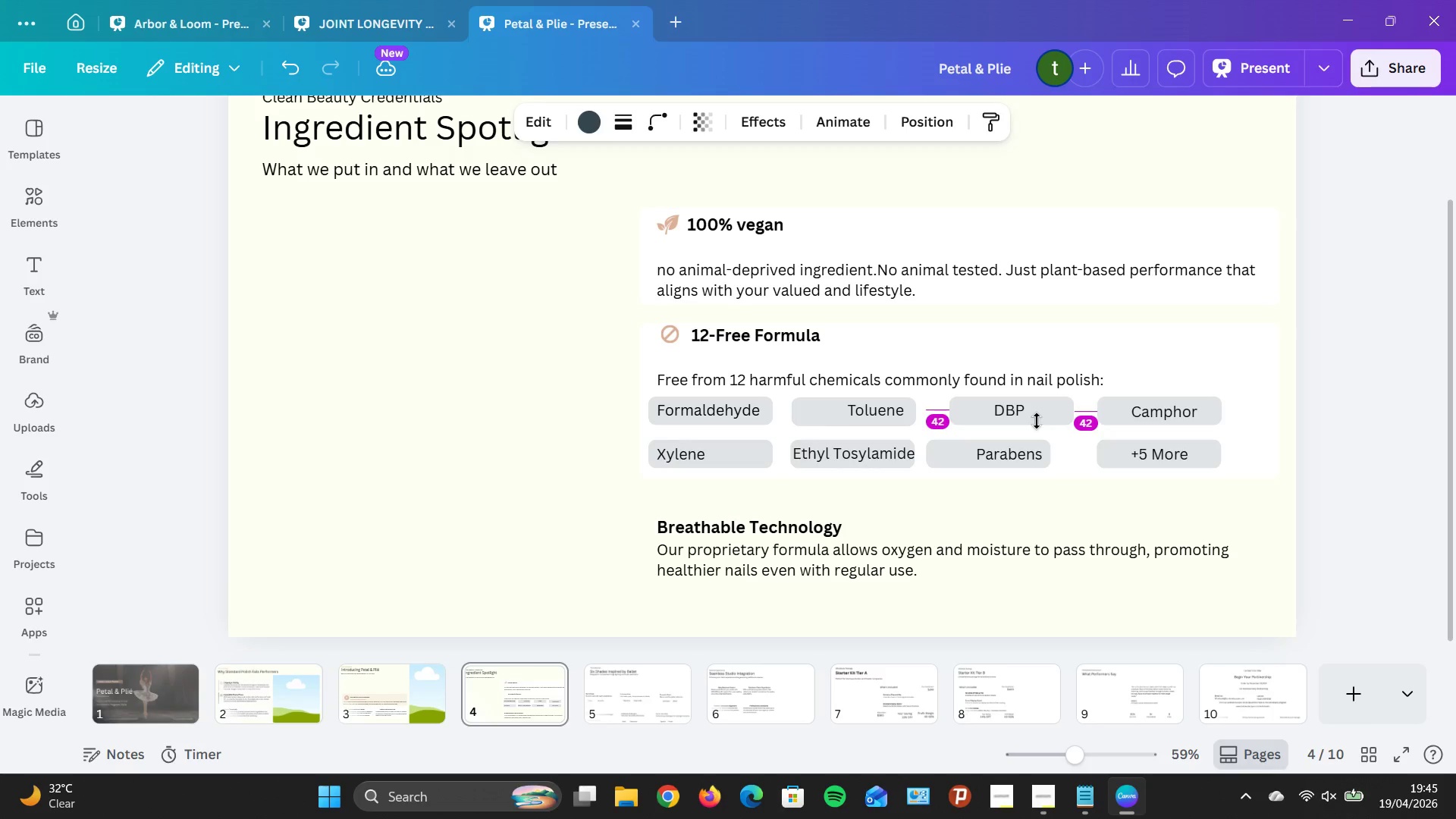 
key(ArrowRight)
 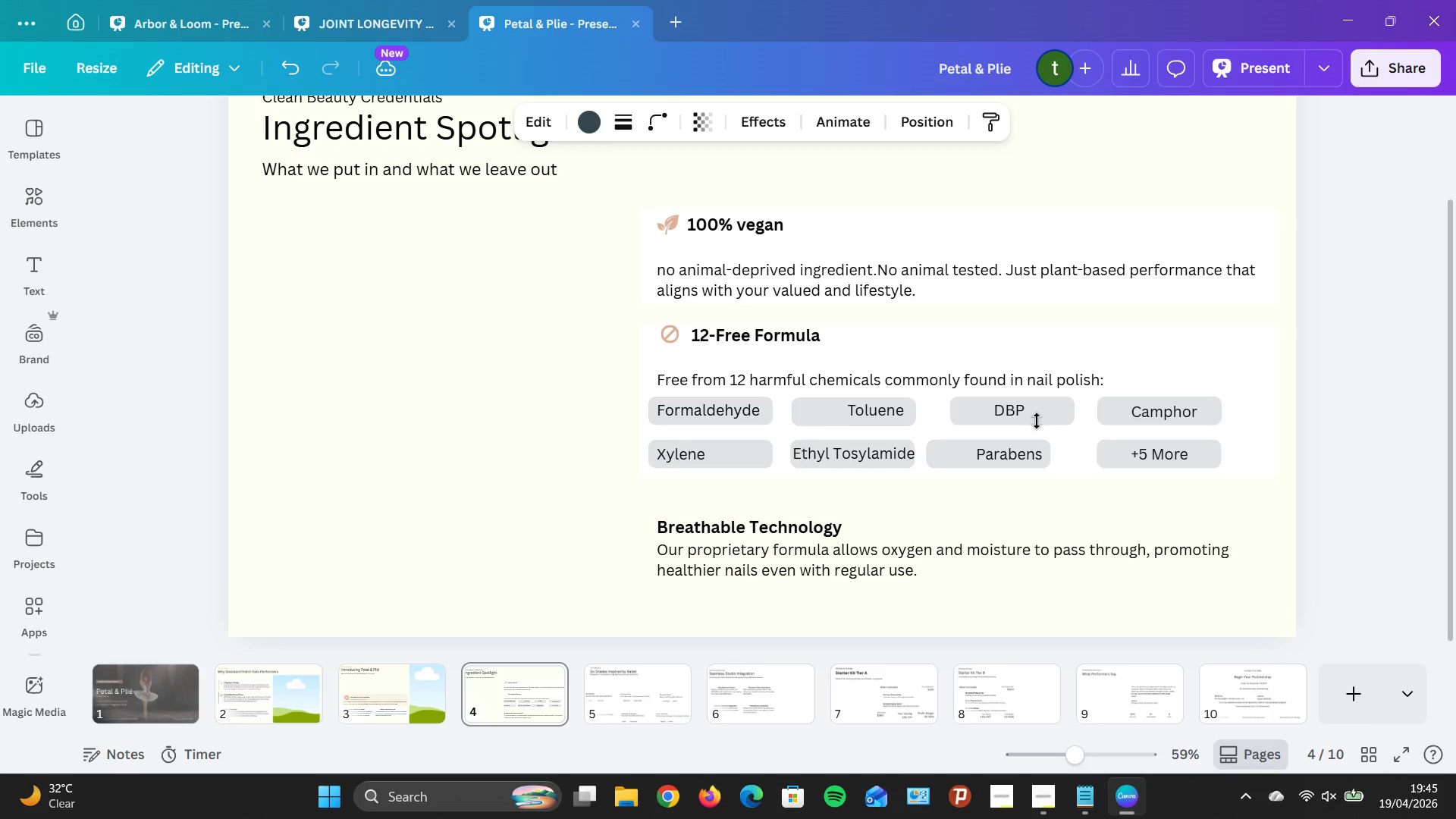 
key(ArrowRight)
 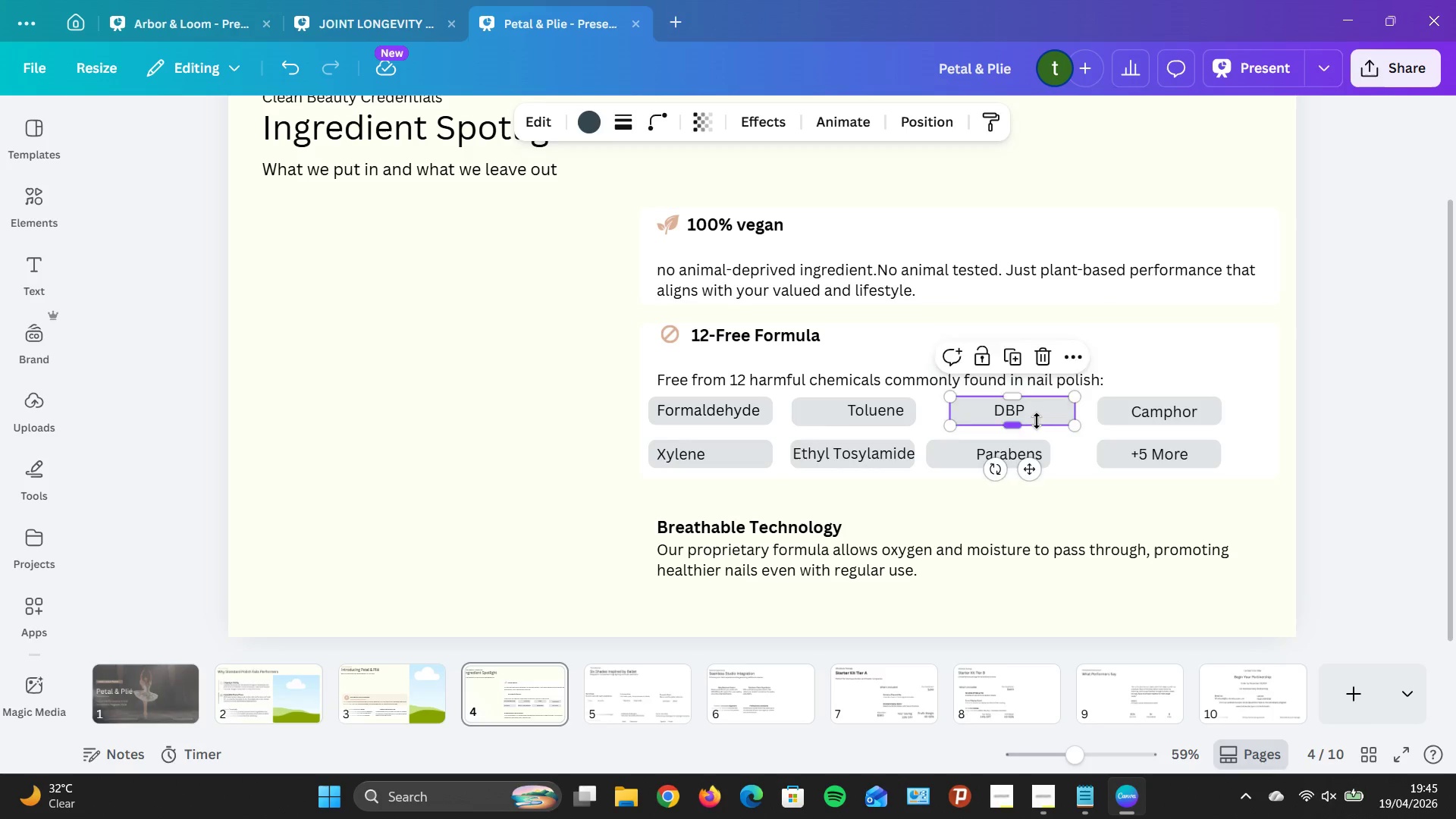 
key(ArrowLeft)
 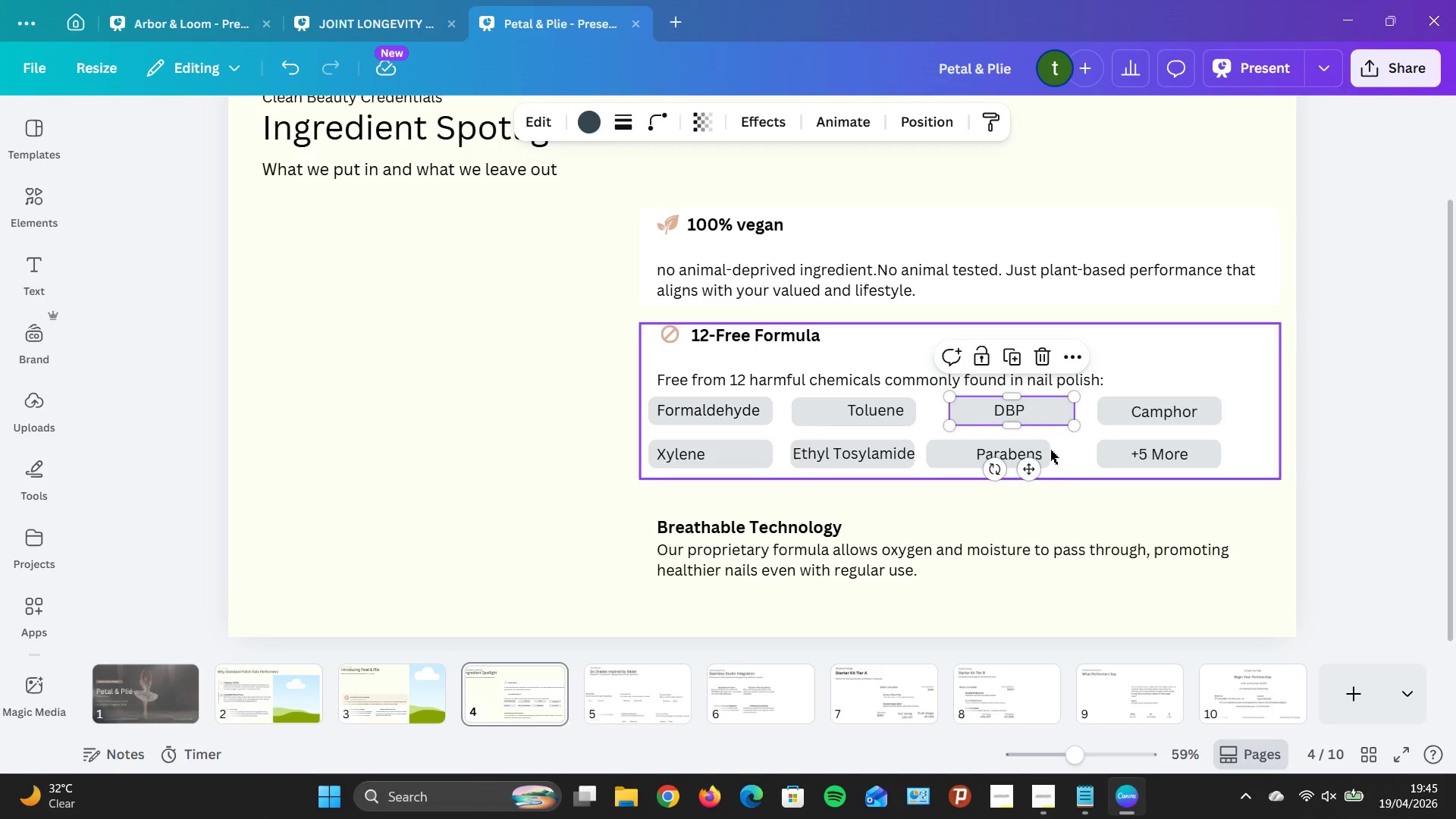 
left_click([1043, 449])
 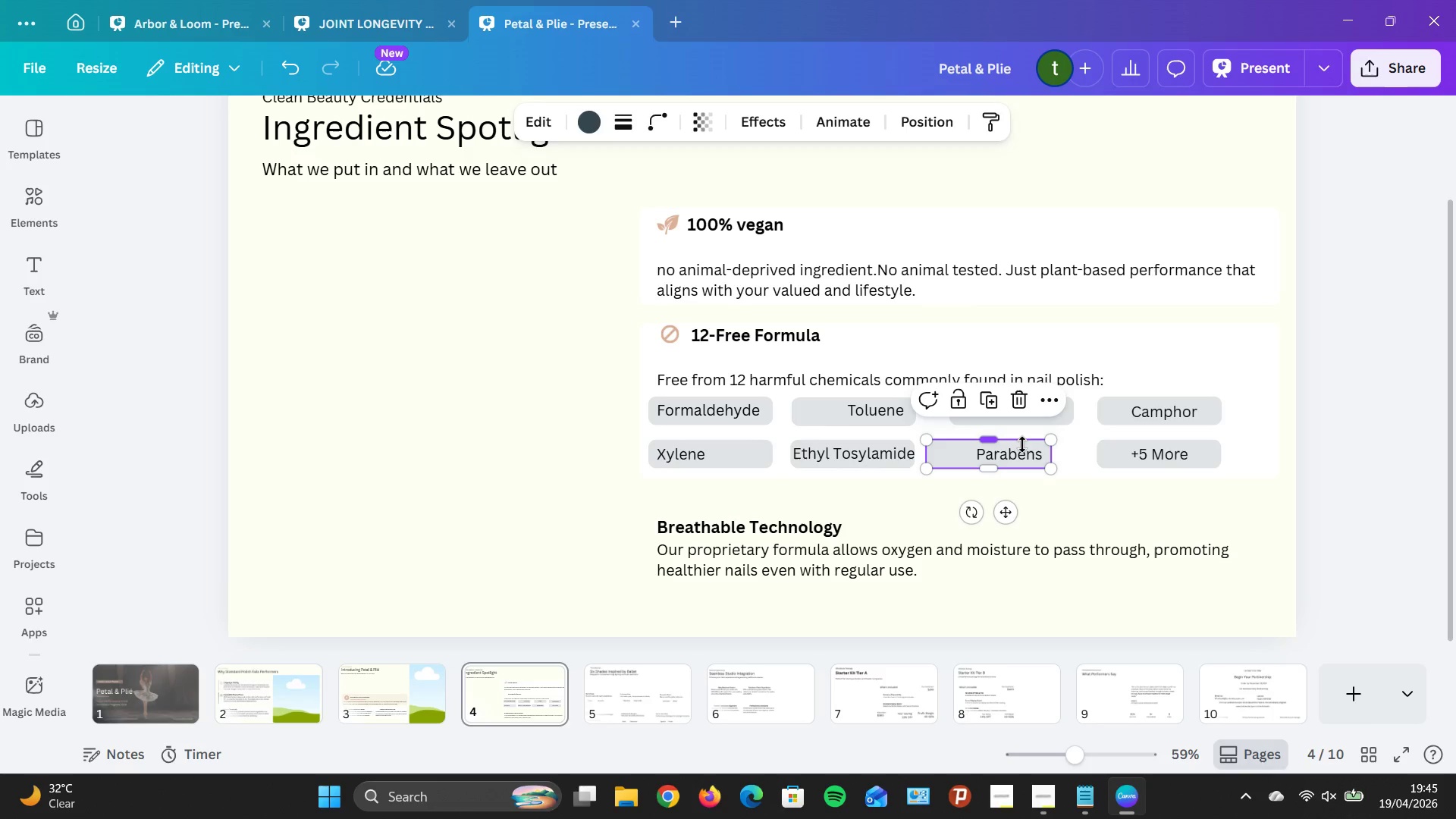 
hold_key(key=ArrowRight, duration=1.51)
 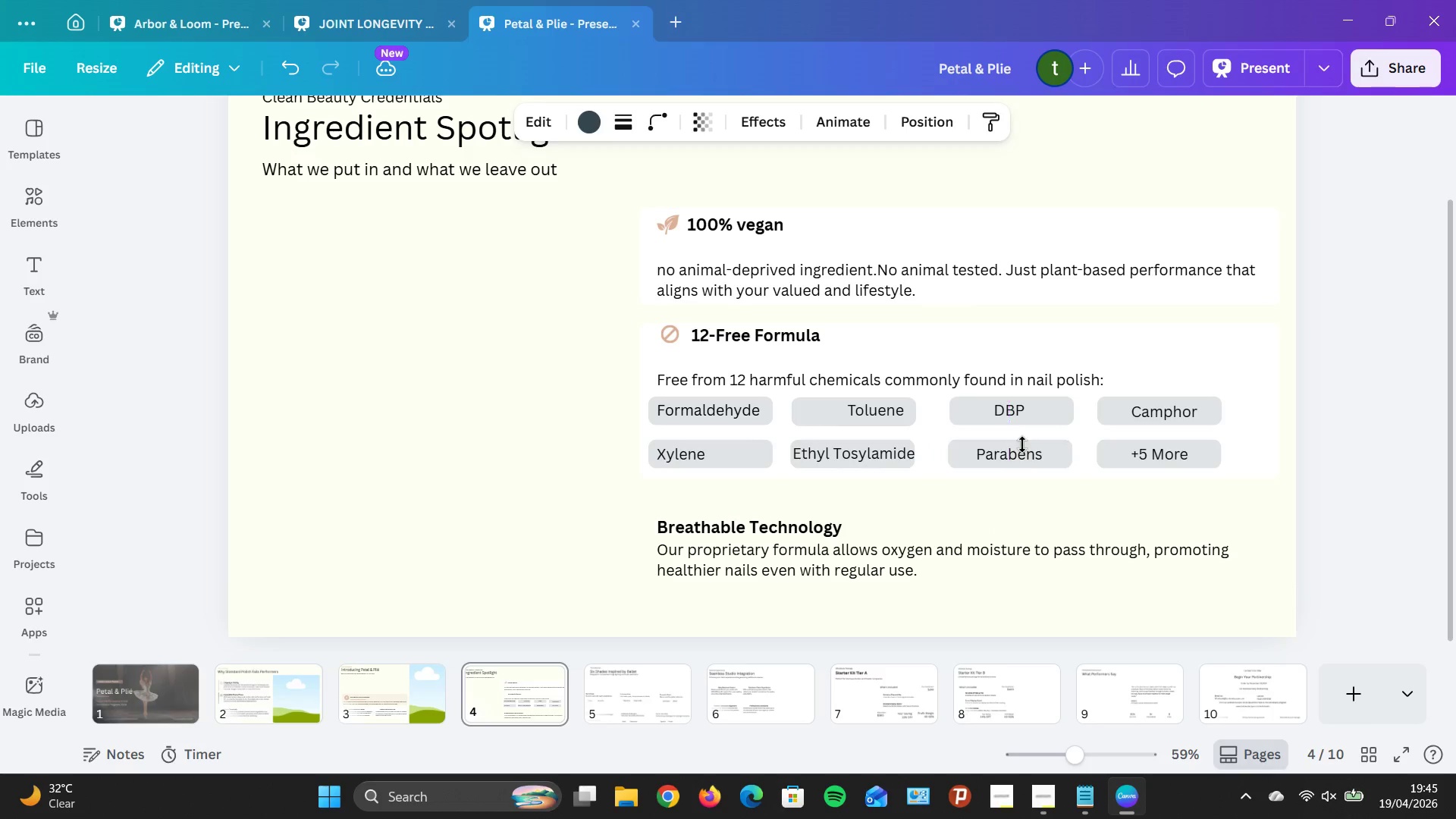 
key(ArrowRight)
 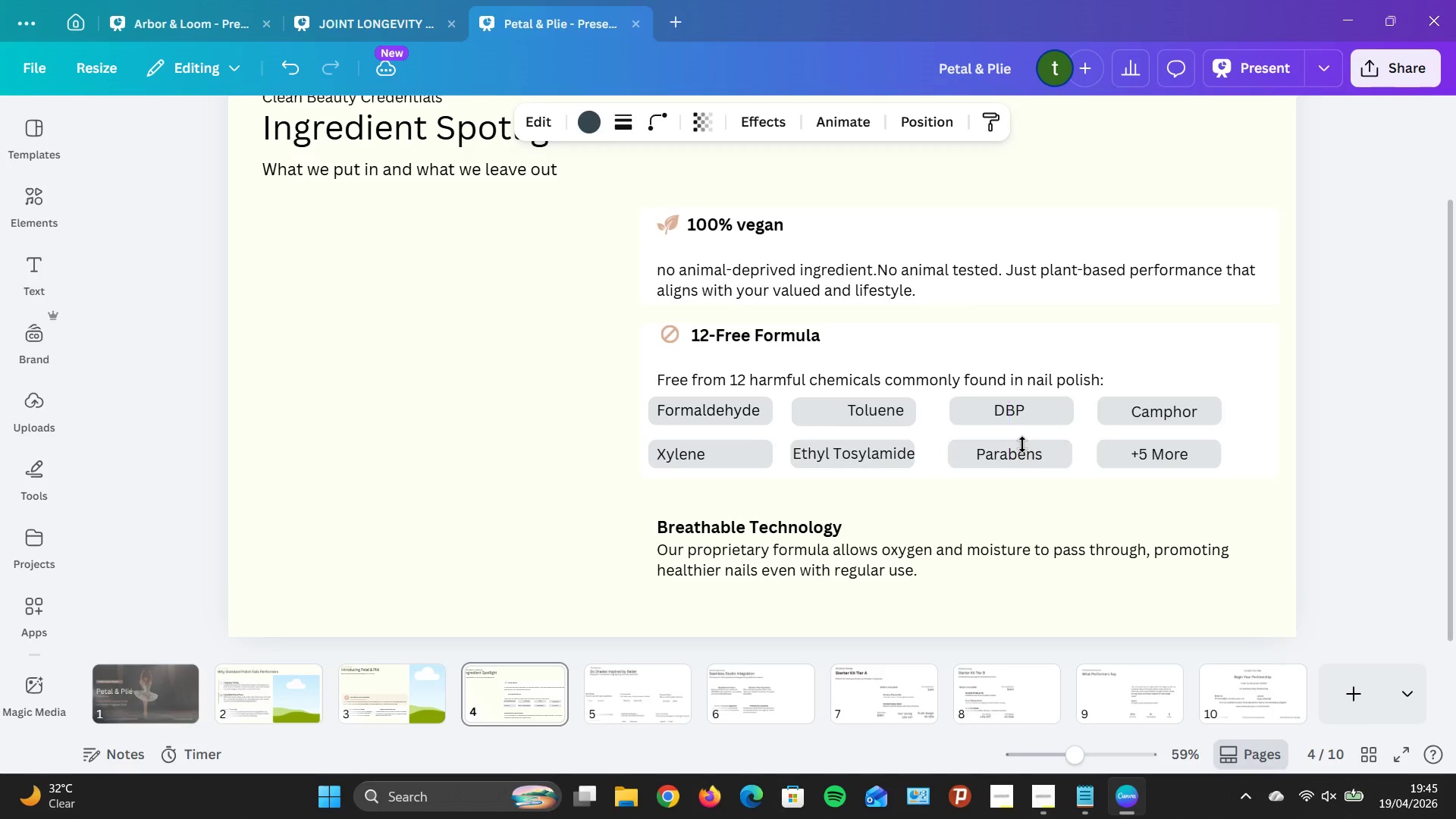 
key(ArrowRight)
 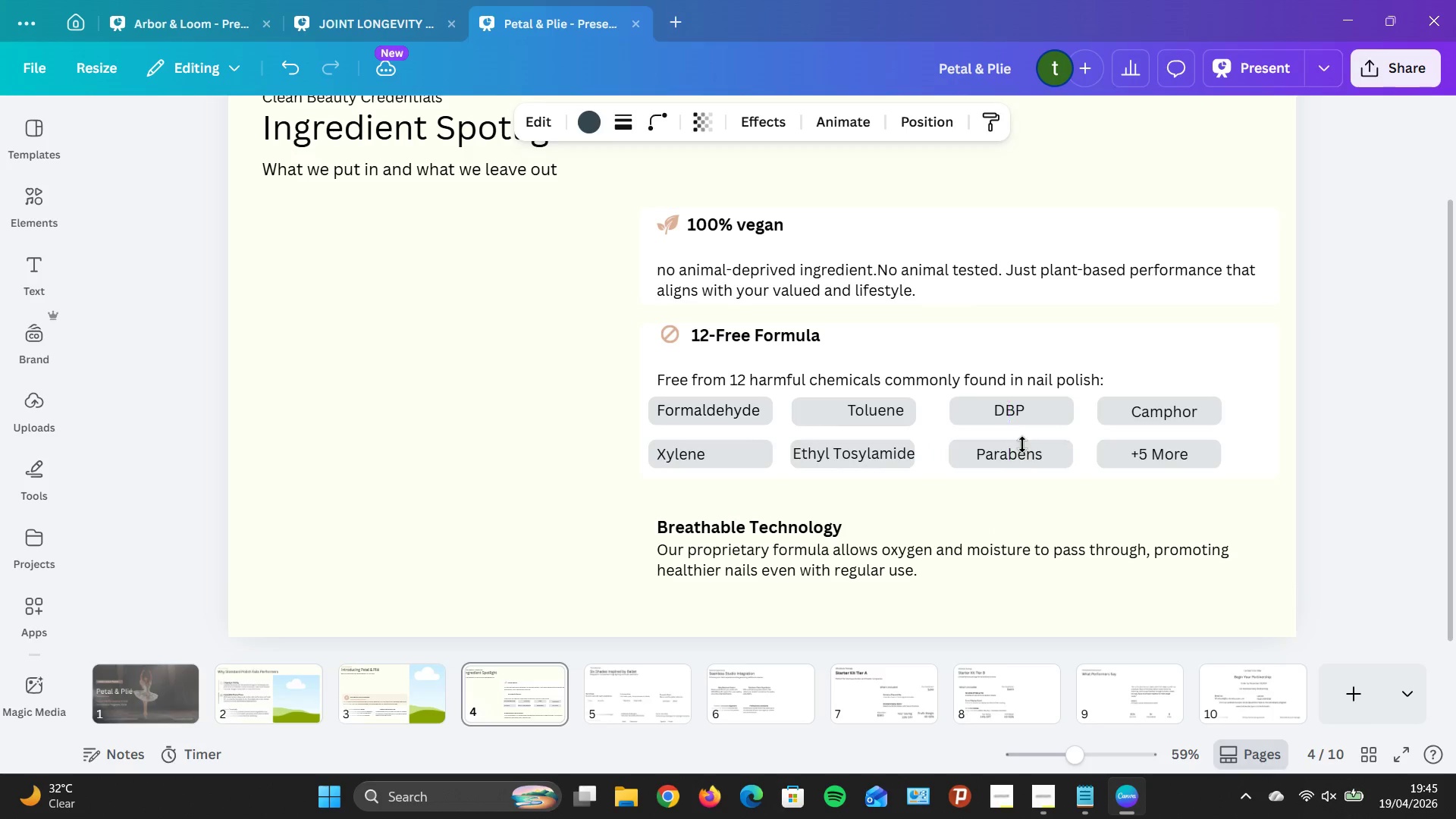 
key(ArrowRight)
 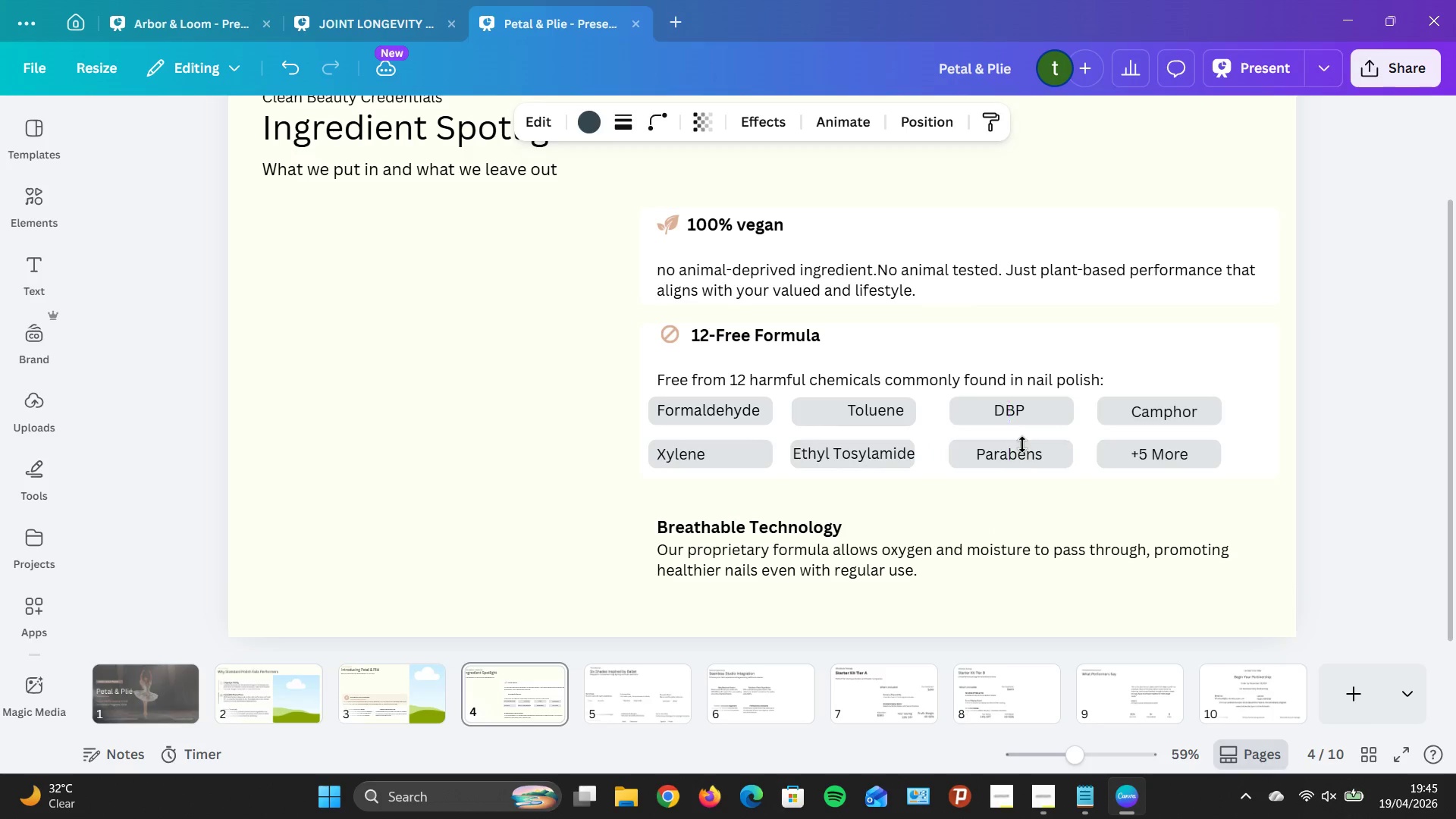 
key(ArrowRight)
 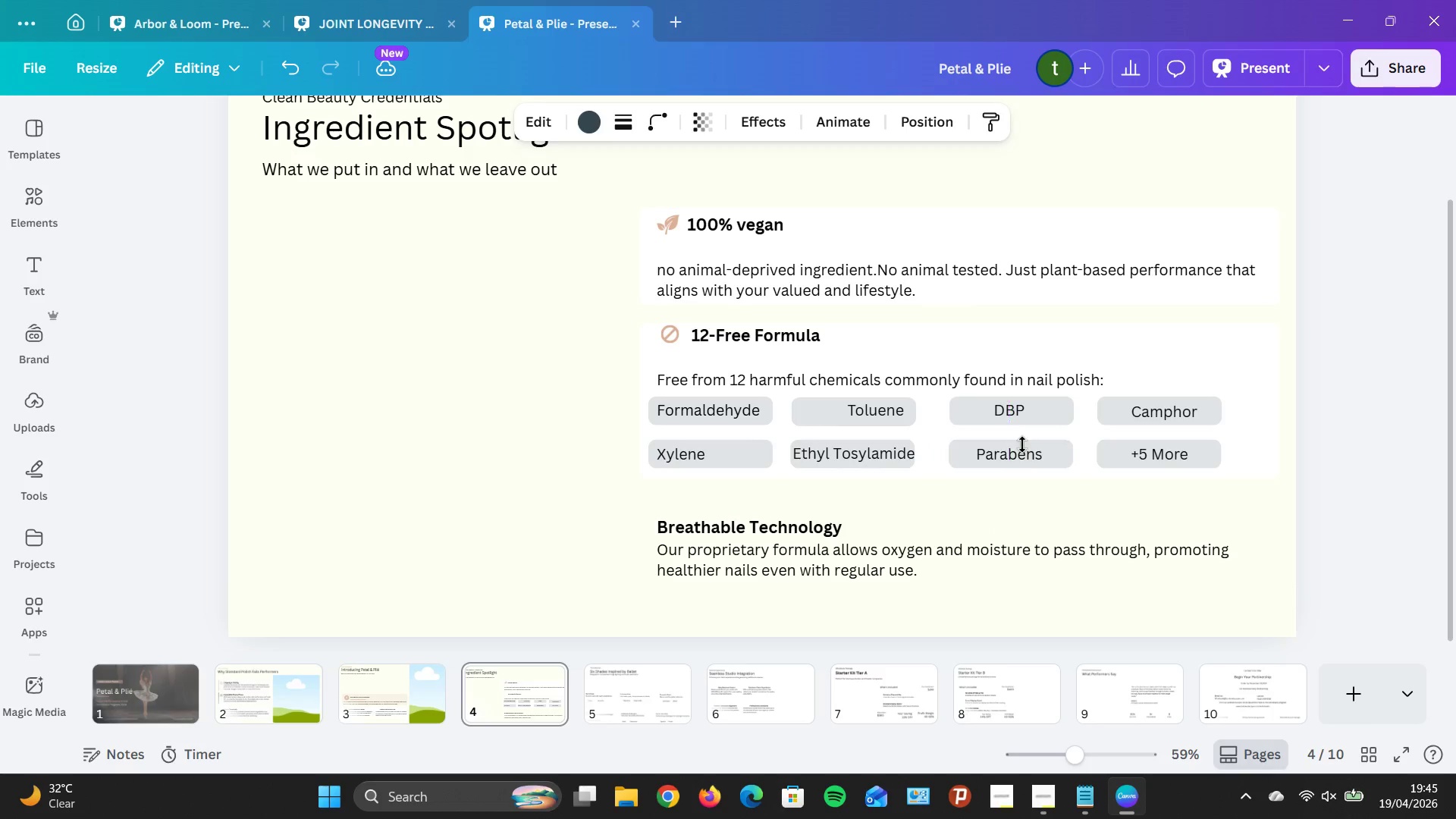 
key(ArrowRight)
 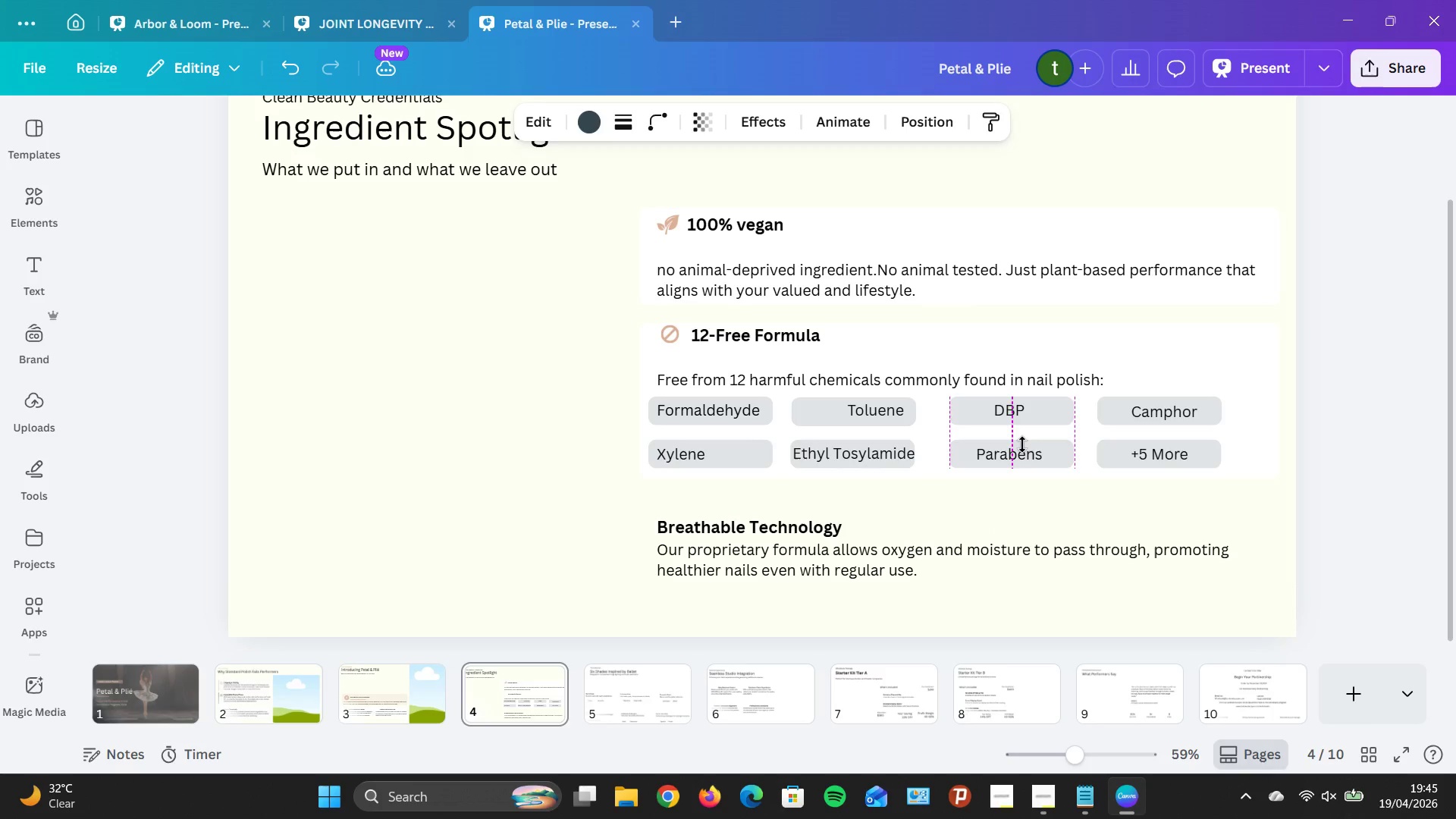 
key(ArrowRight)
 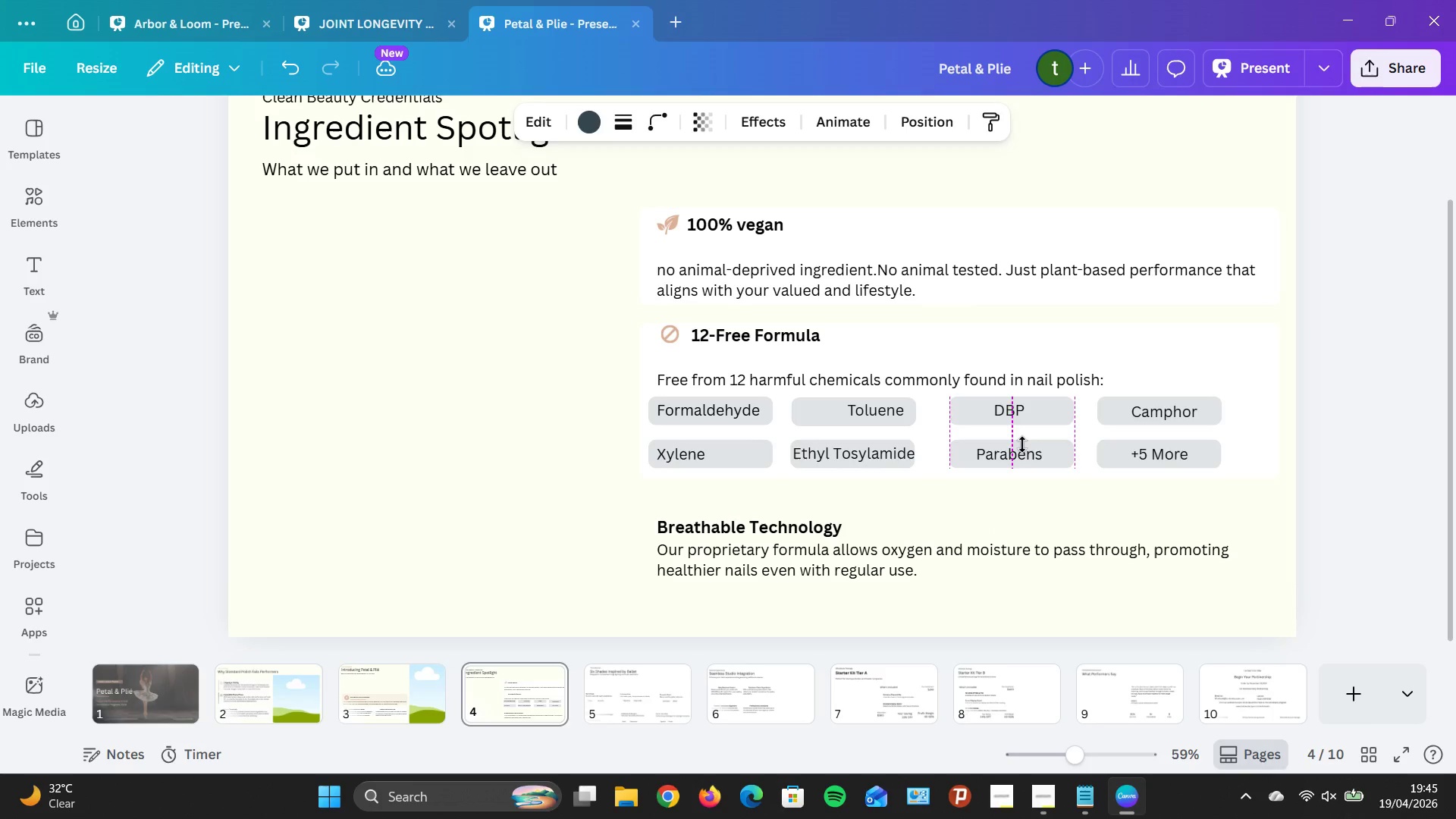 
key(ArrowRight)
 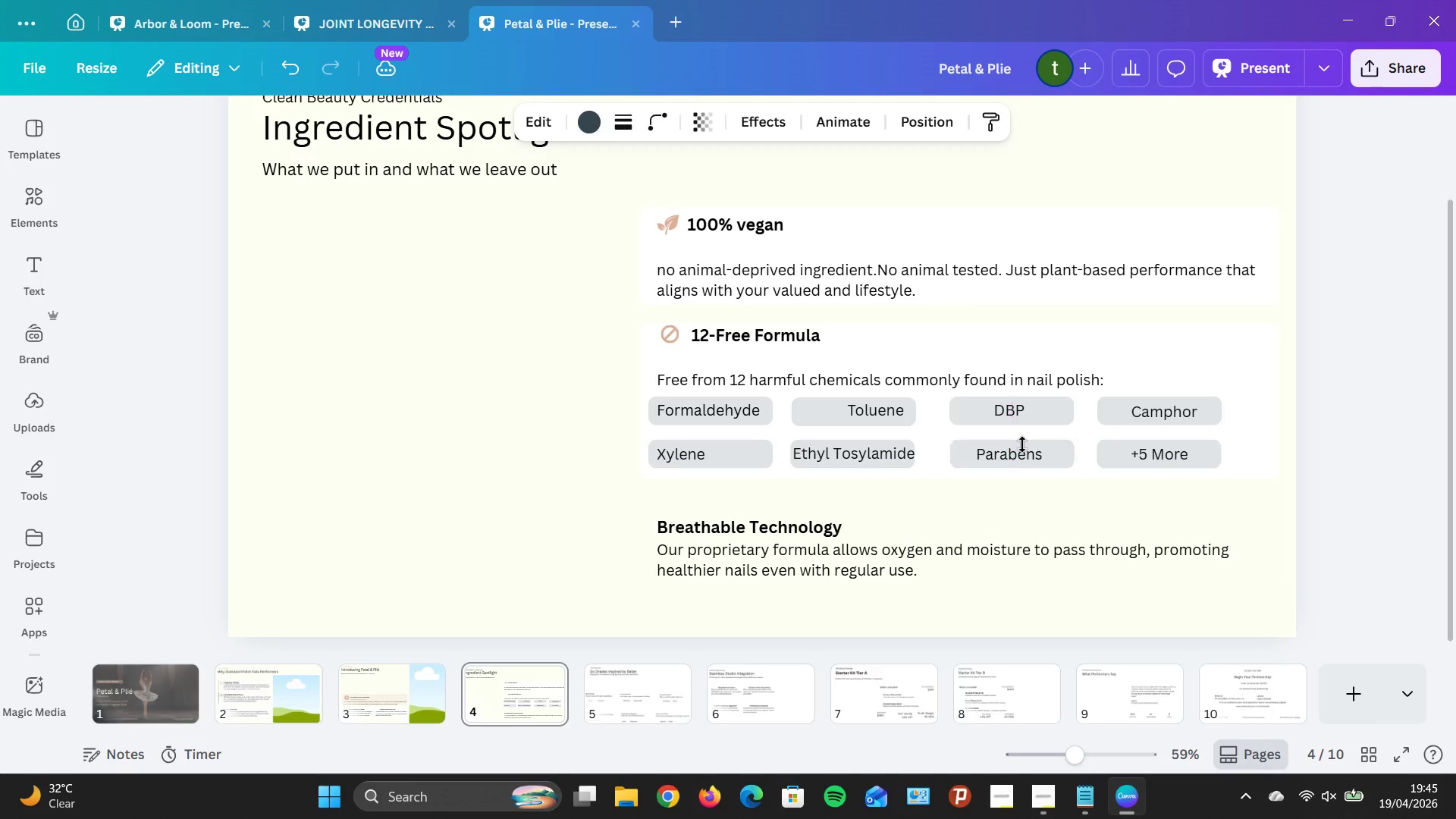 
key(ArrowRight)
 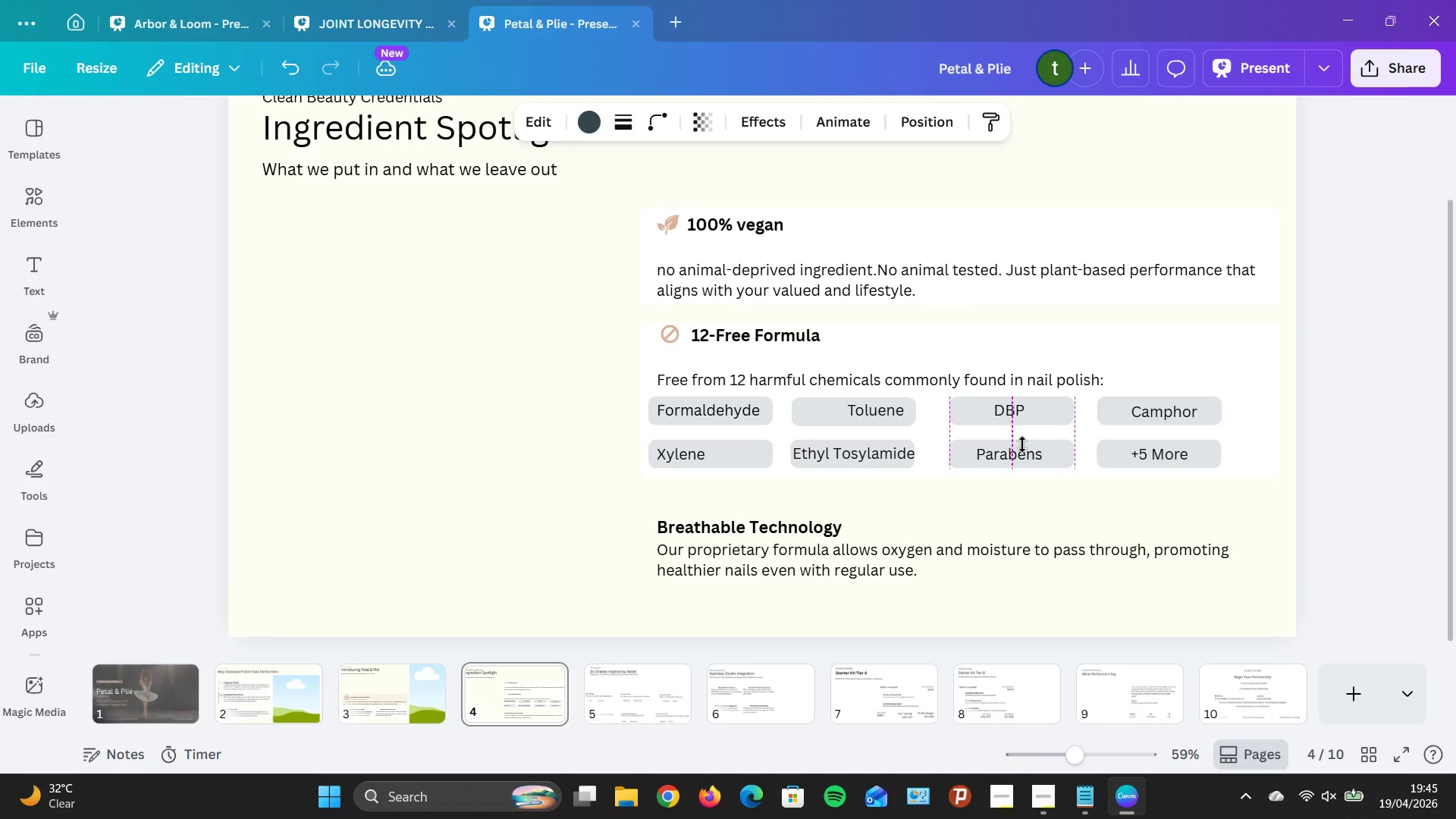 
key(ArrowLeft)
 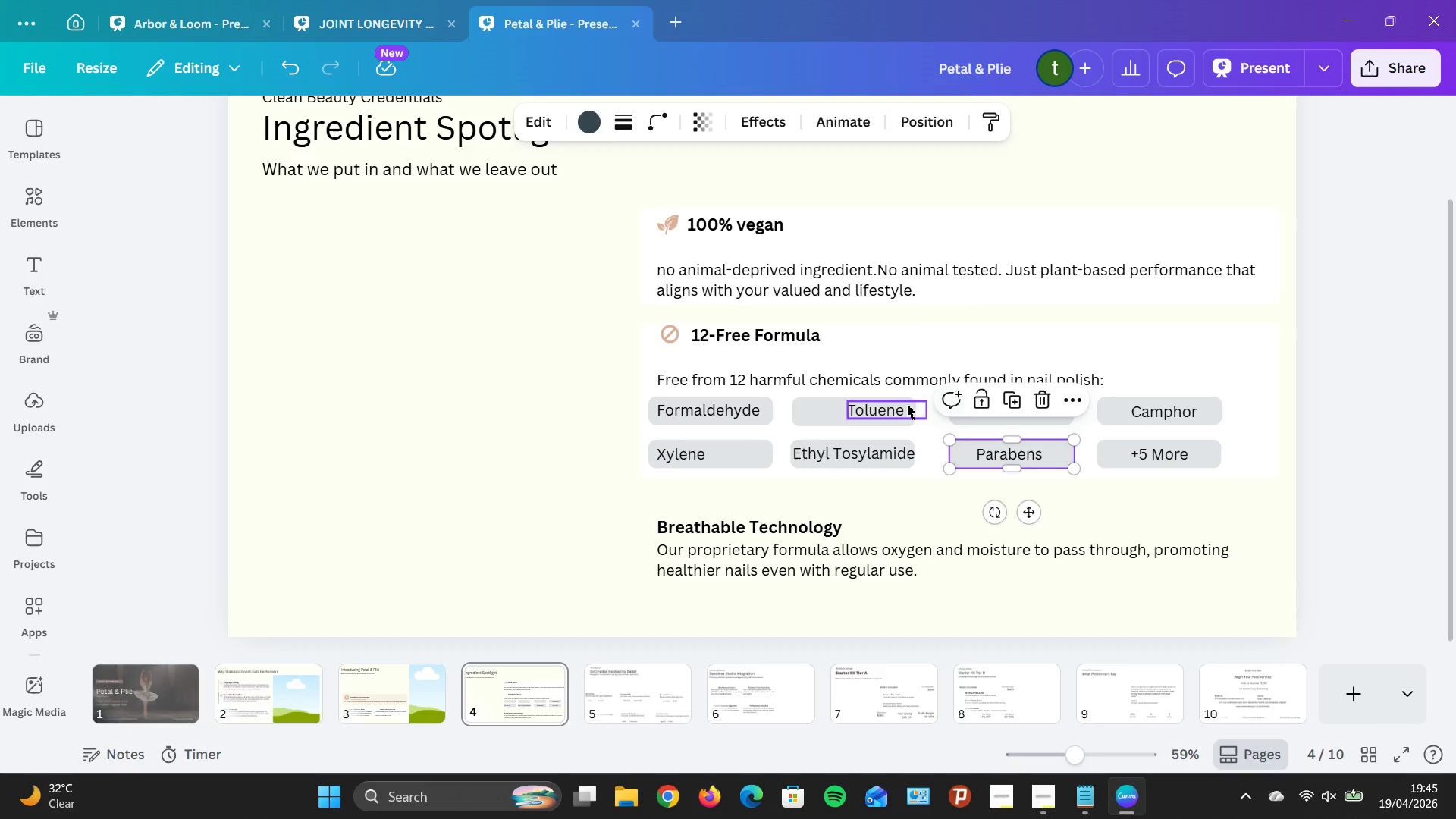 
left_click([854, 418])
 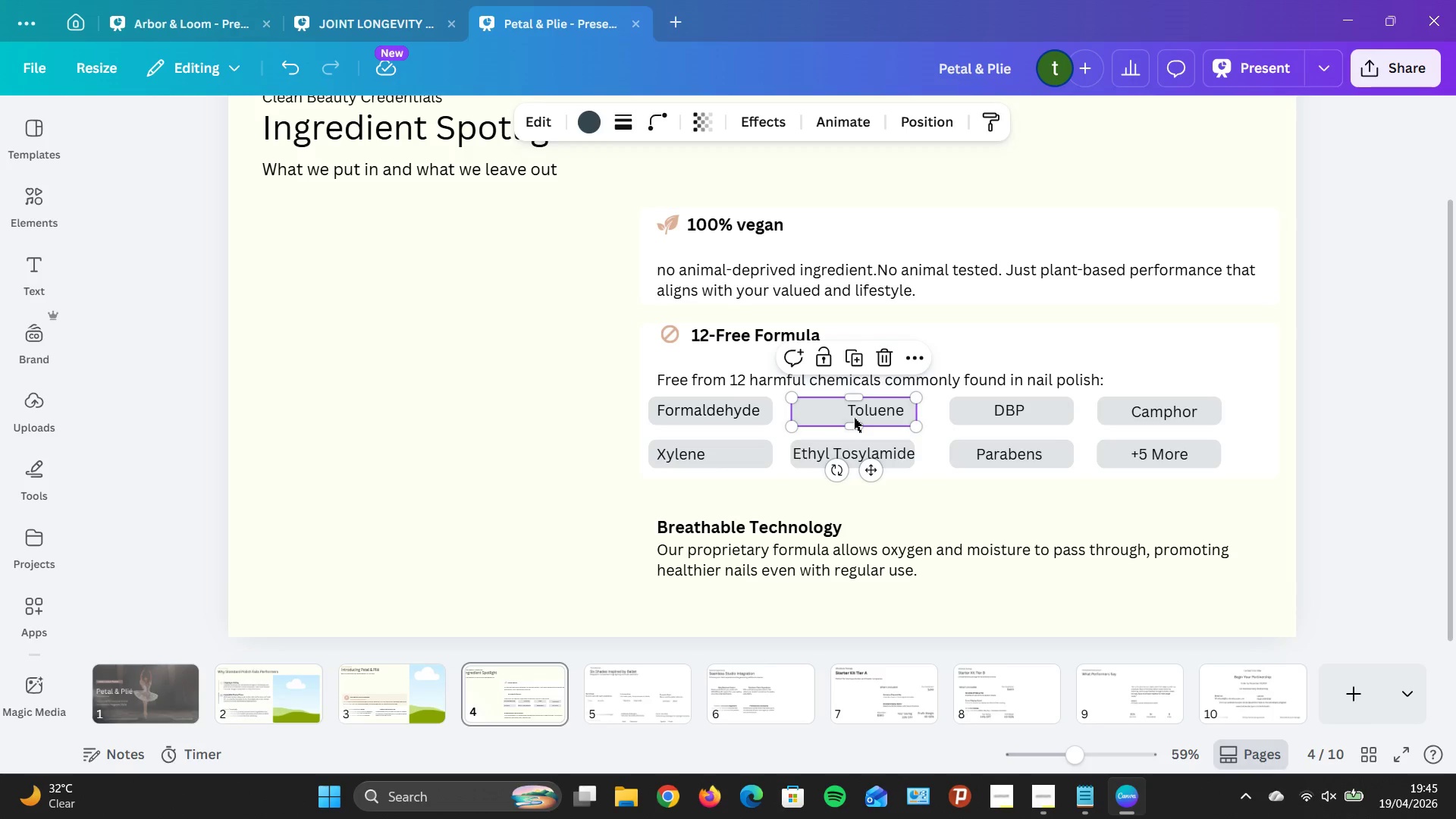 
hold_key(key=ArrowRight, duration=0.86)
 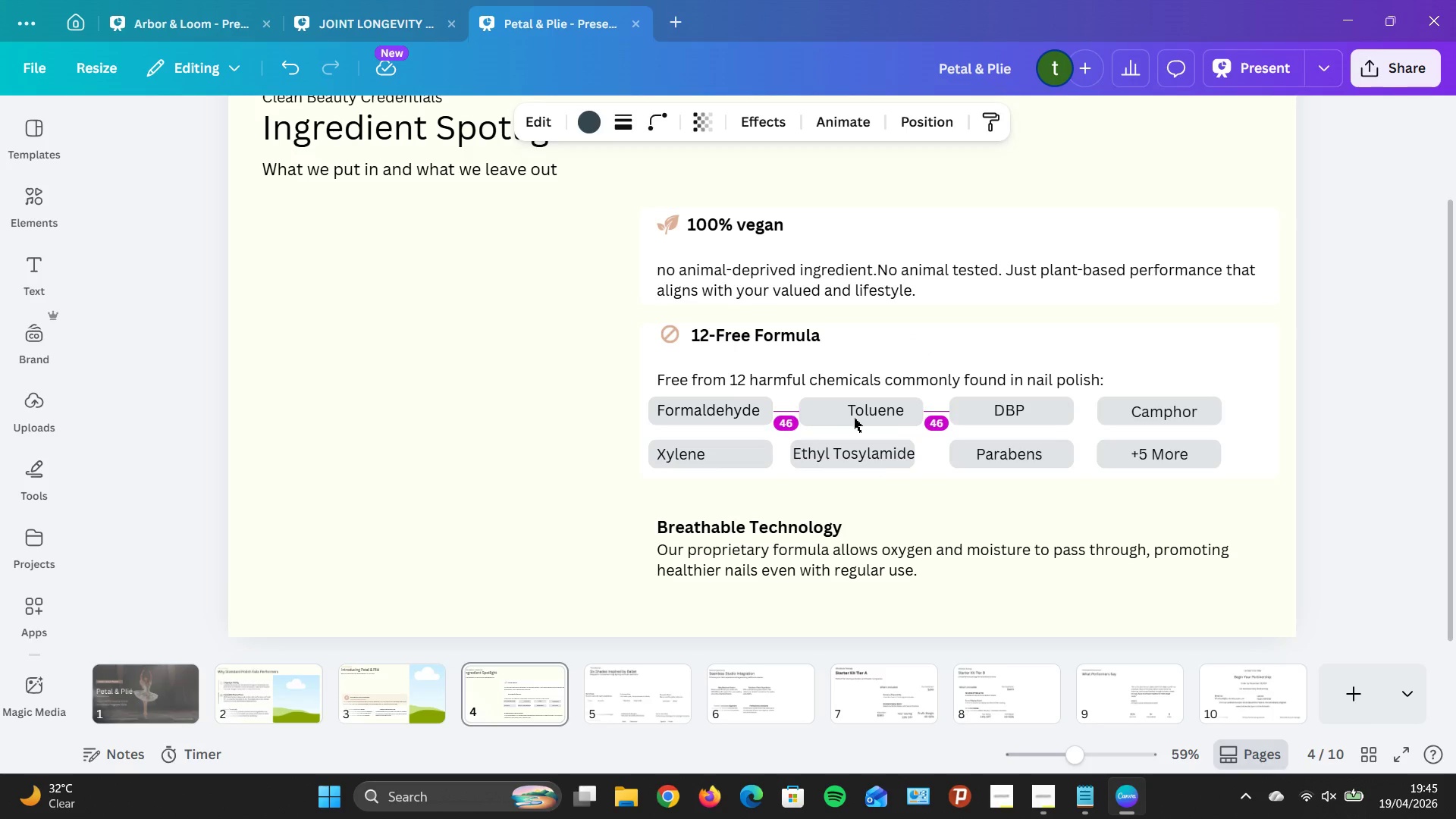 
hold_key(key=ArrowRight, duration=3.58)
 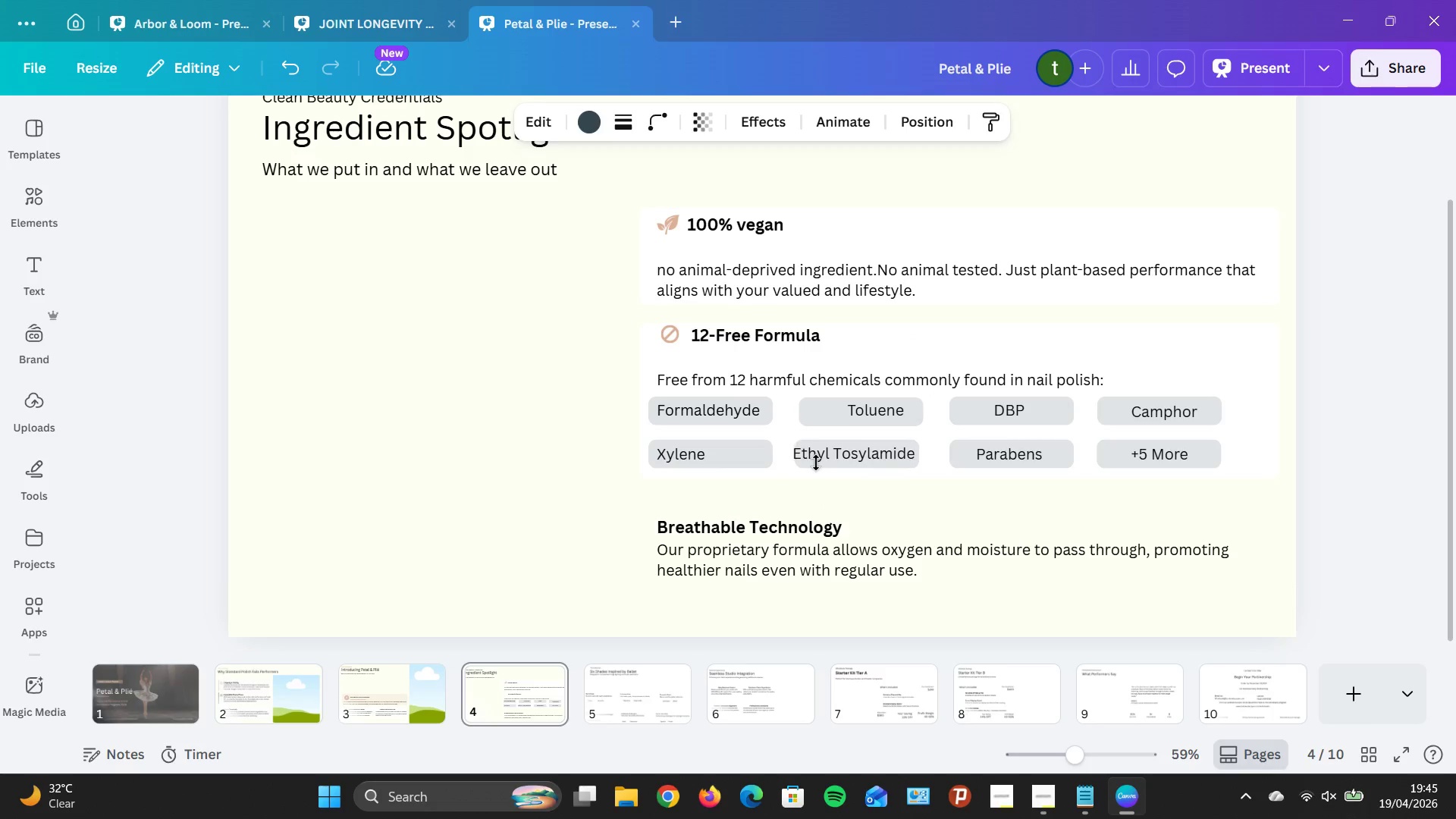 
left_click([816, 463])
 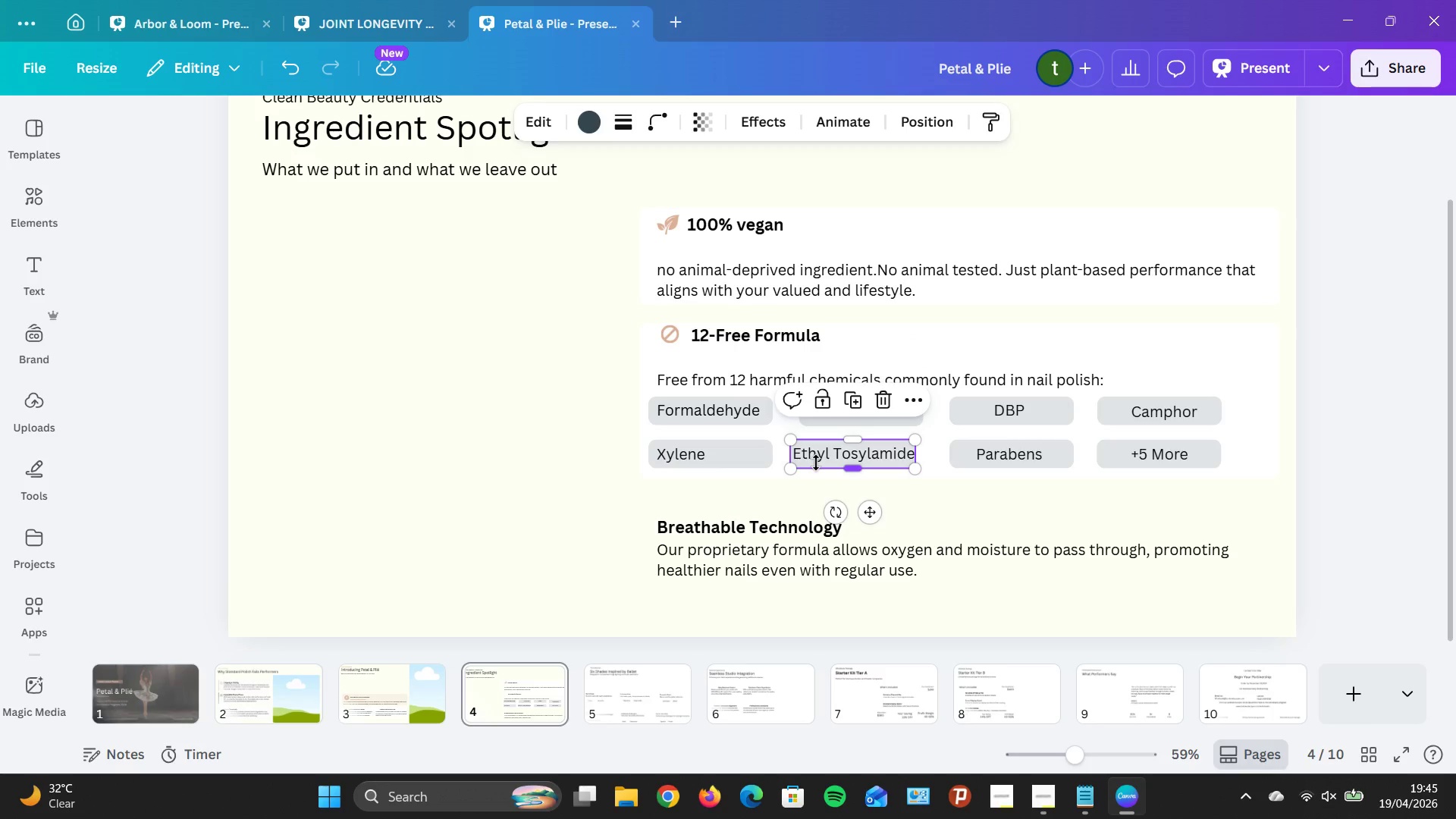 
hold_key(key=ArrowRight, duration=0.83)
 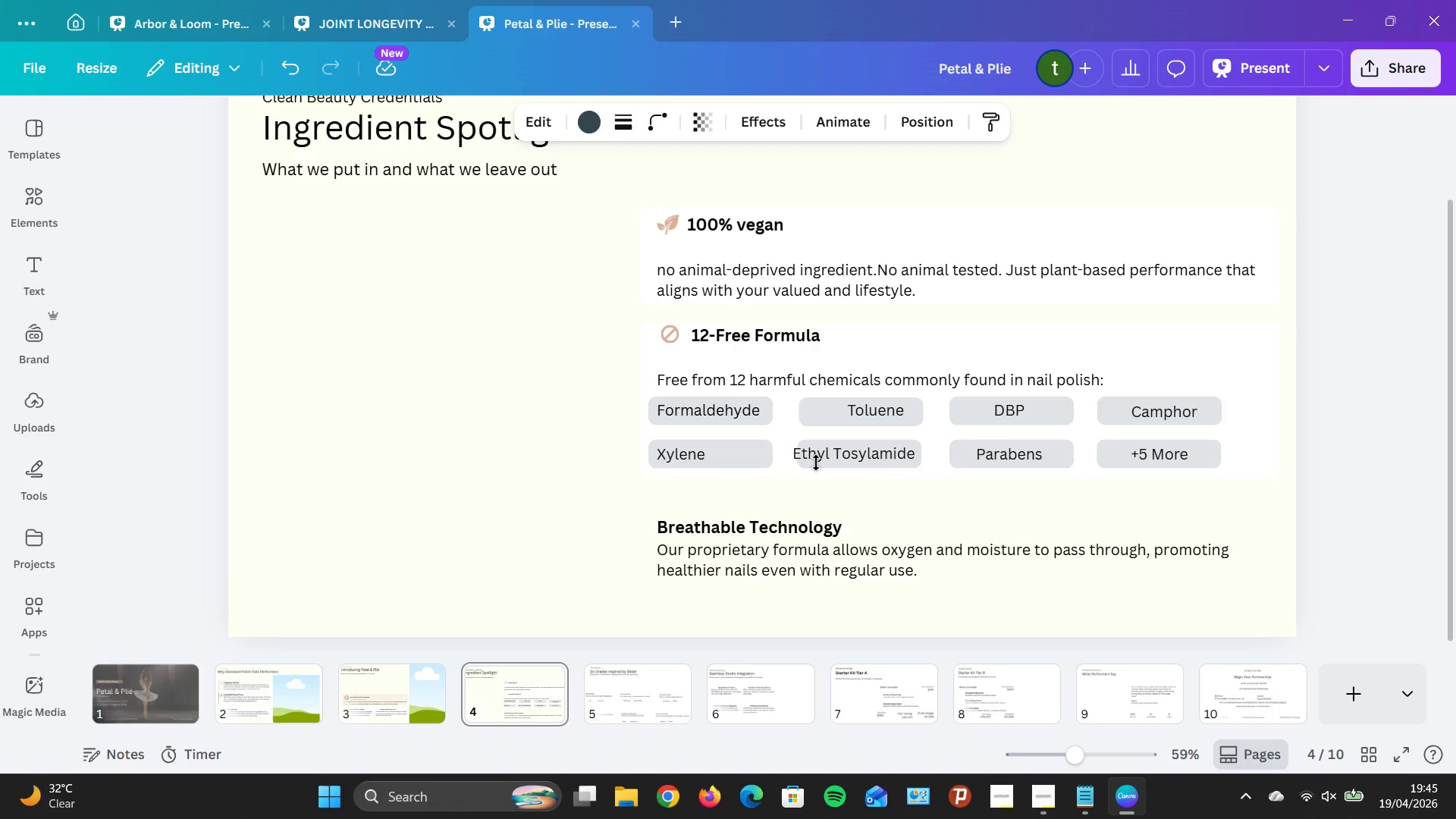 
key(ArrowRight)
 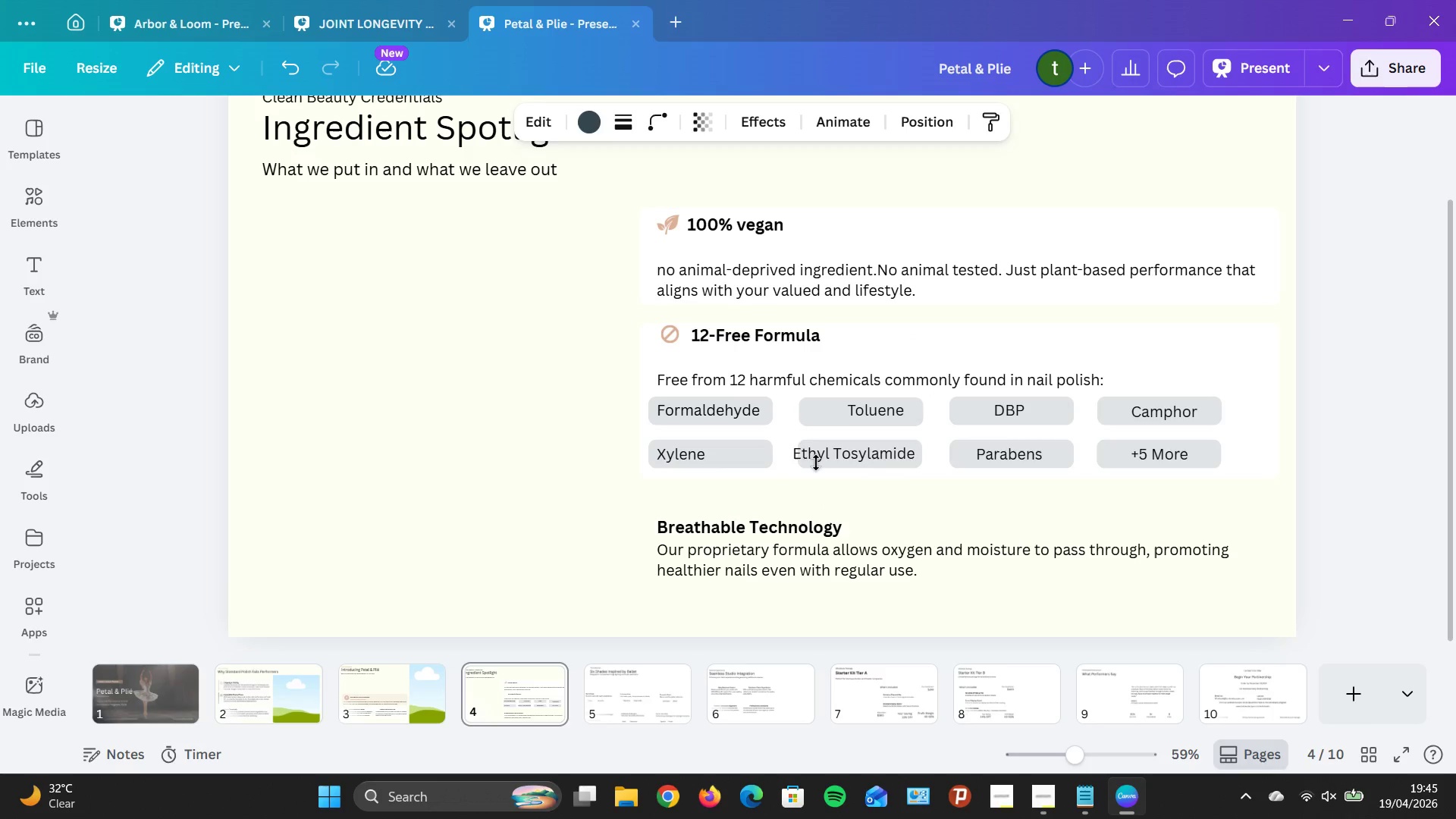 
key(ArrowRight)
 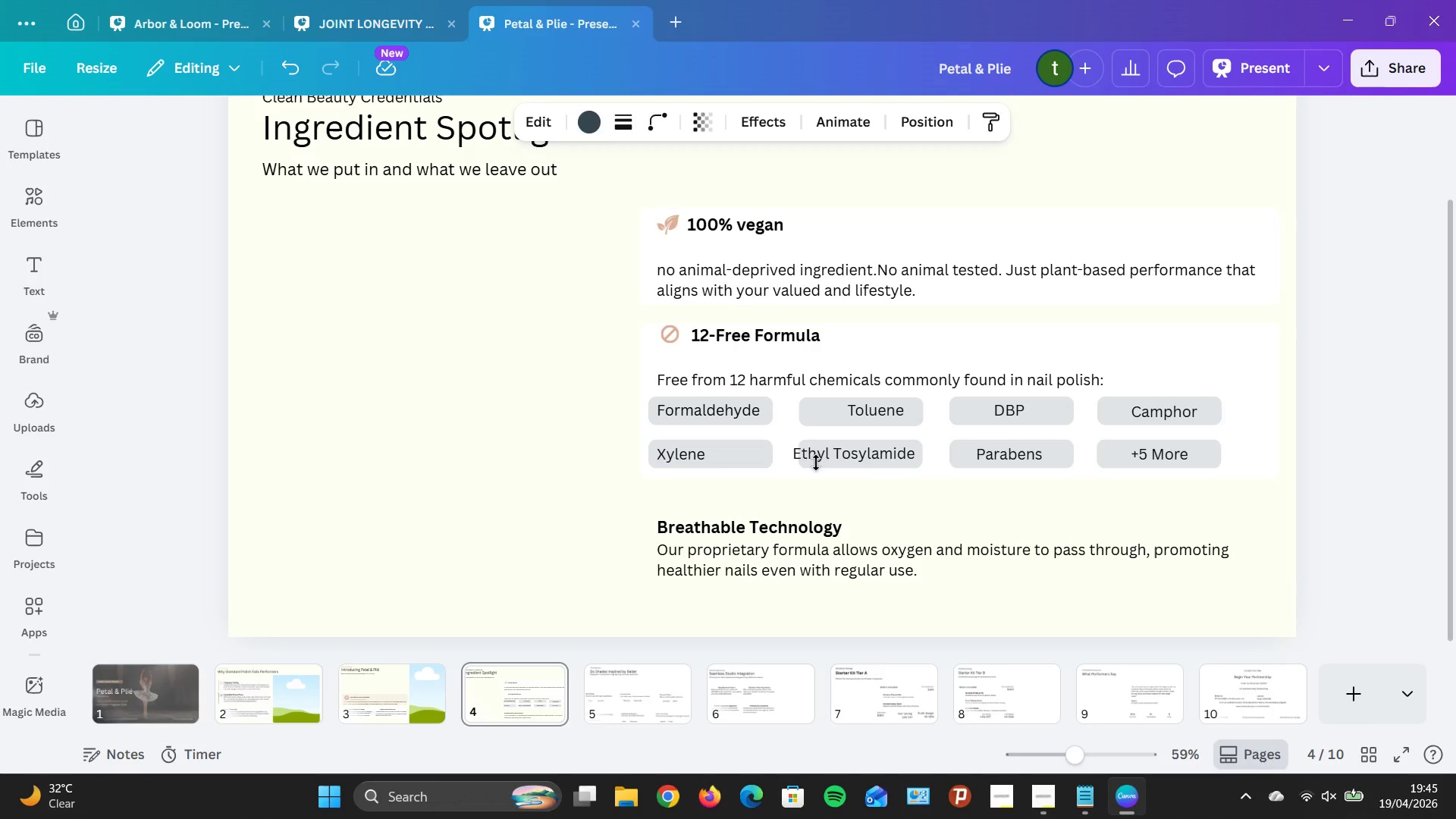 
key(ArrowRight)
 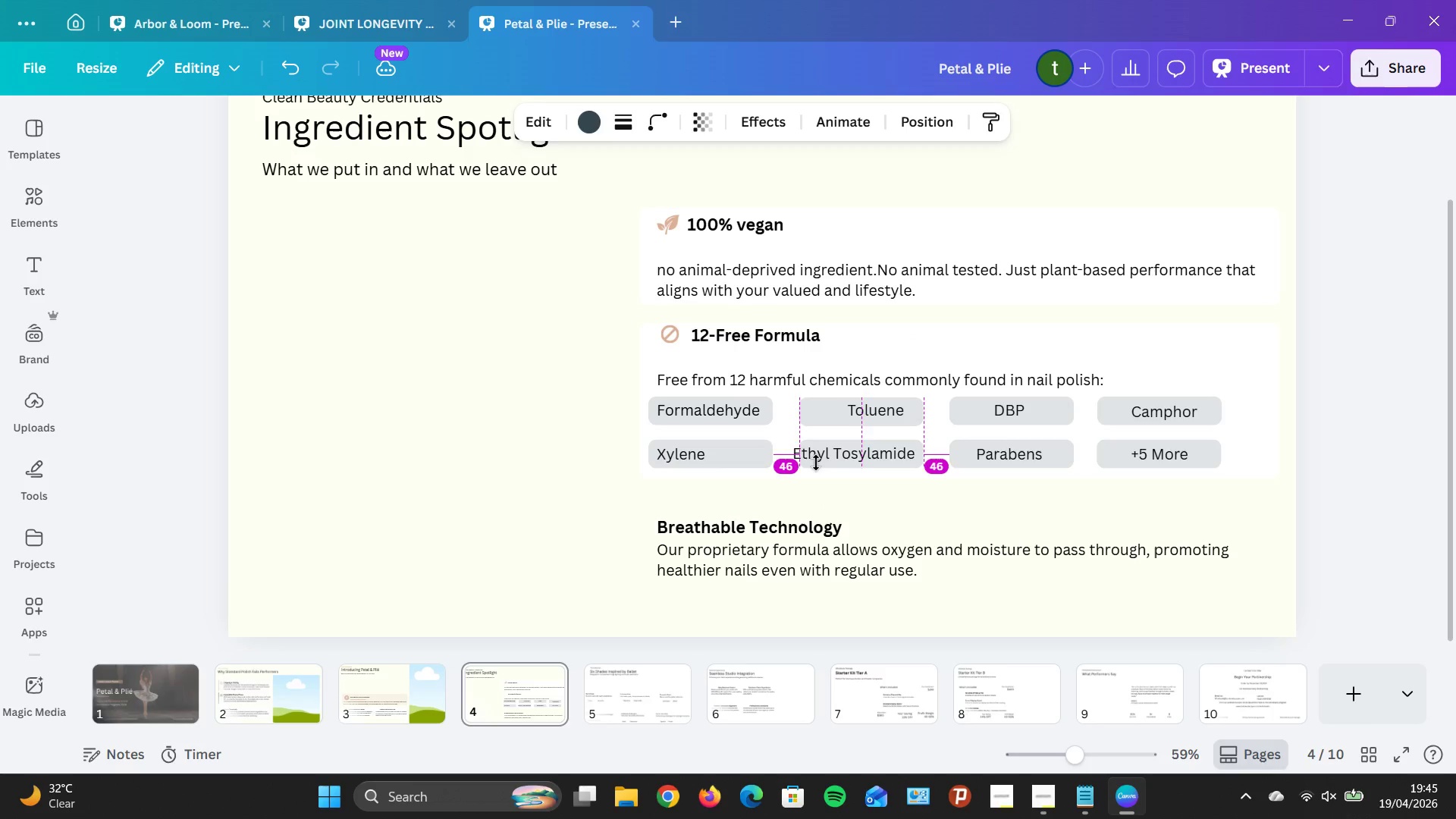 
key(ArrowRight)
 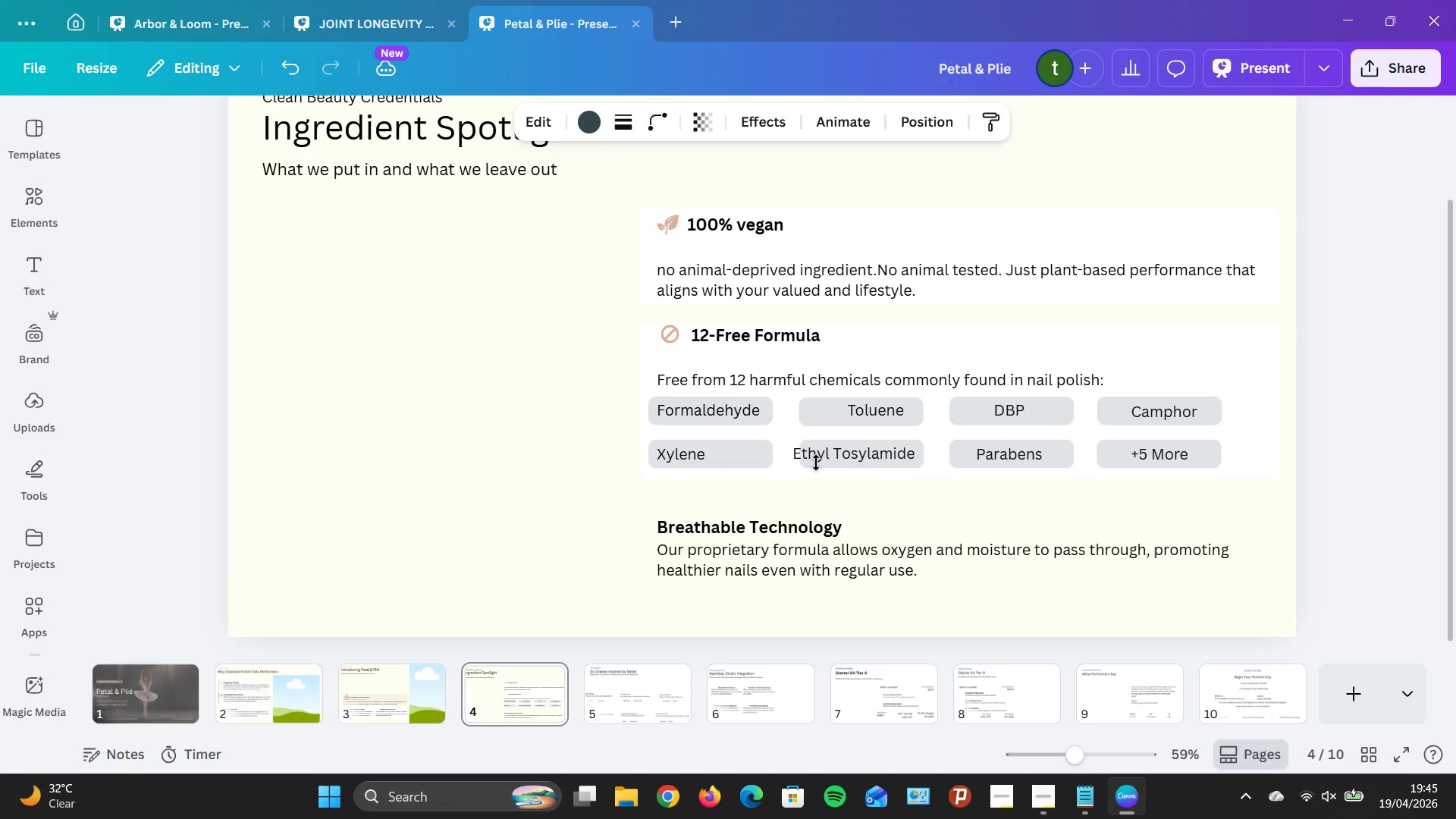 
key(ArrowRight)
 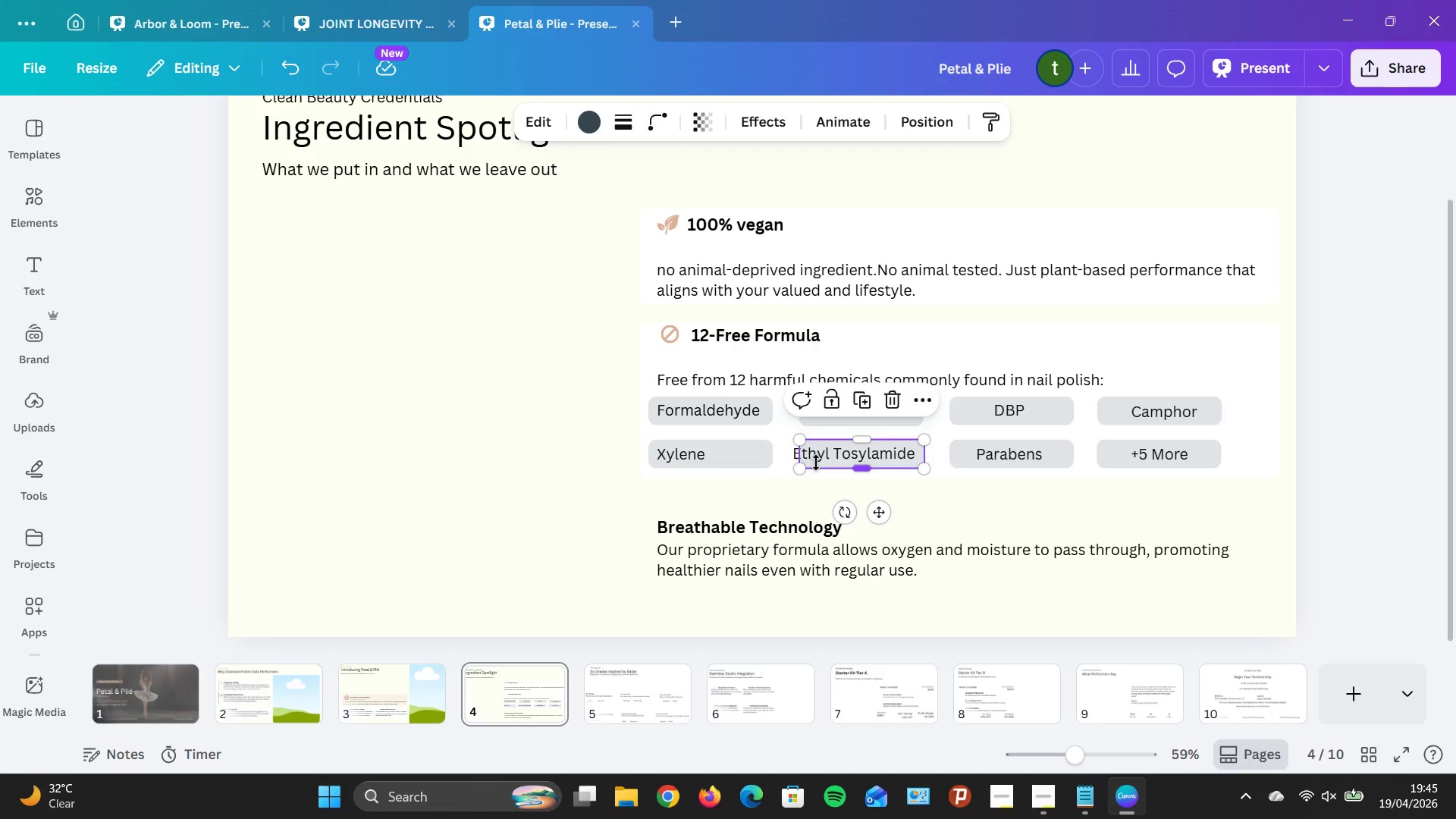 
key(ArrowLeft)
 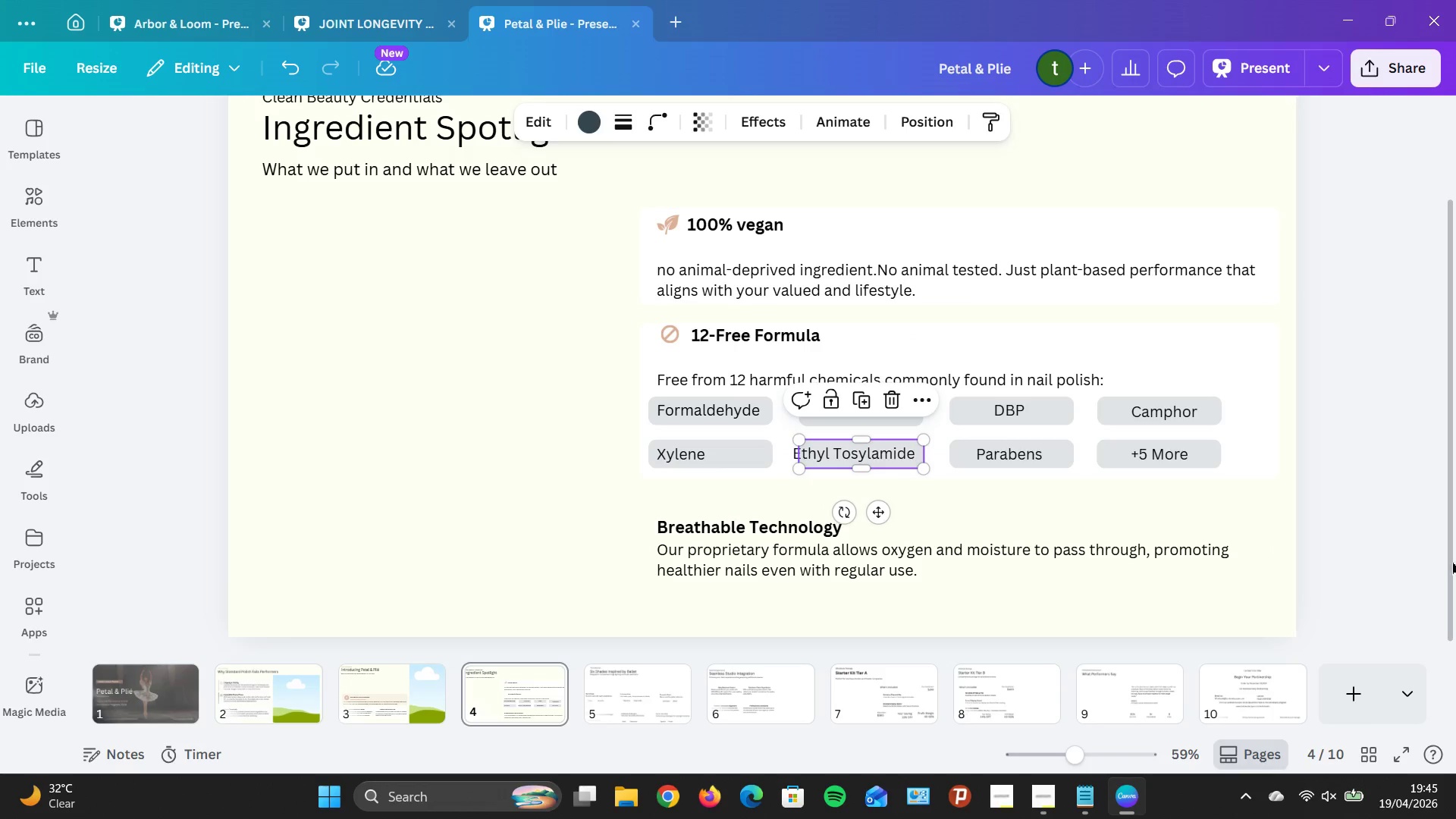 
left_click([1426, 541])
 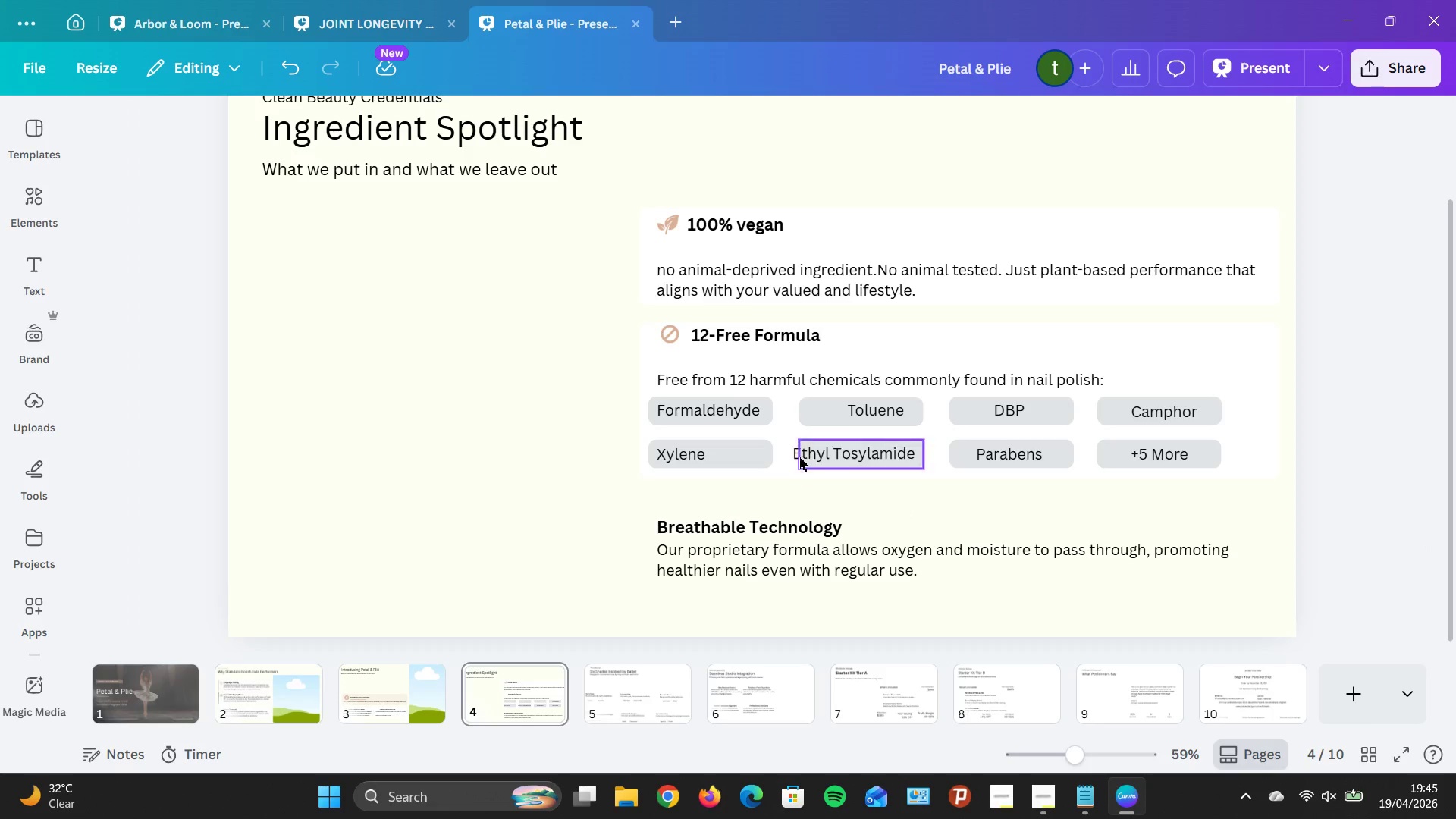 
left_click([696, 450])
 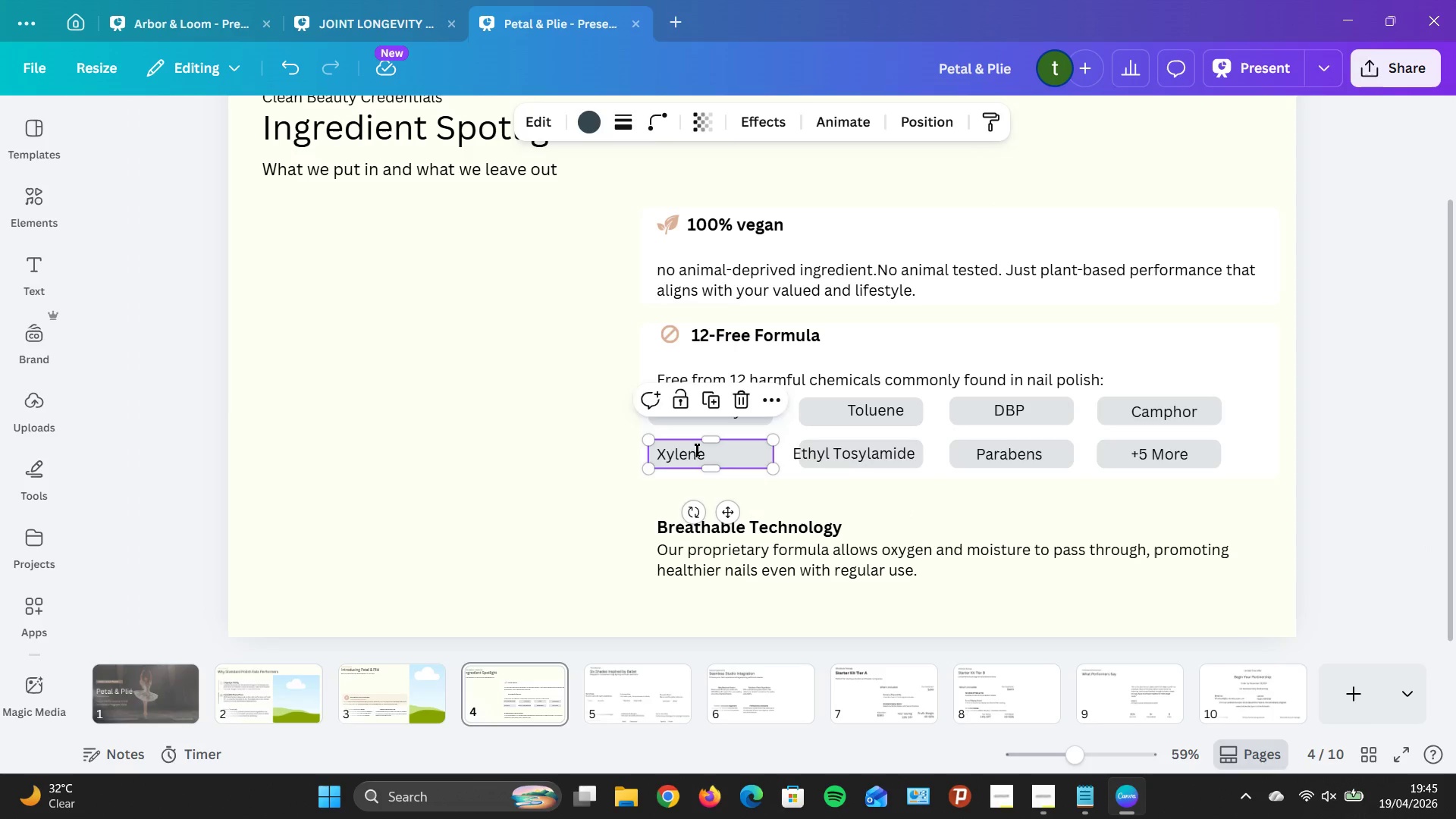 
double_click([696, 450])
 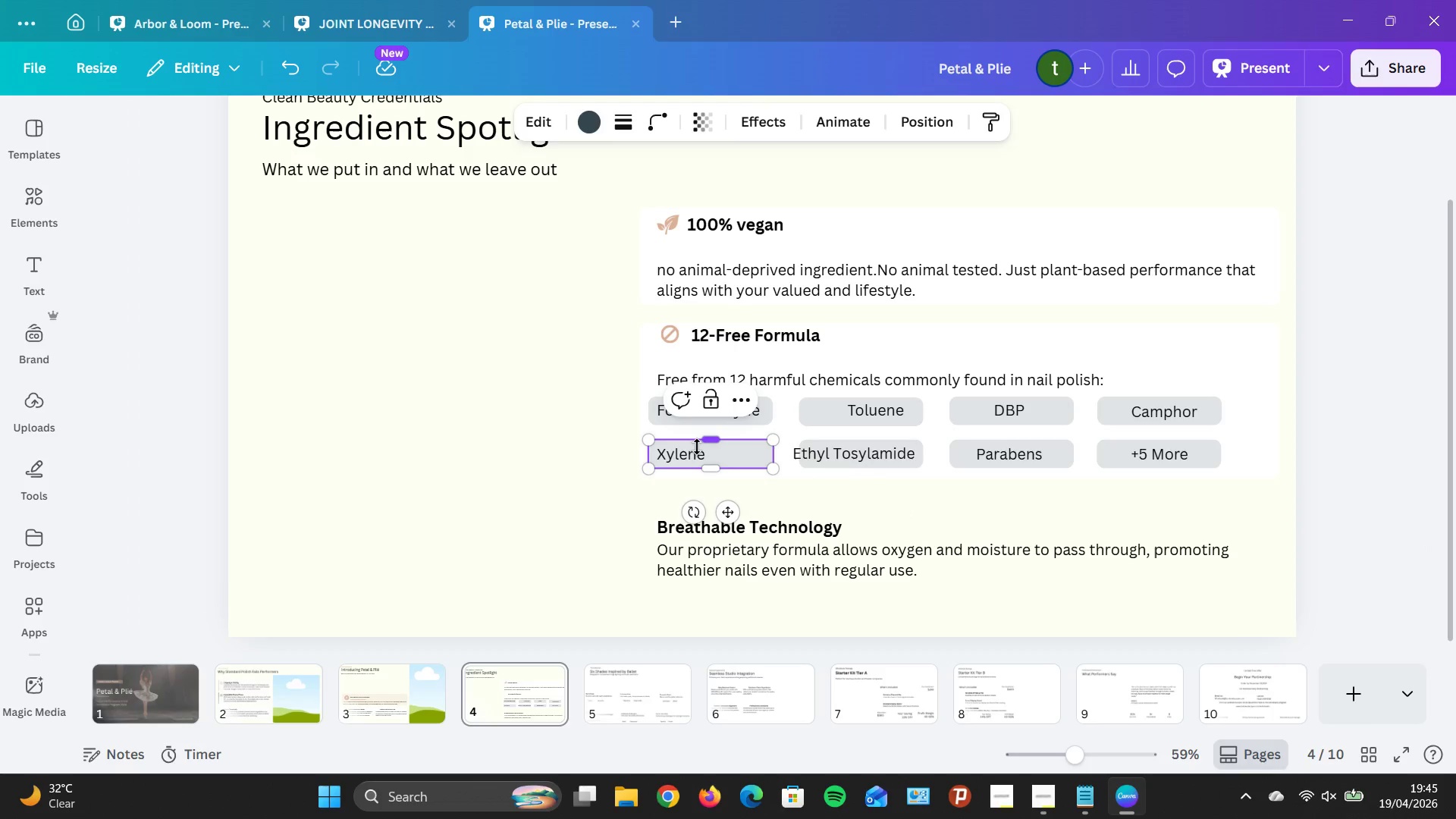 
left_click([697, 447])
 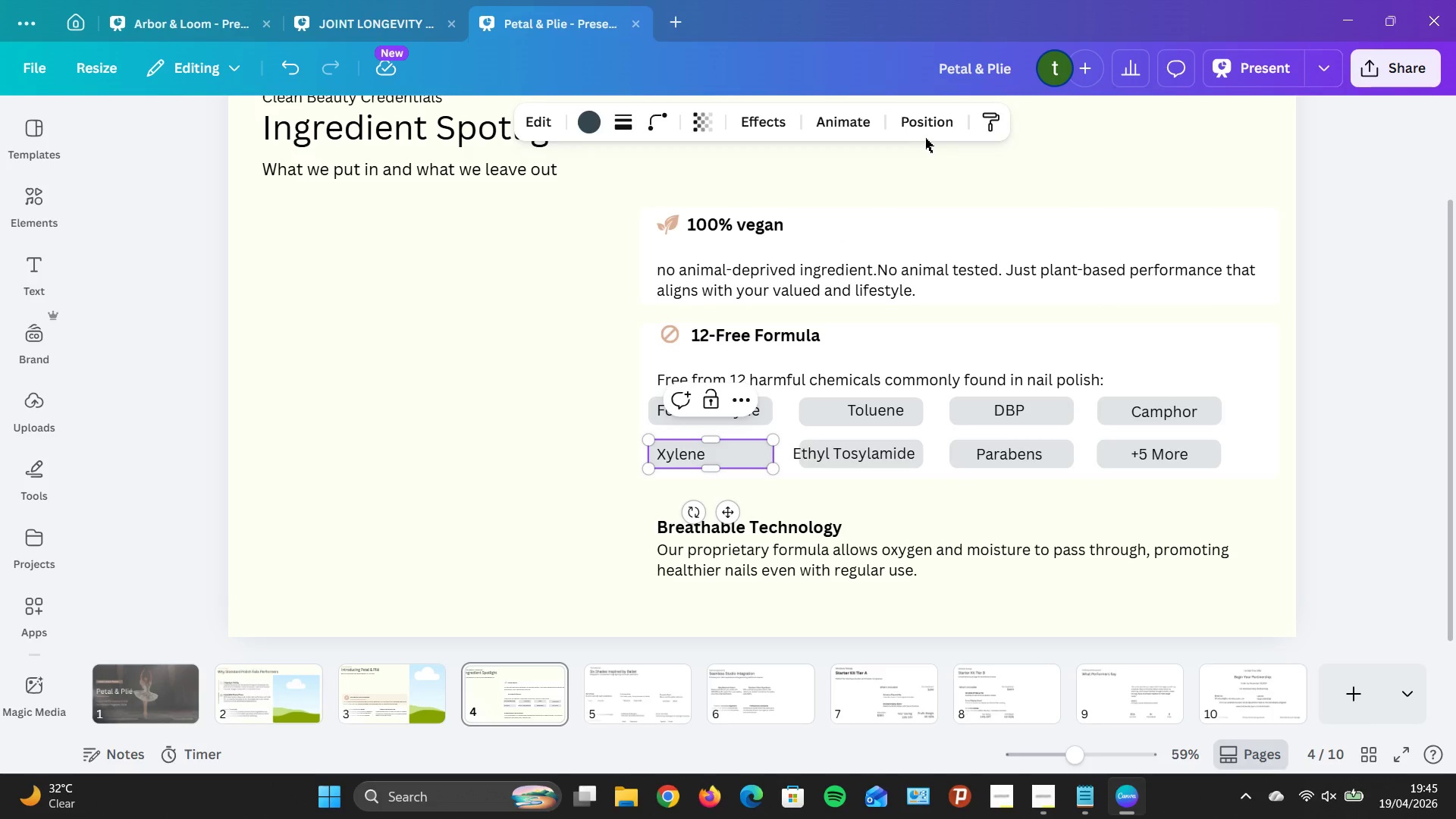 
wait(7.69)
 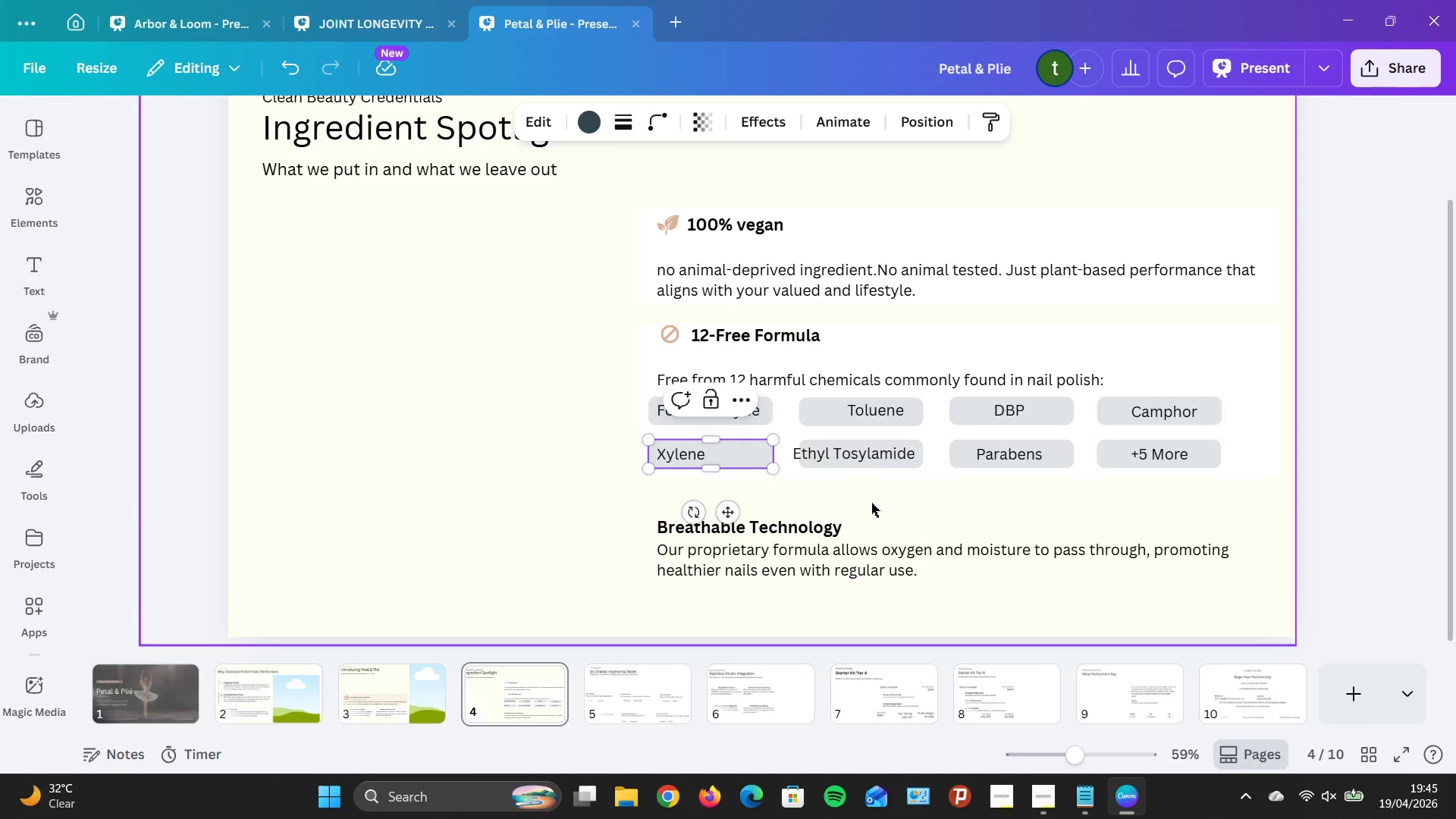 
scroll: coordinate [325, 372], scroll_direction: down, amount: 2.0
 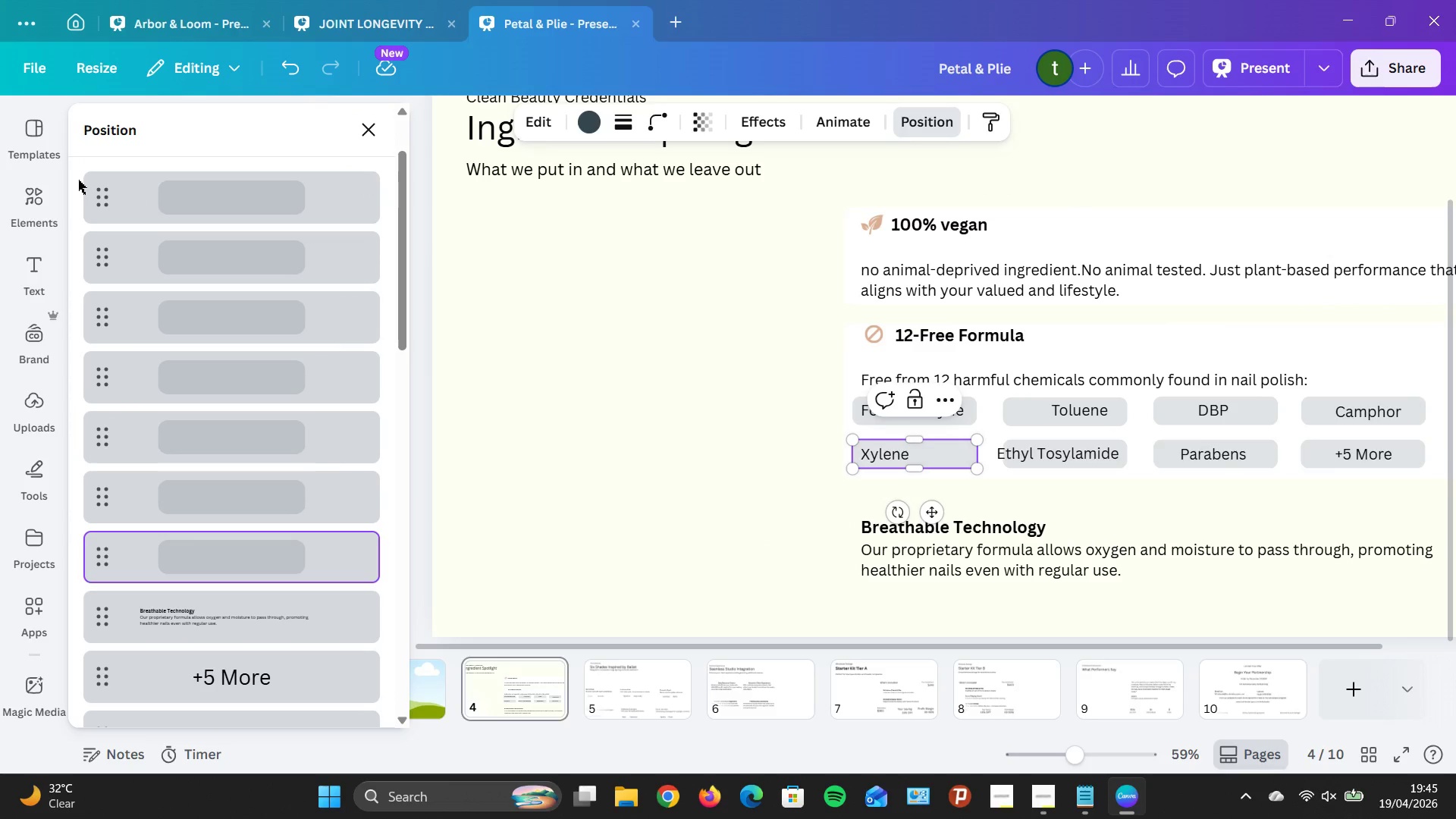 
left_click_drag(start_coordinate=[78, 177], to_coordinate=[179, 334])
 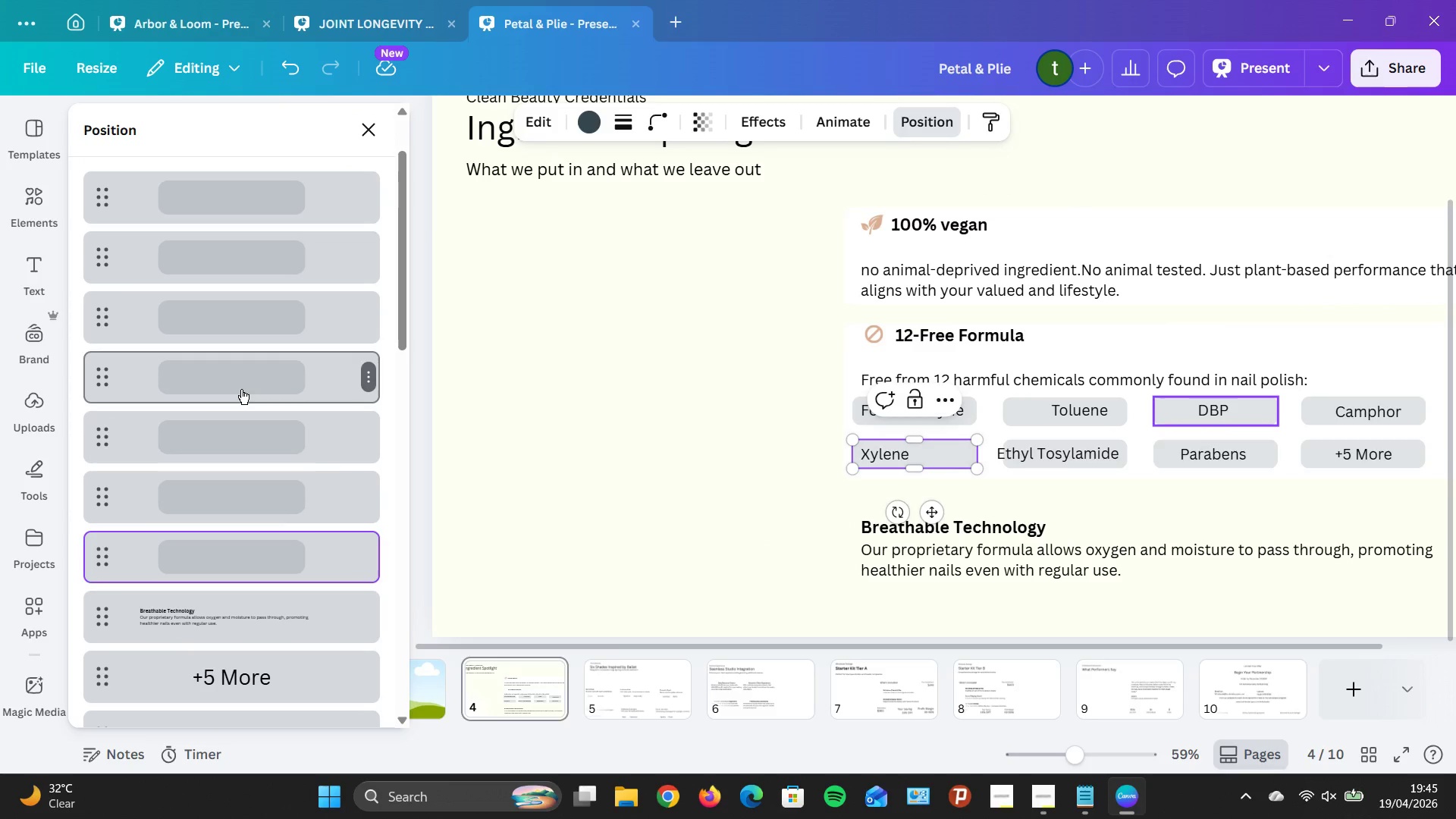 
left_click_drag(start_coordinate=[237, 380], to_coordinate=[251, 541])
 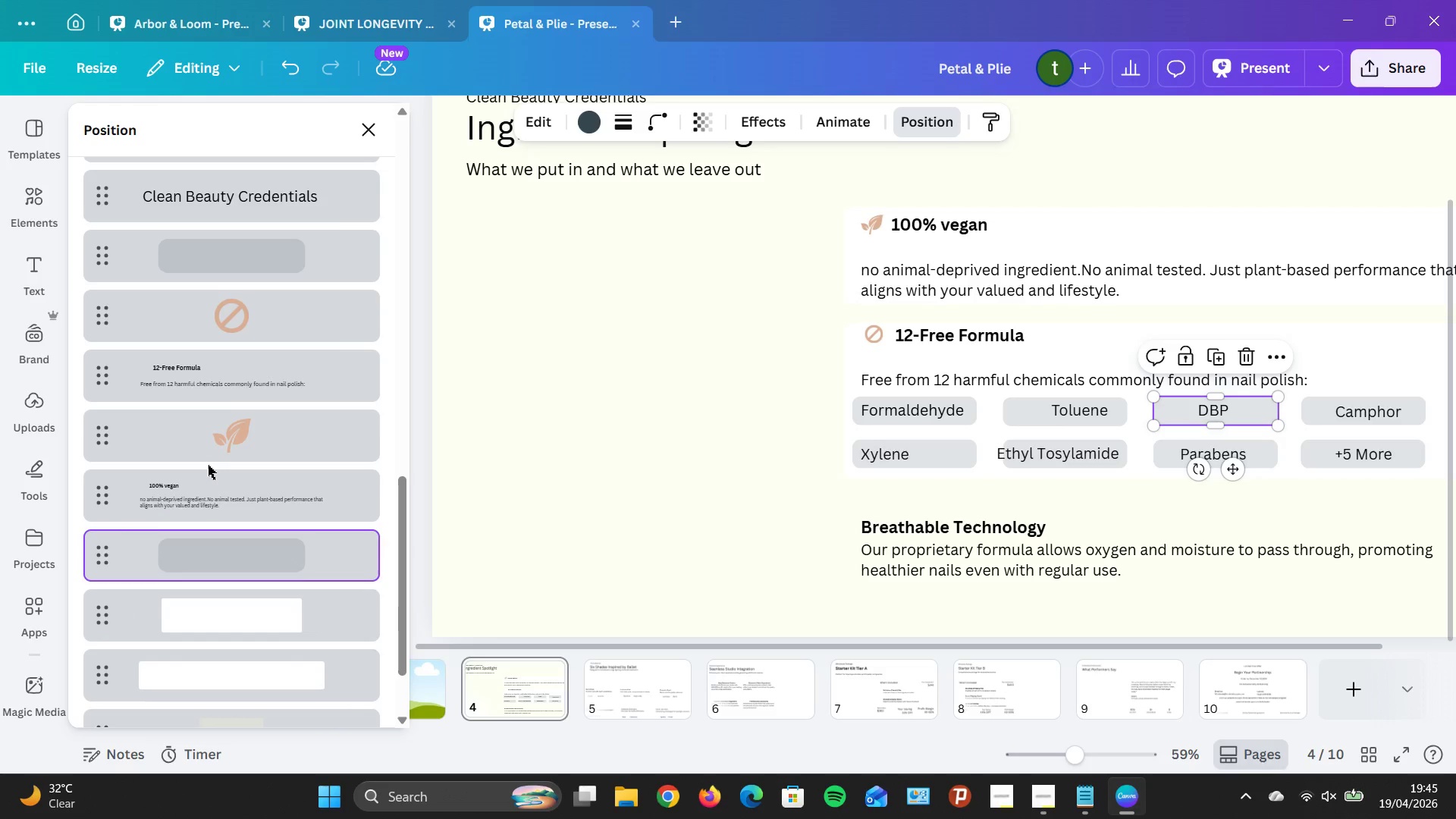 
scroll: coordinate [214, 433], scroll_direction: up, amount: 11.0
 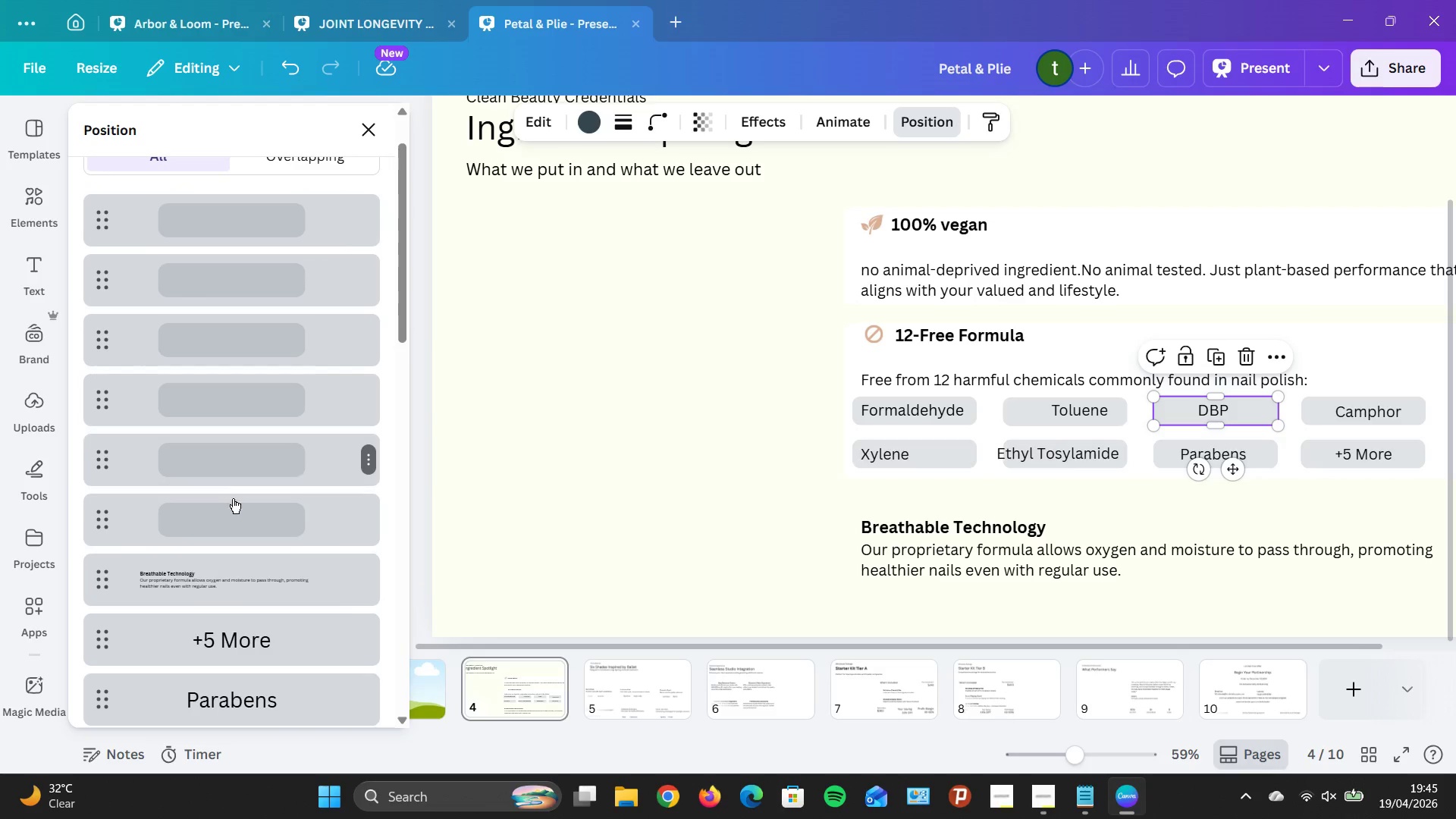 
left_click_drag(start_coordinate=[234, 504], to_coordinate=[245, 604])
 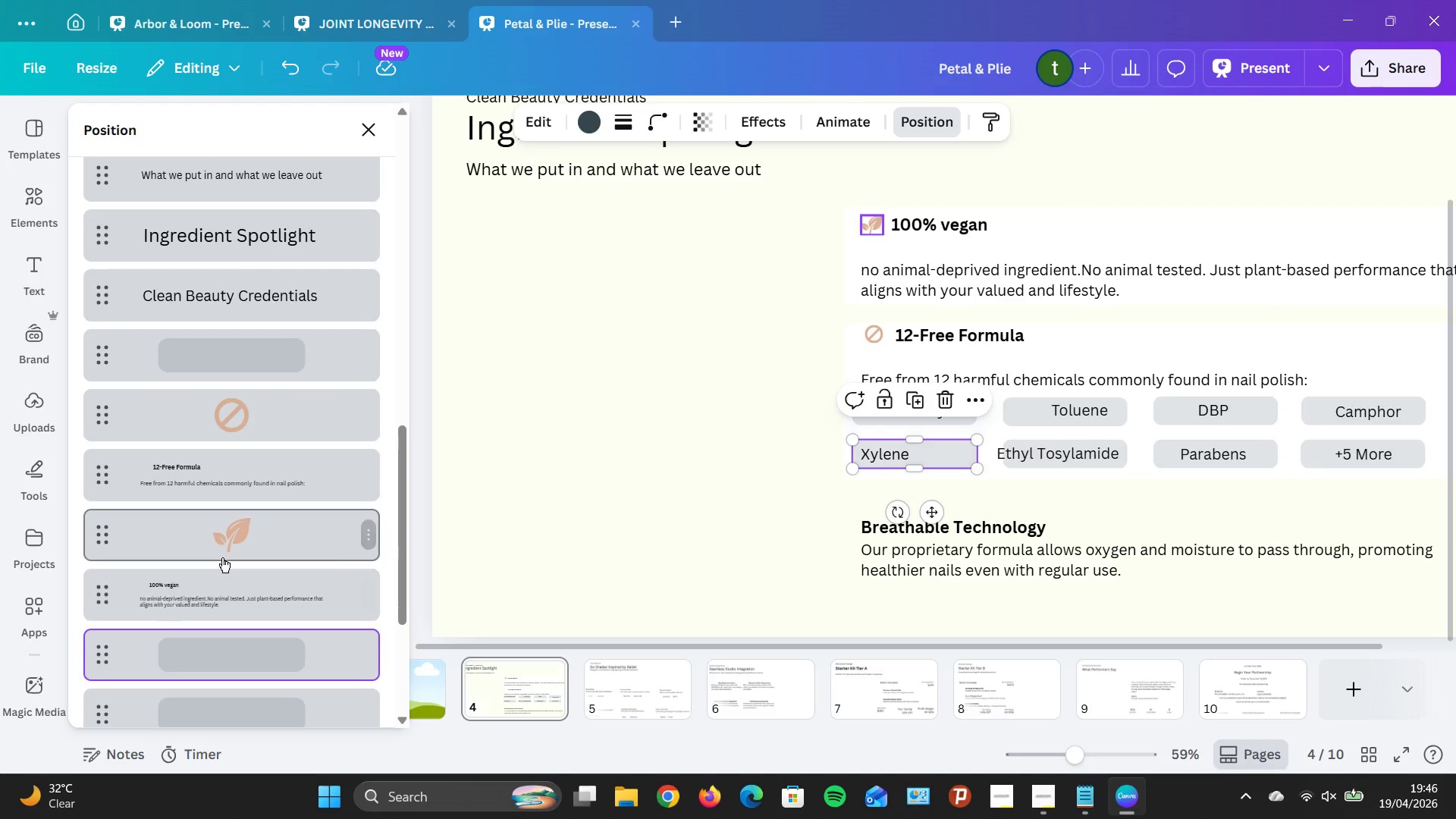 
scroll: coordinate [223, 442], scroll_direction: up, amount: 9.0
 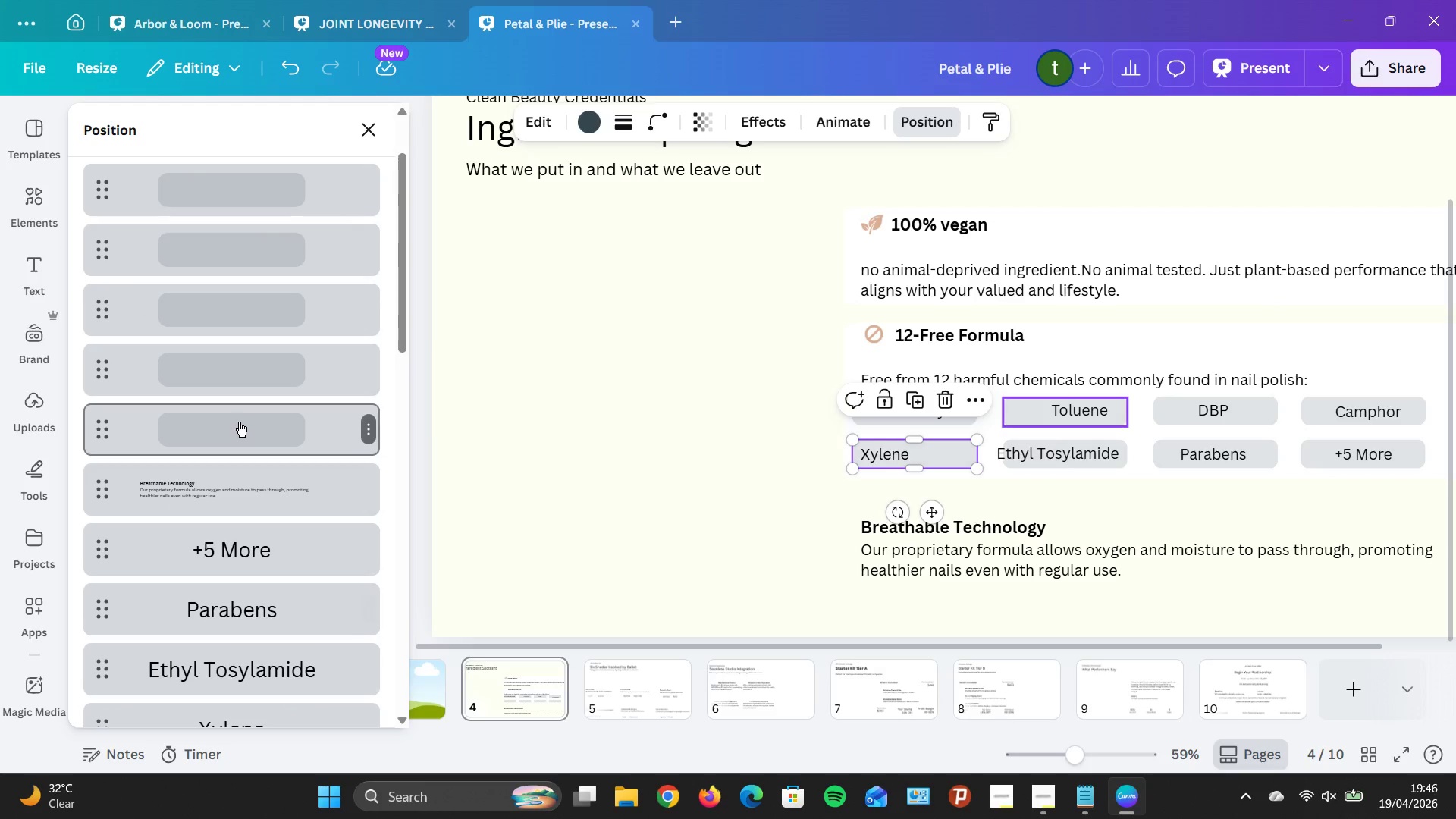 
left_click_drag(start_coordinate=[239, 422], to_coordinate=[231, 640])
 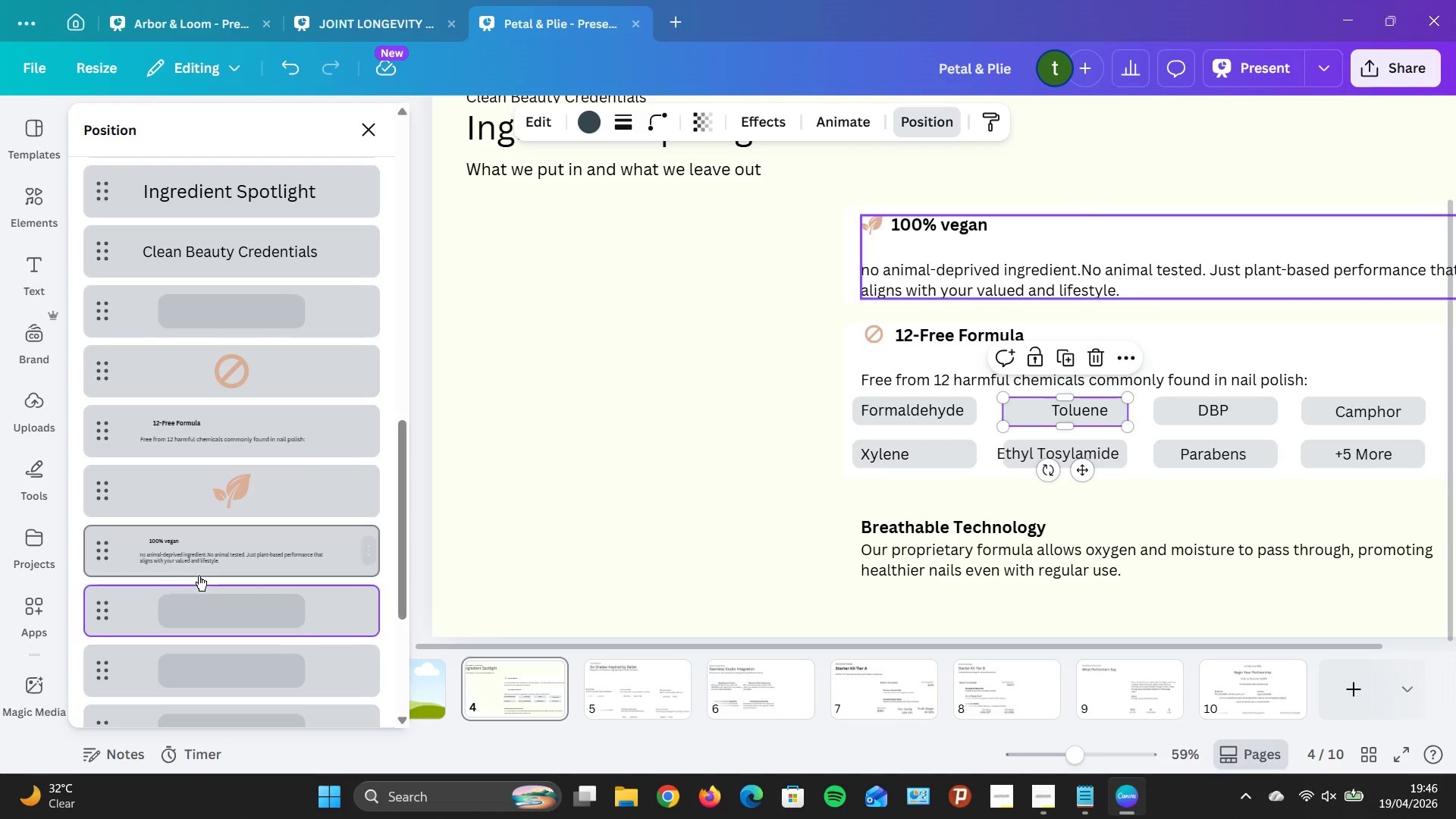 
scroll: coordinate [199, 573], scroll_direction: up, amount: 13.0
 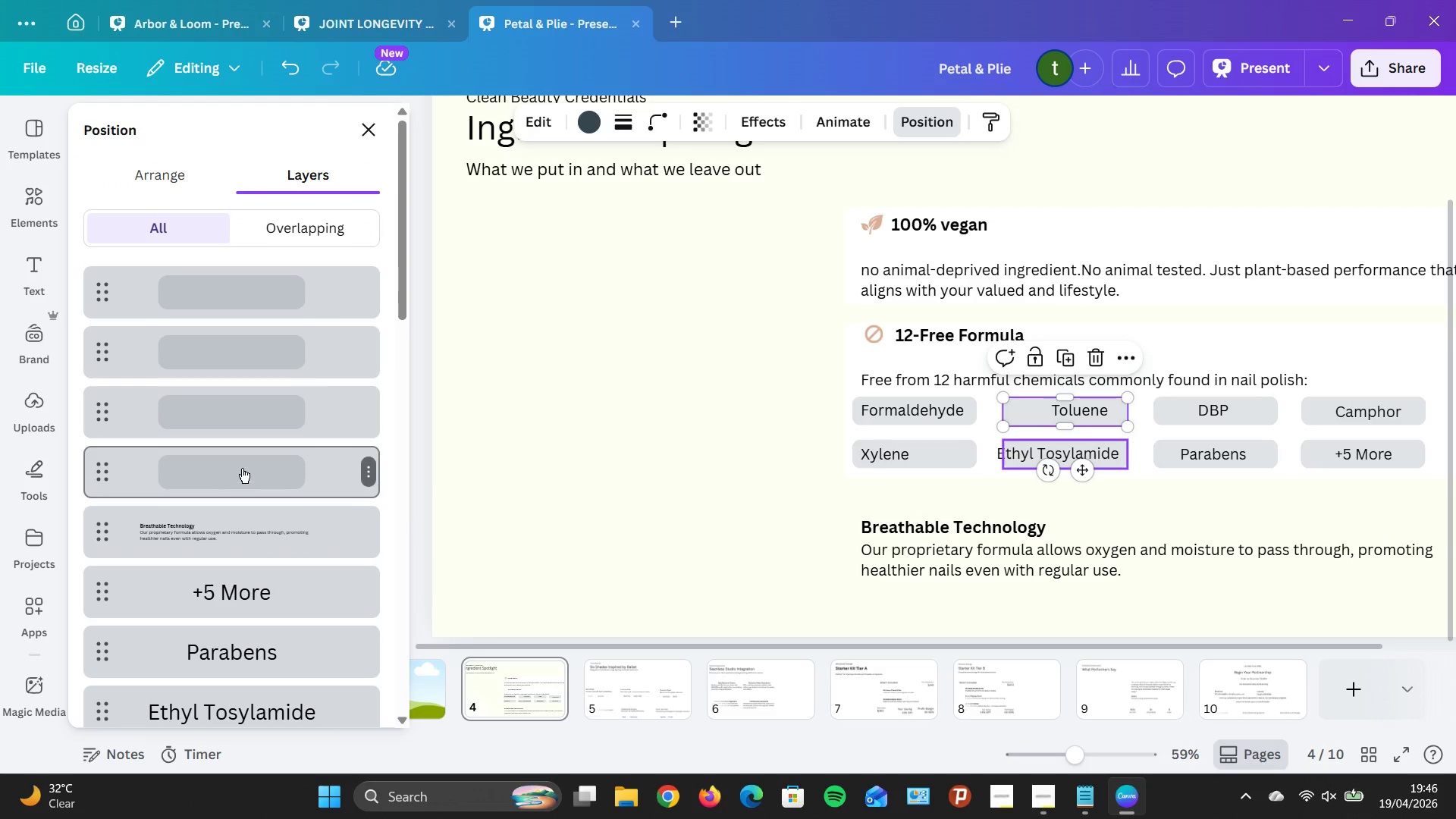 
left_click_drag(start_coordinate=[242, 468], to_coordinate=[238, 418])
 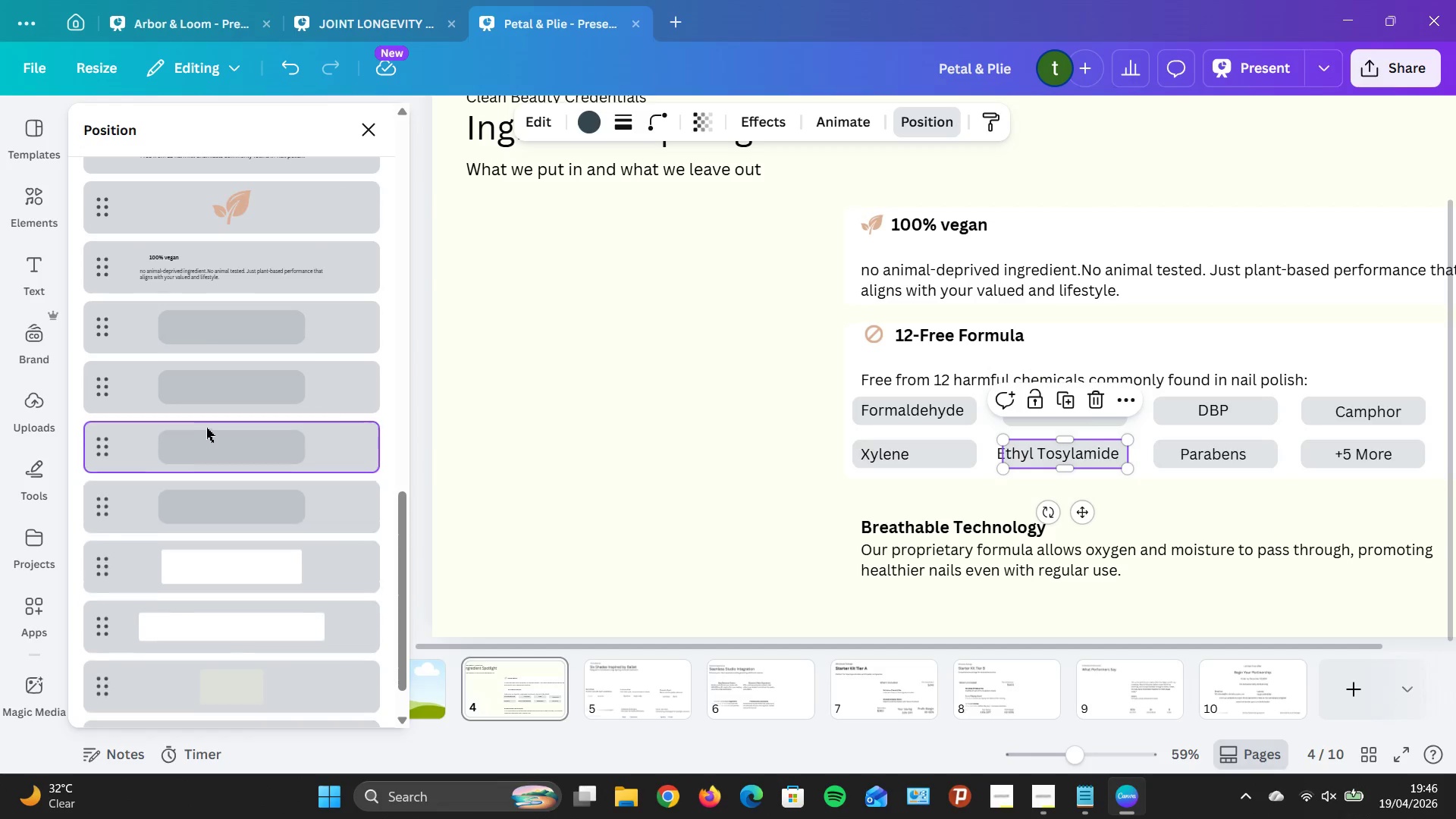 
scroll: coordinate [206, 428], scroll_direction: up, amount: 16.0
 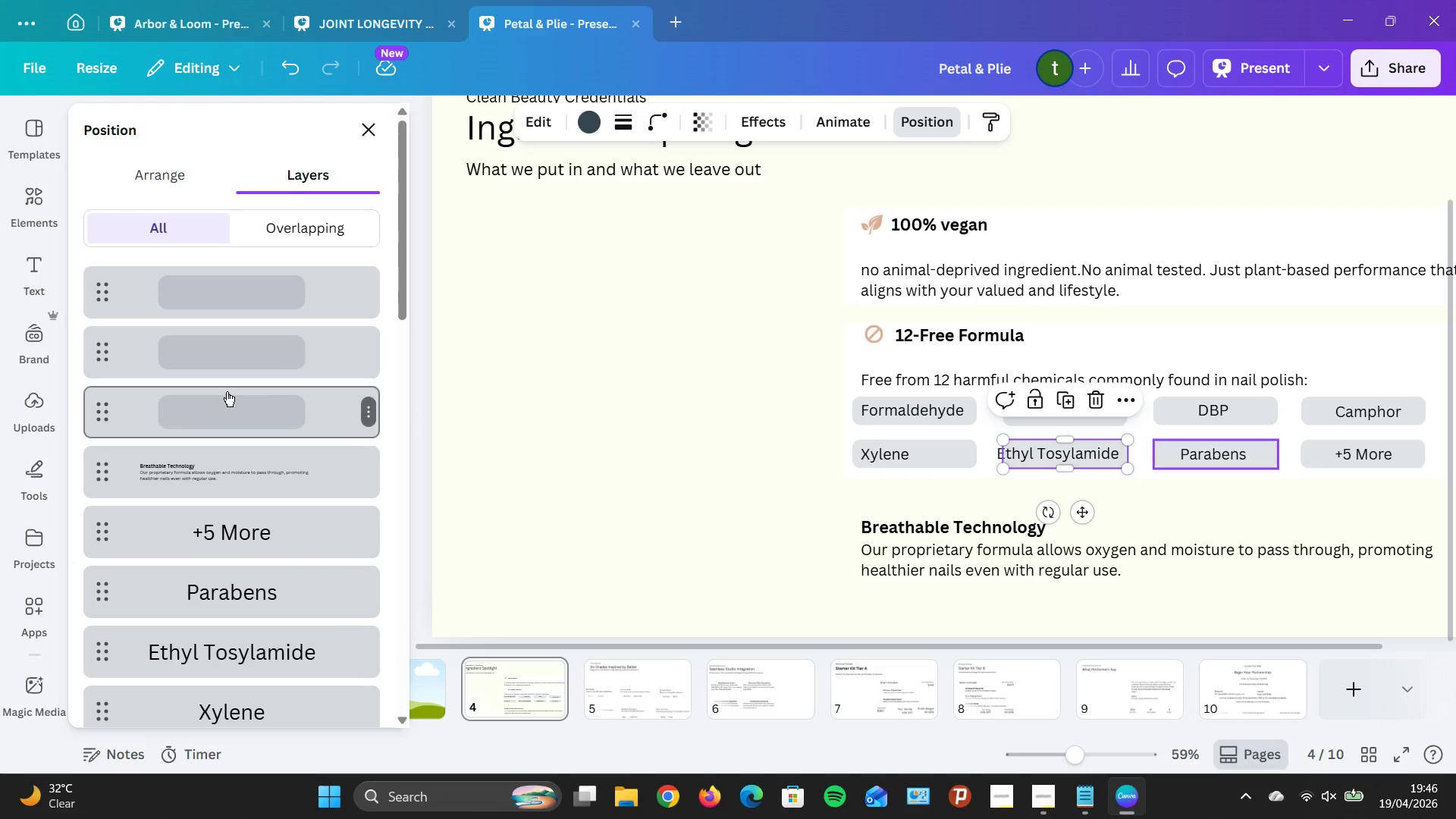 
left_click_drag(start_coordinate=[227, 391], to_coordinate=[224, 599])
 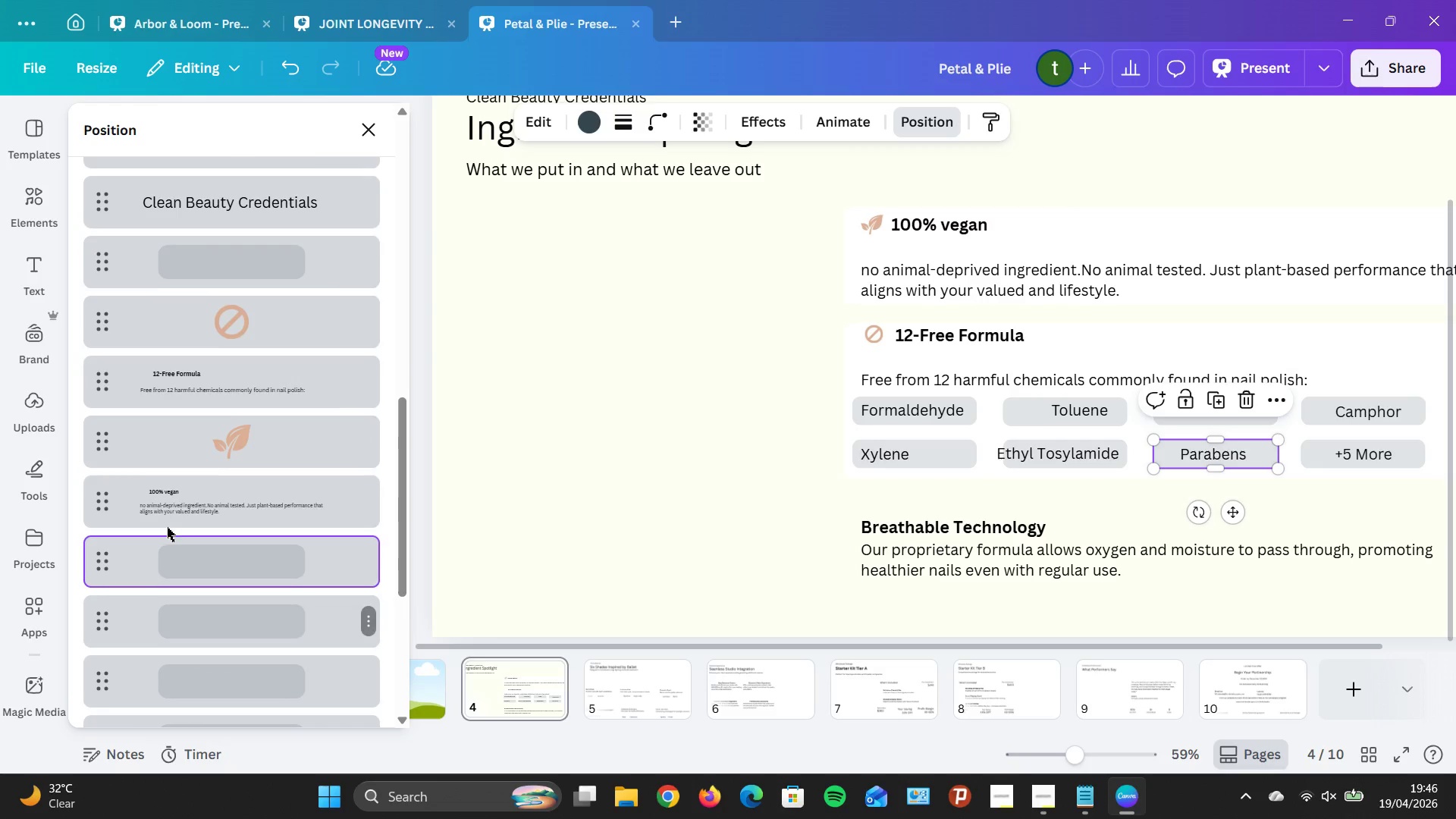 
scroll: coordinate [166, 513], scroll_direction: up, amount: 15.0
 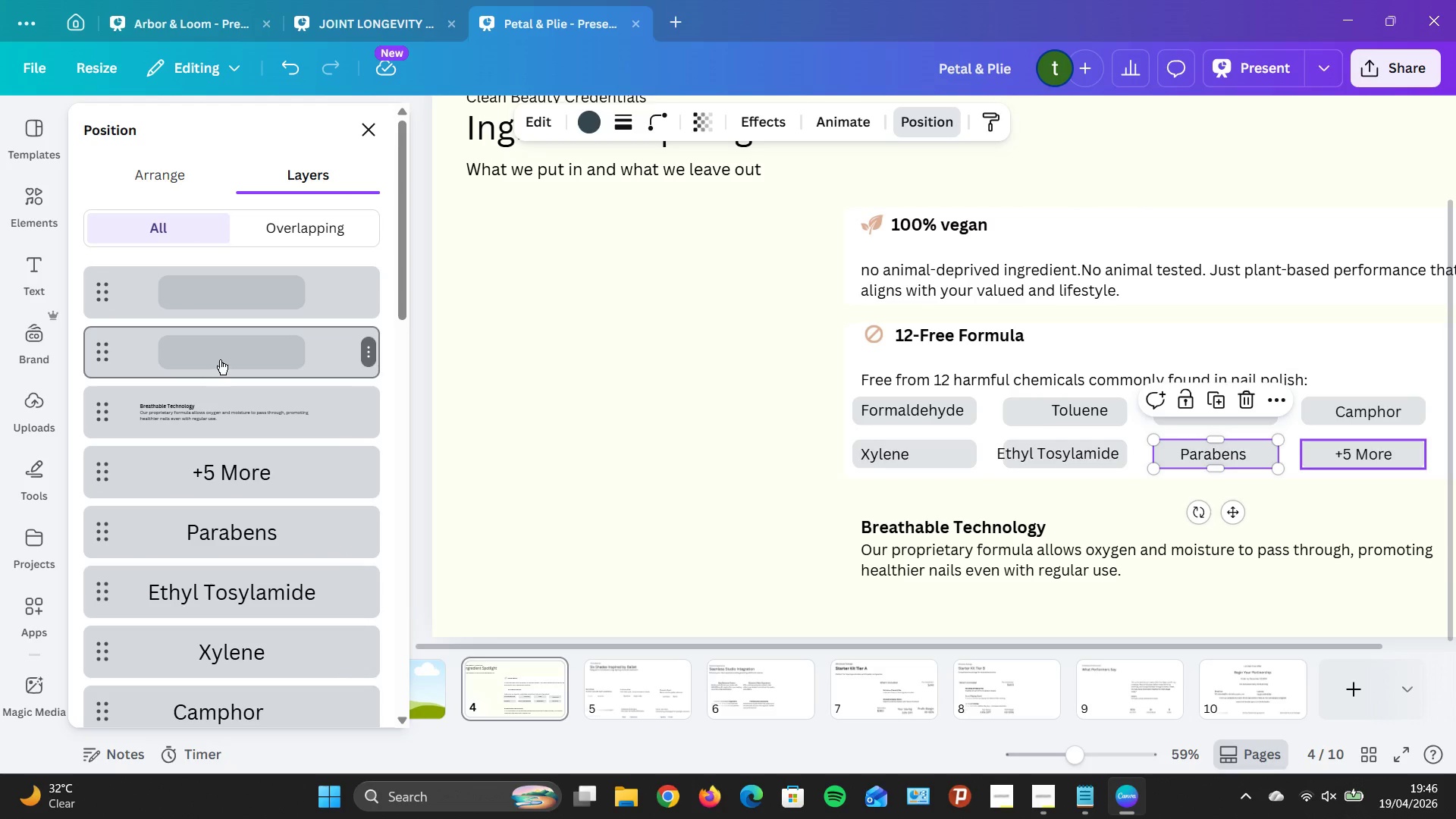 
left_click_drag(start_coordinate=[220, 359], to_coordinate=[251, 565])
 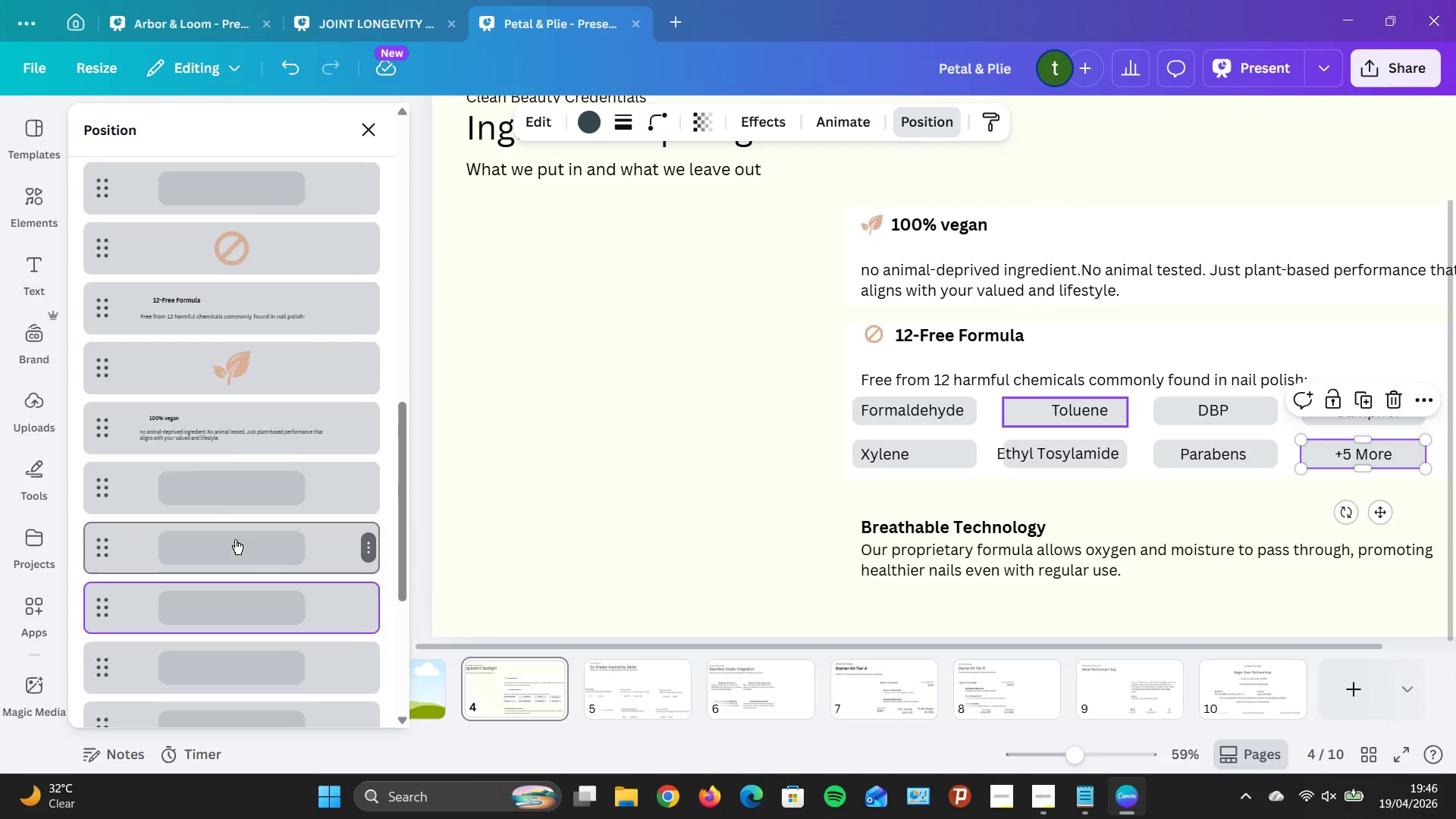 
scroll: coordinate [236, 537], scroll_direction: up, amount: 13.0
 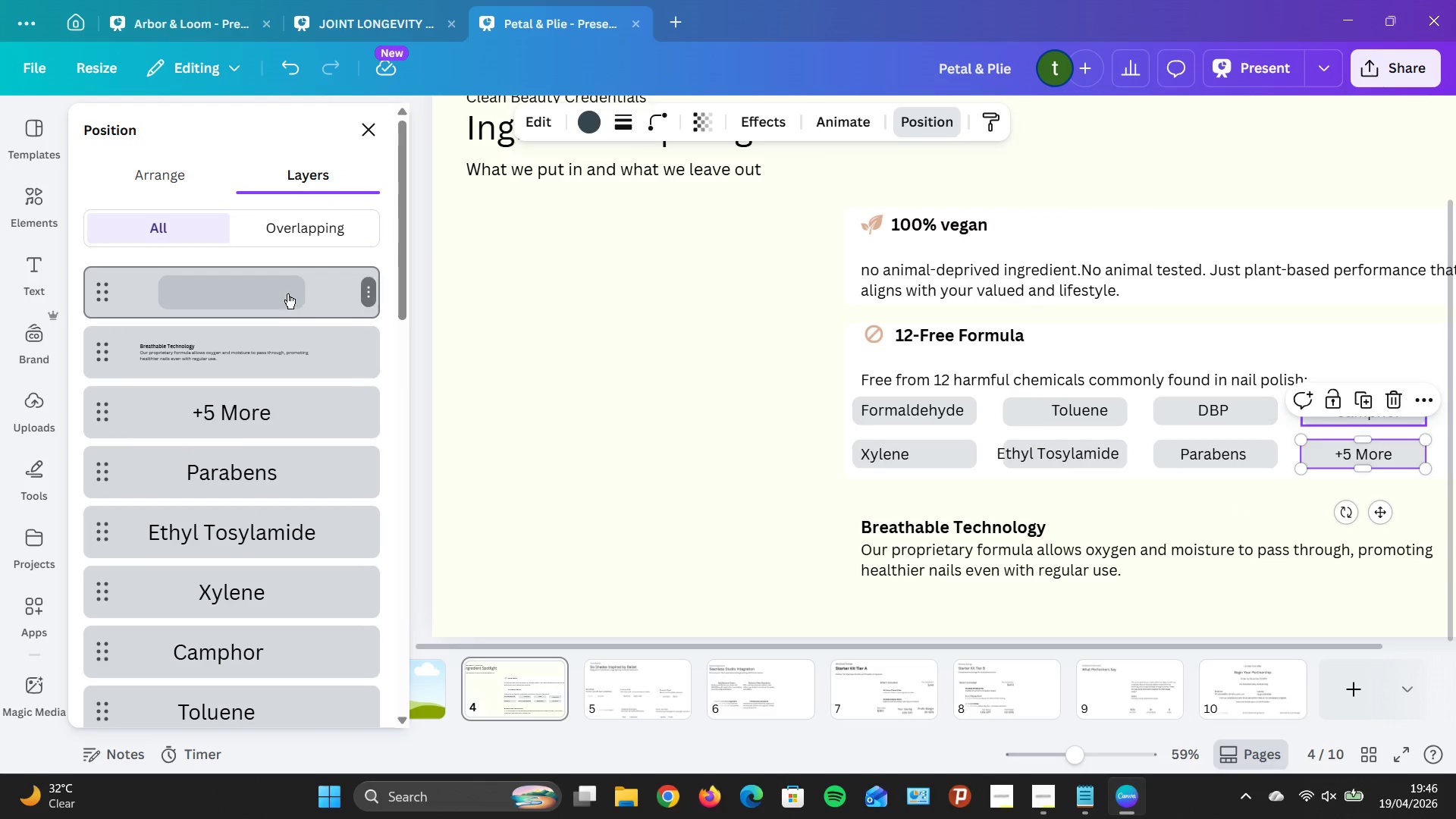 
left_click_drag(start_coordinate=[287, 292], to_coordinate=[291, 585])
 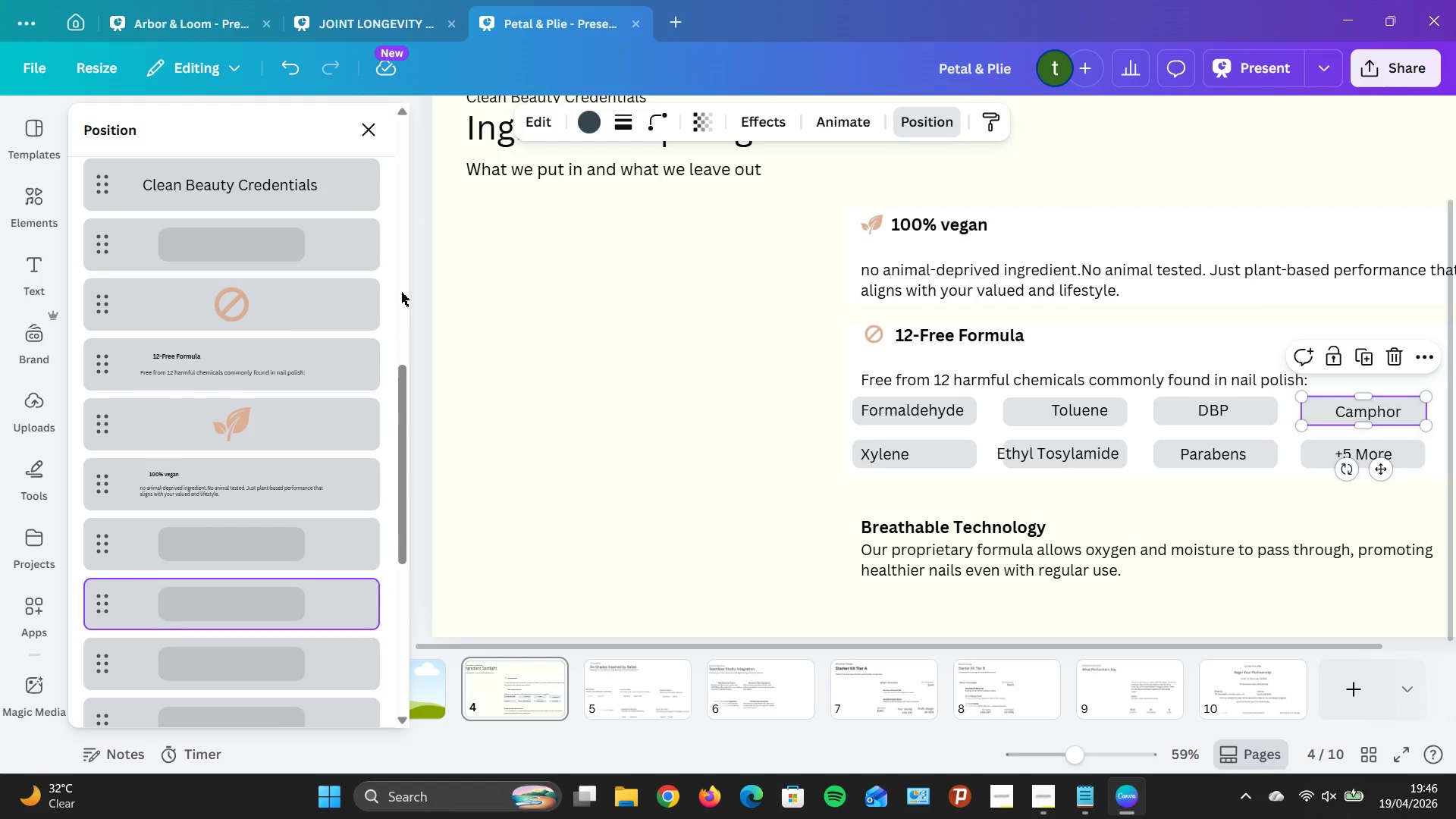 
left_click([371, 122])
 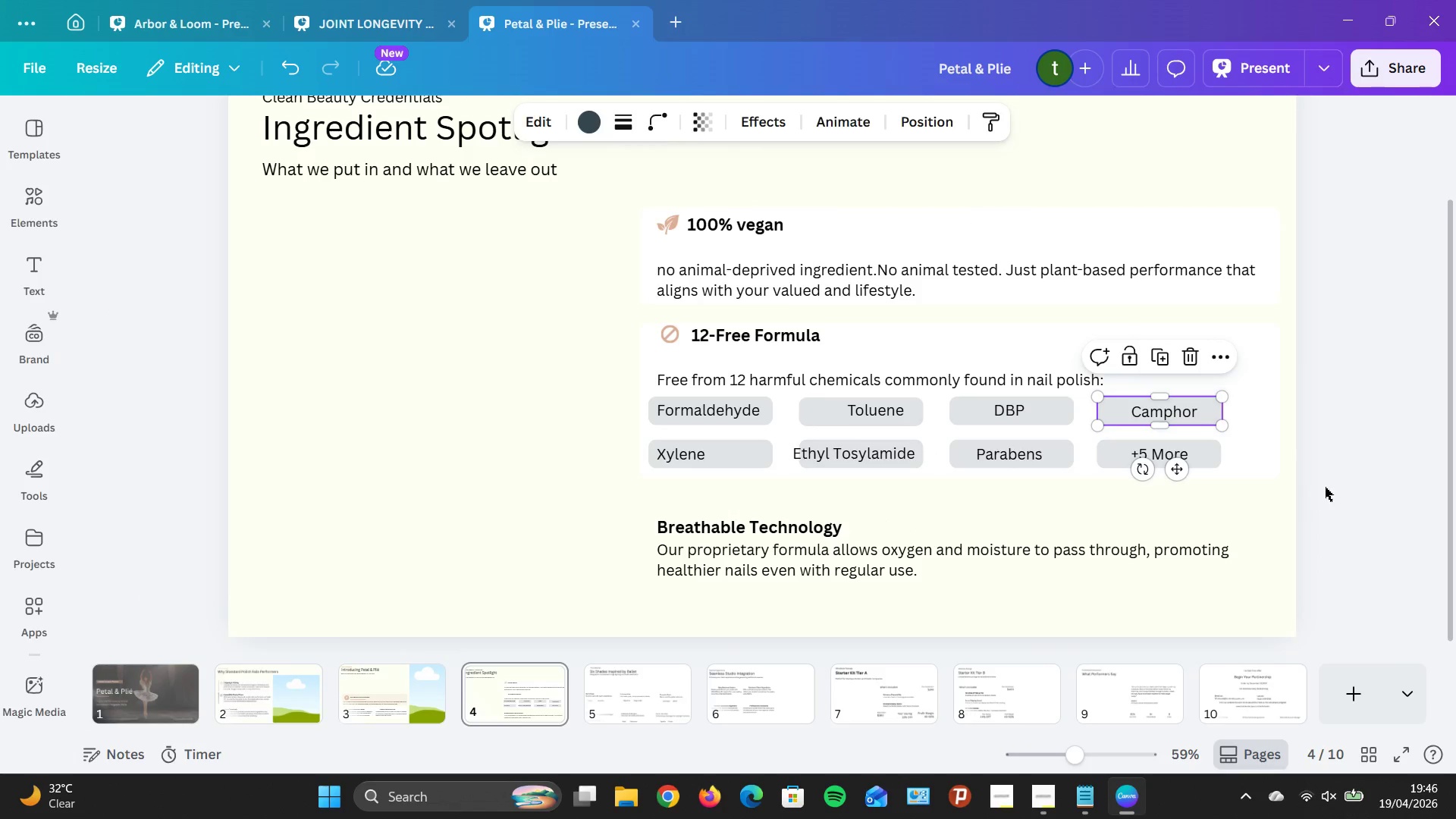 
left_click([1326, 485])
 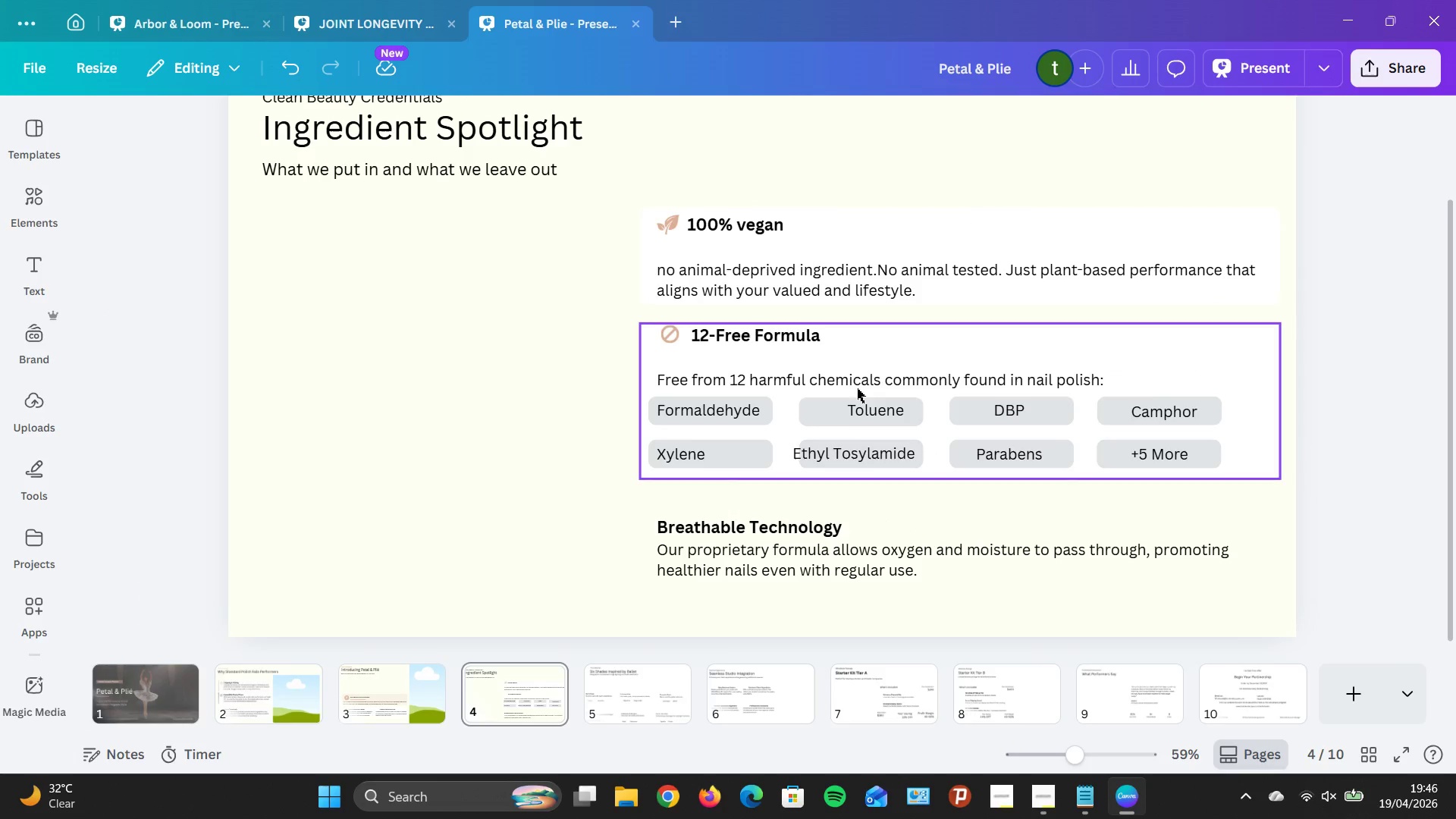 
left_click([758, 384])
 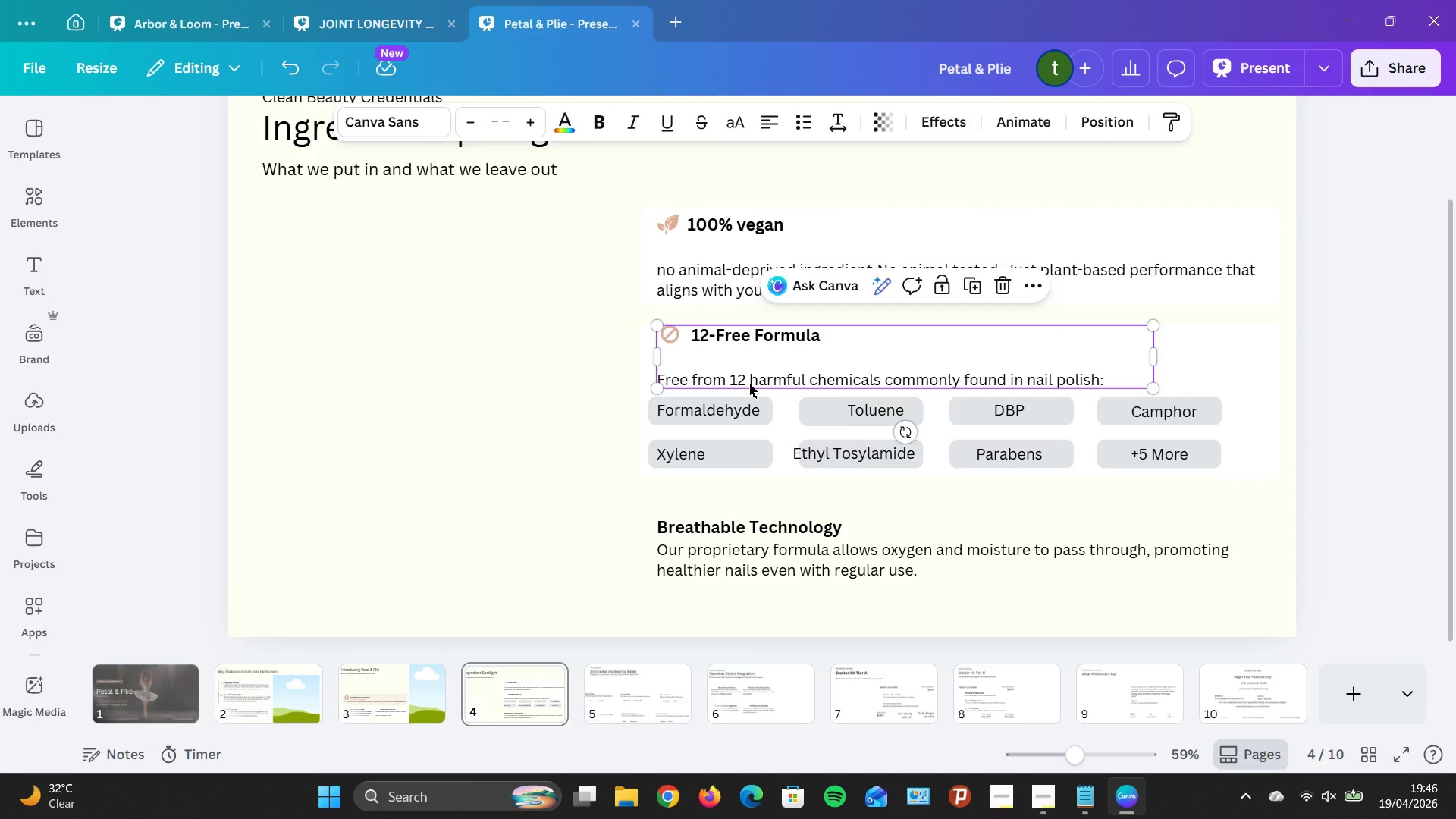 
left_click_drag(start_coordinate=[749, 384], to_coordinate=[741, 387])
 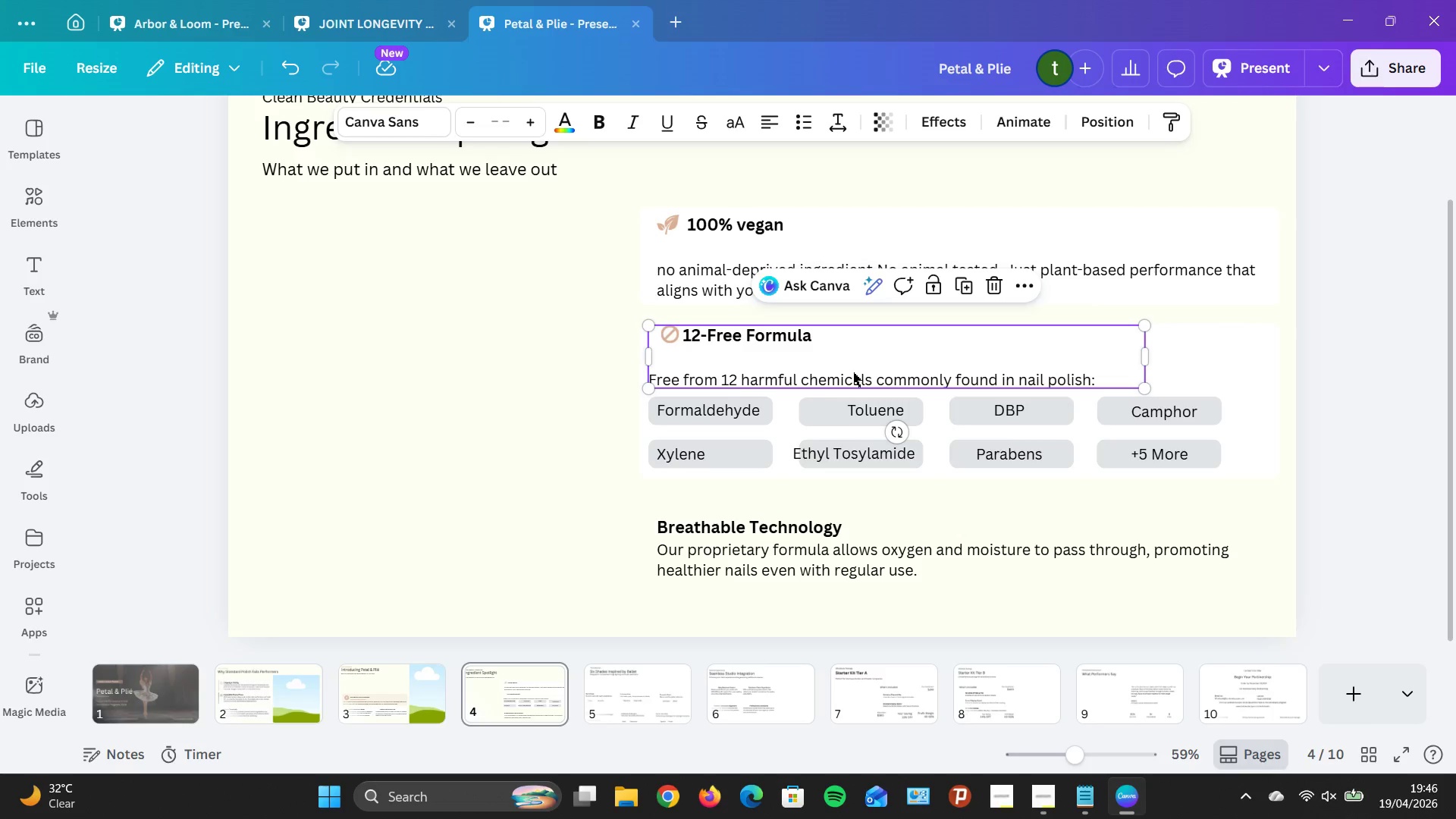 
left_click([853, 372])
 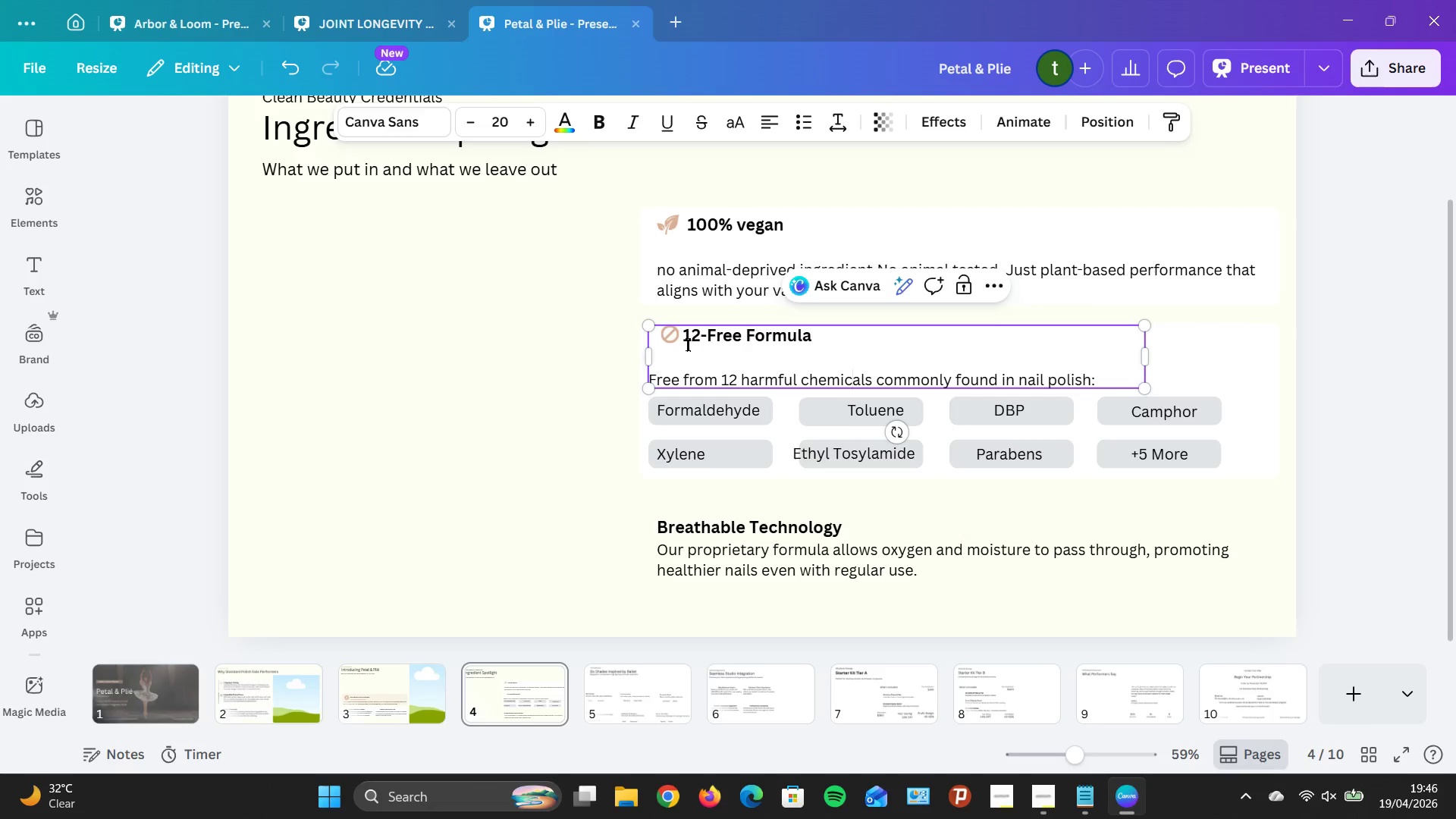 
left_click([685, 342])
 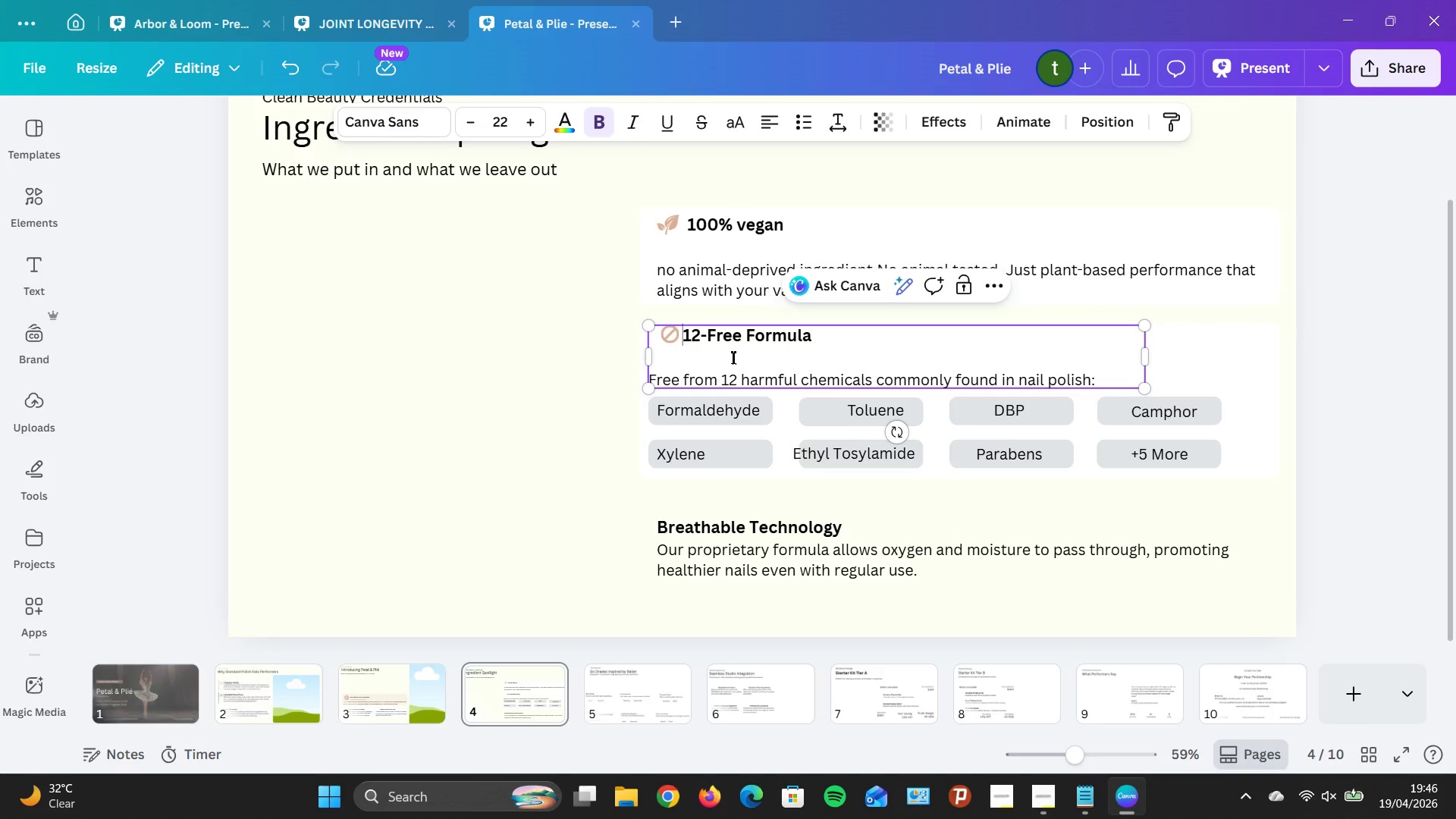 
key(Space)
 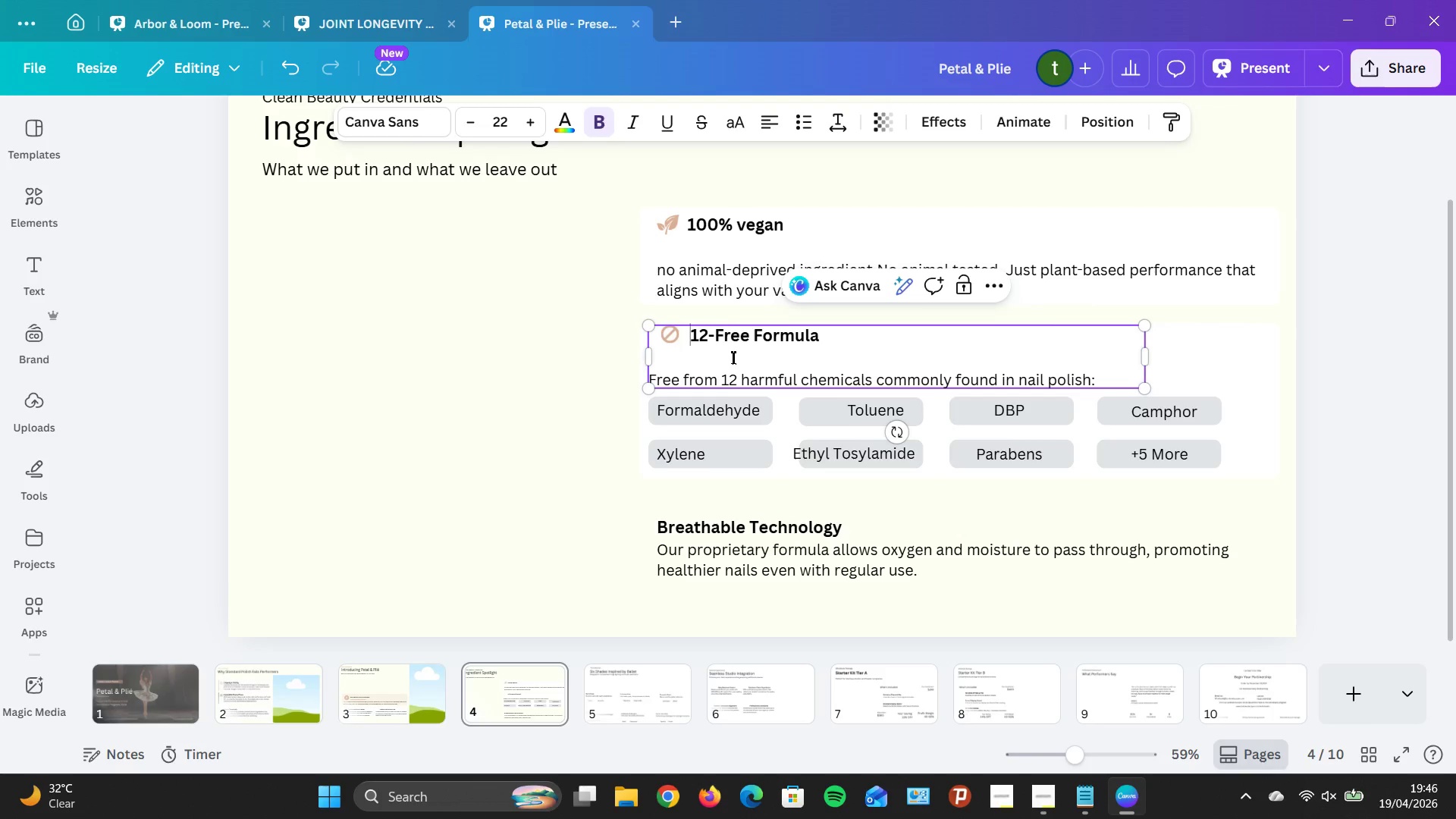 
key(Space)
 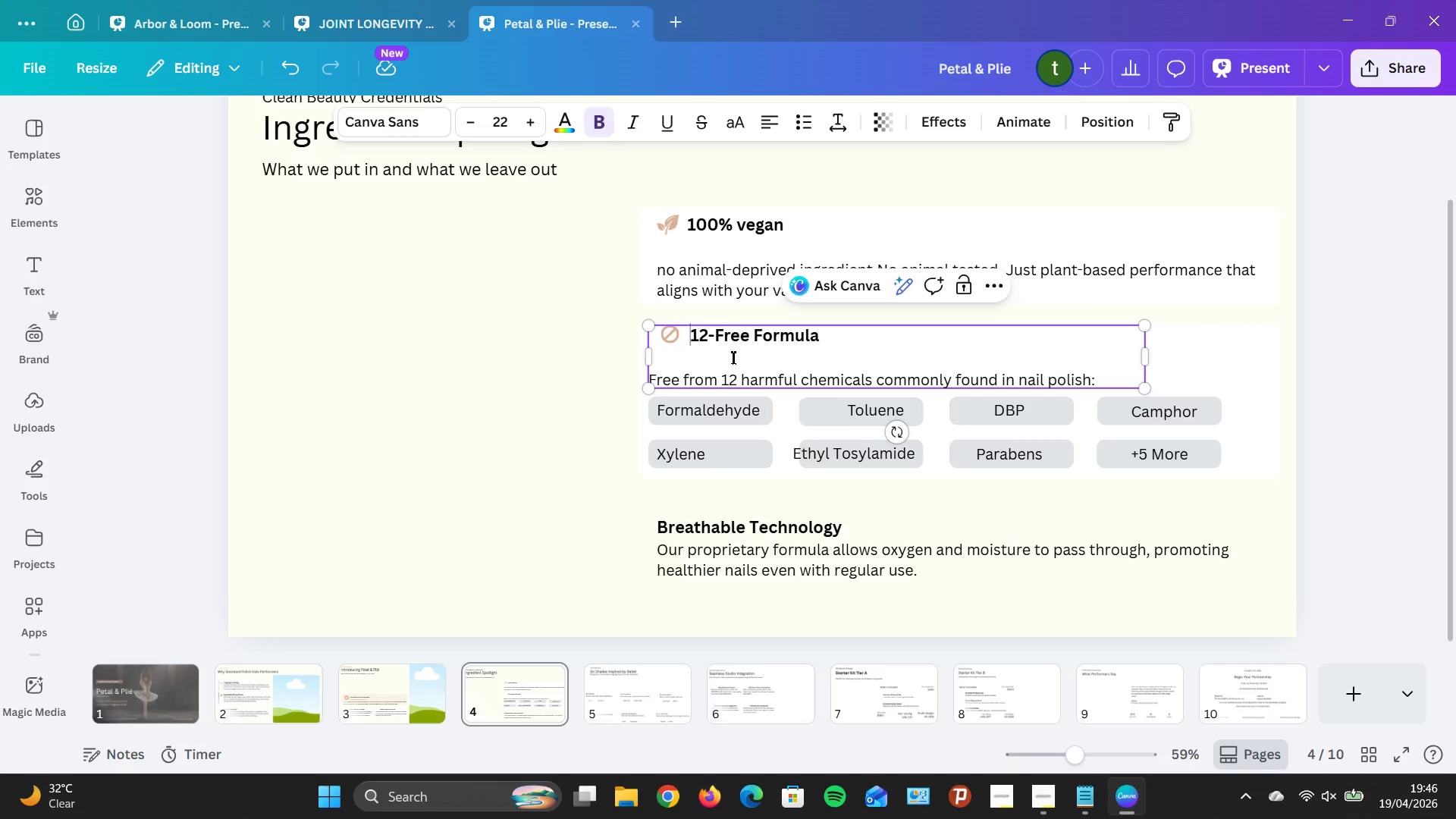 
key(Backspace)
 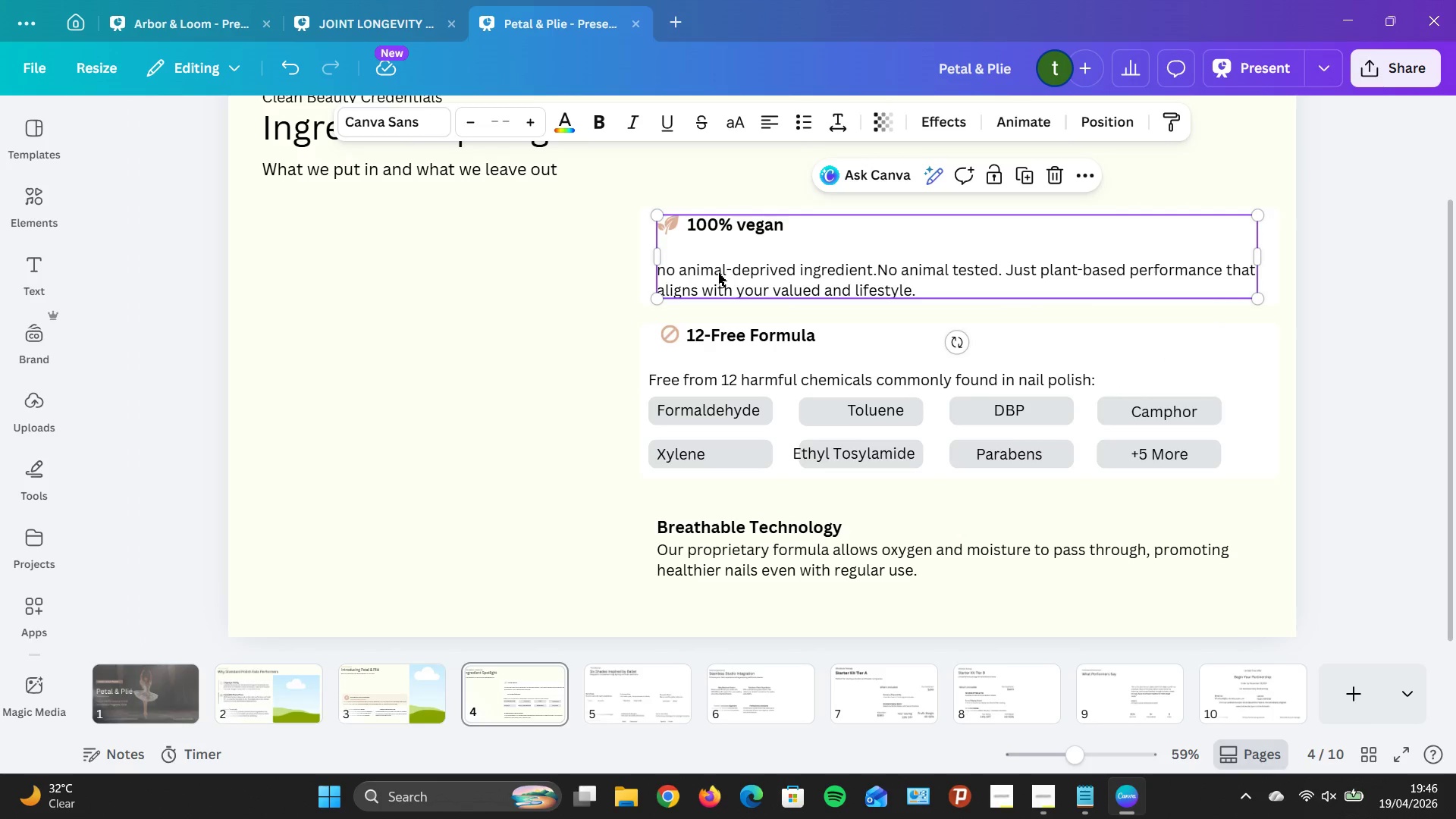 
left_click_drag(start_coordinate=[719, 273], to_coordinate=[708, 275])
 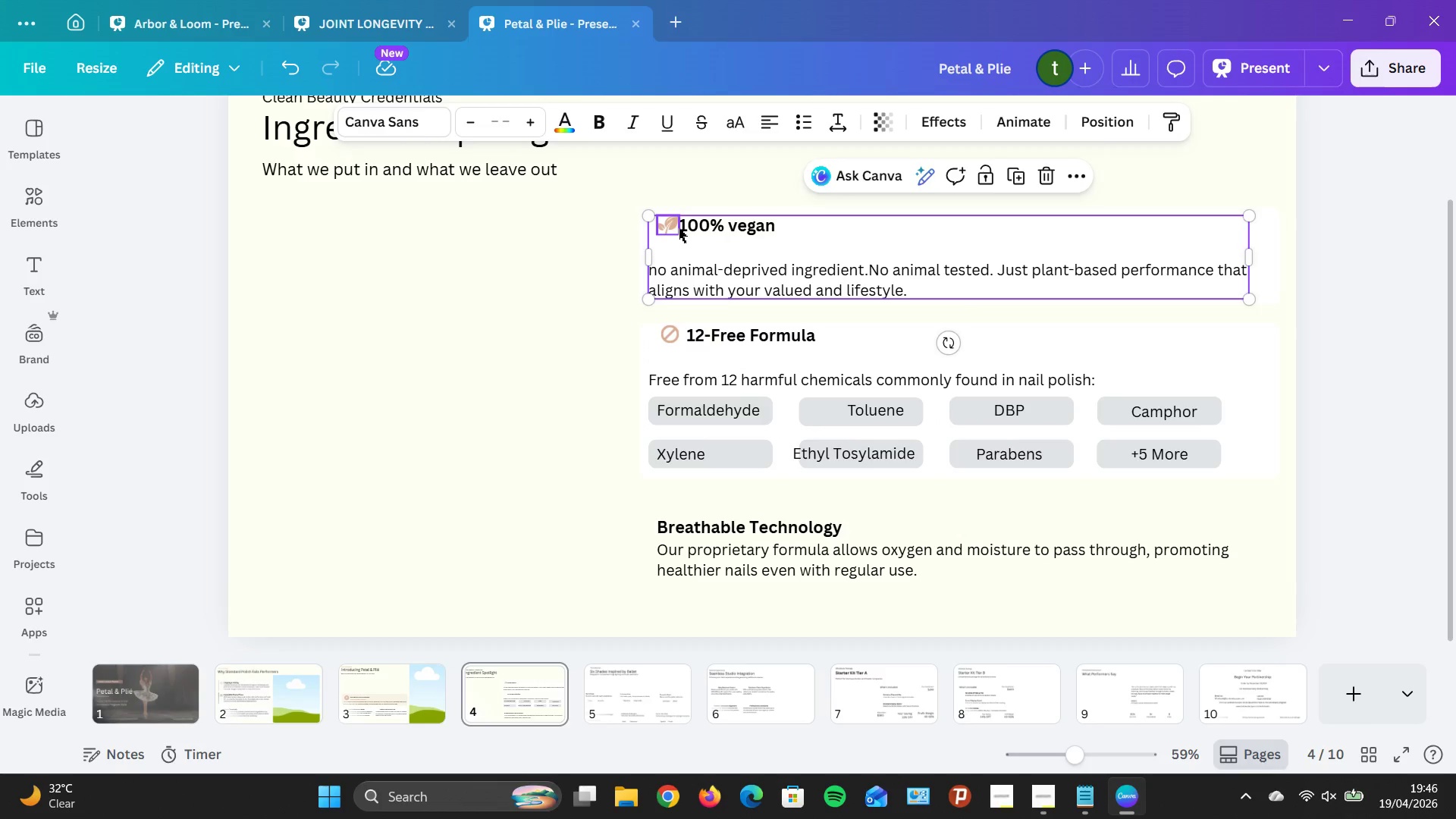 
left_click([679, 228])
 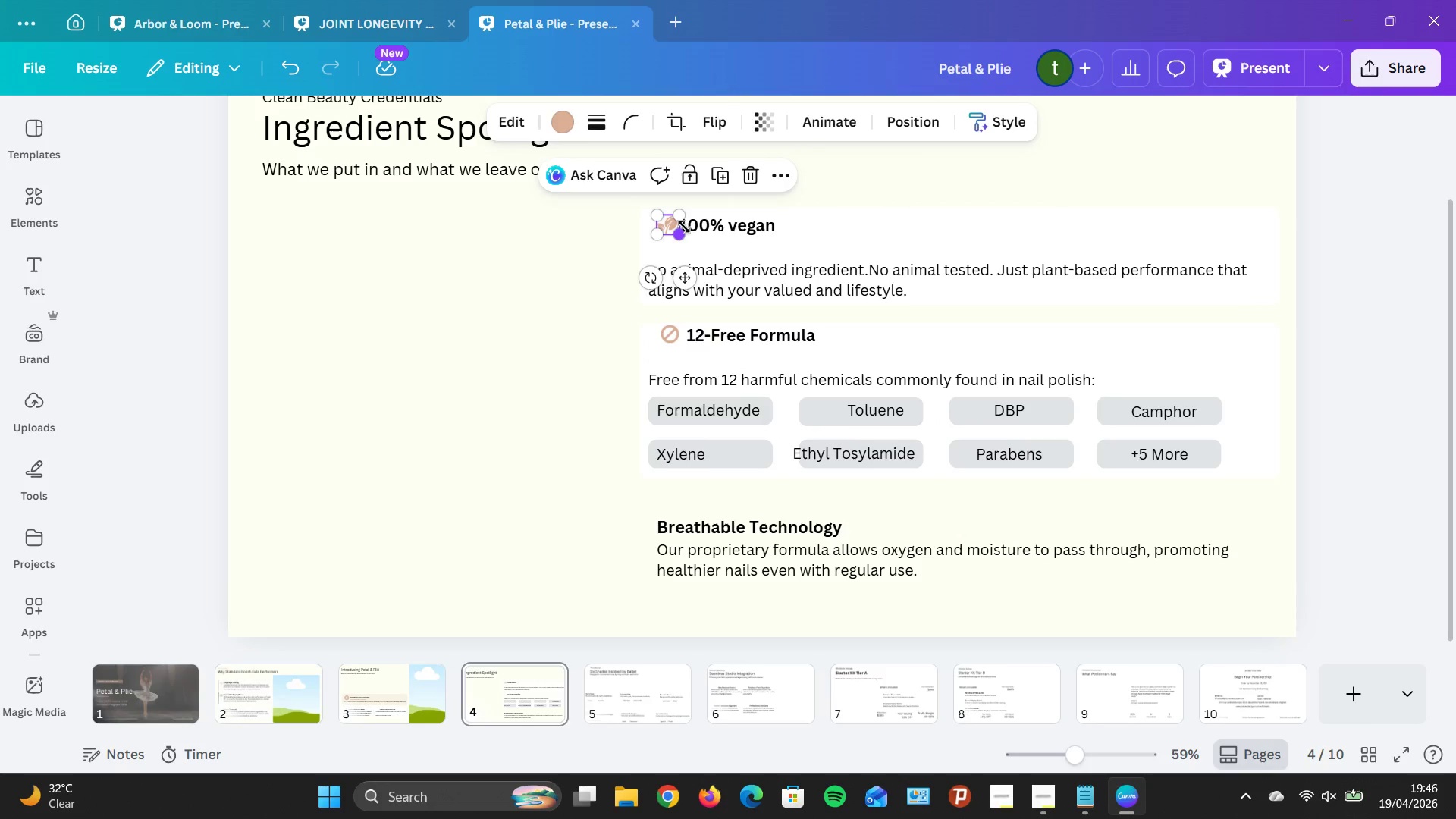 
left_click([685, 227])
 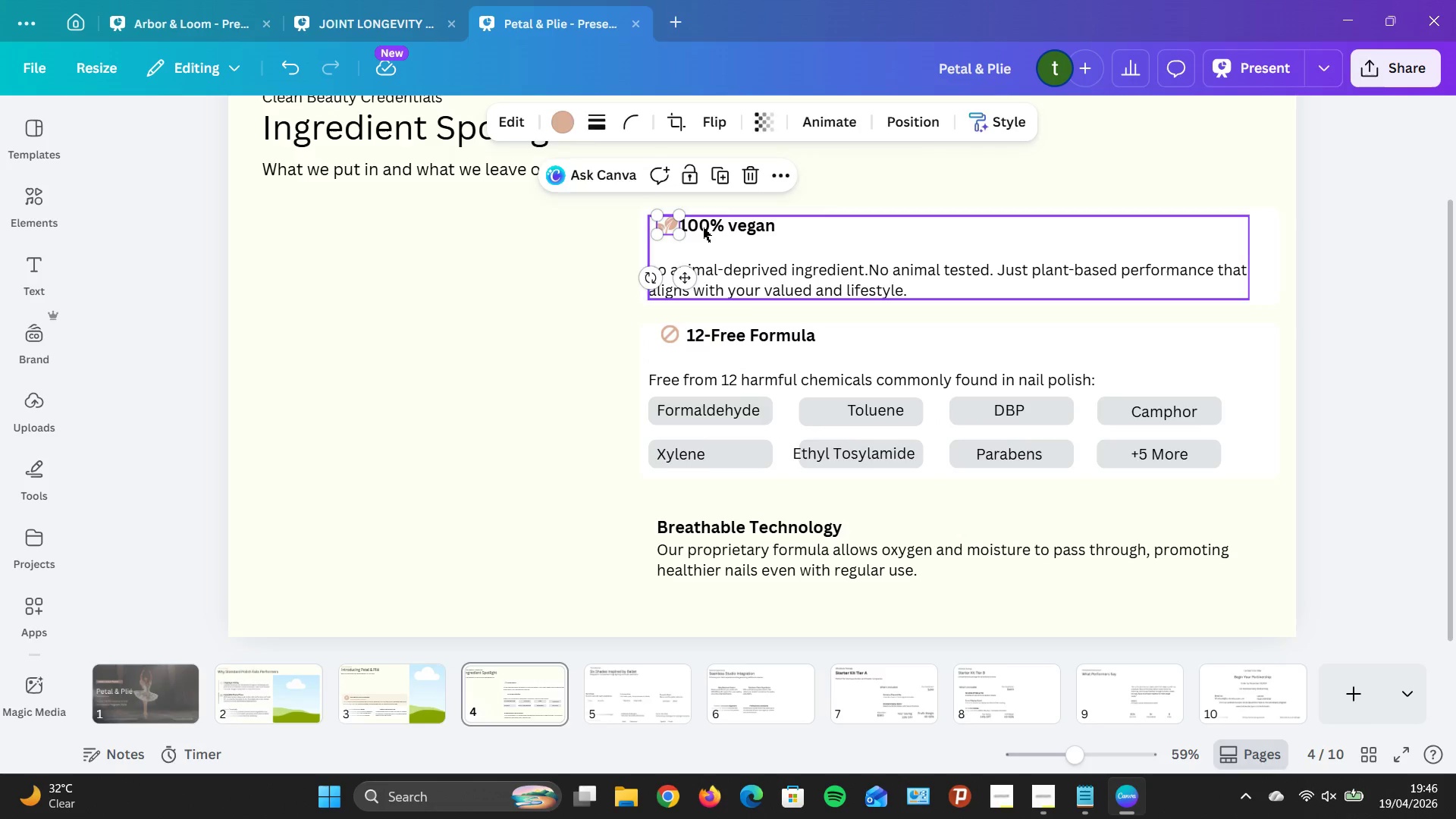 
left_click([703, 228])
 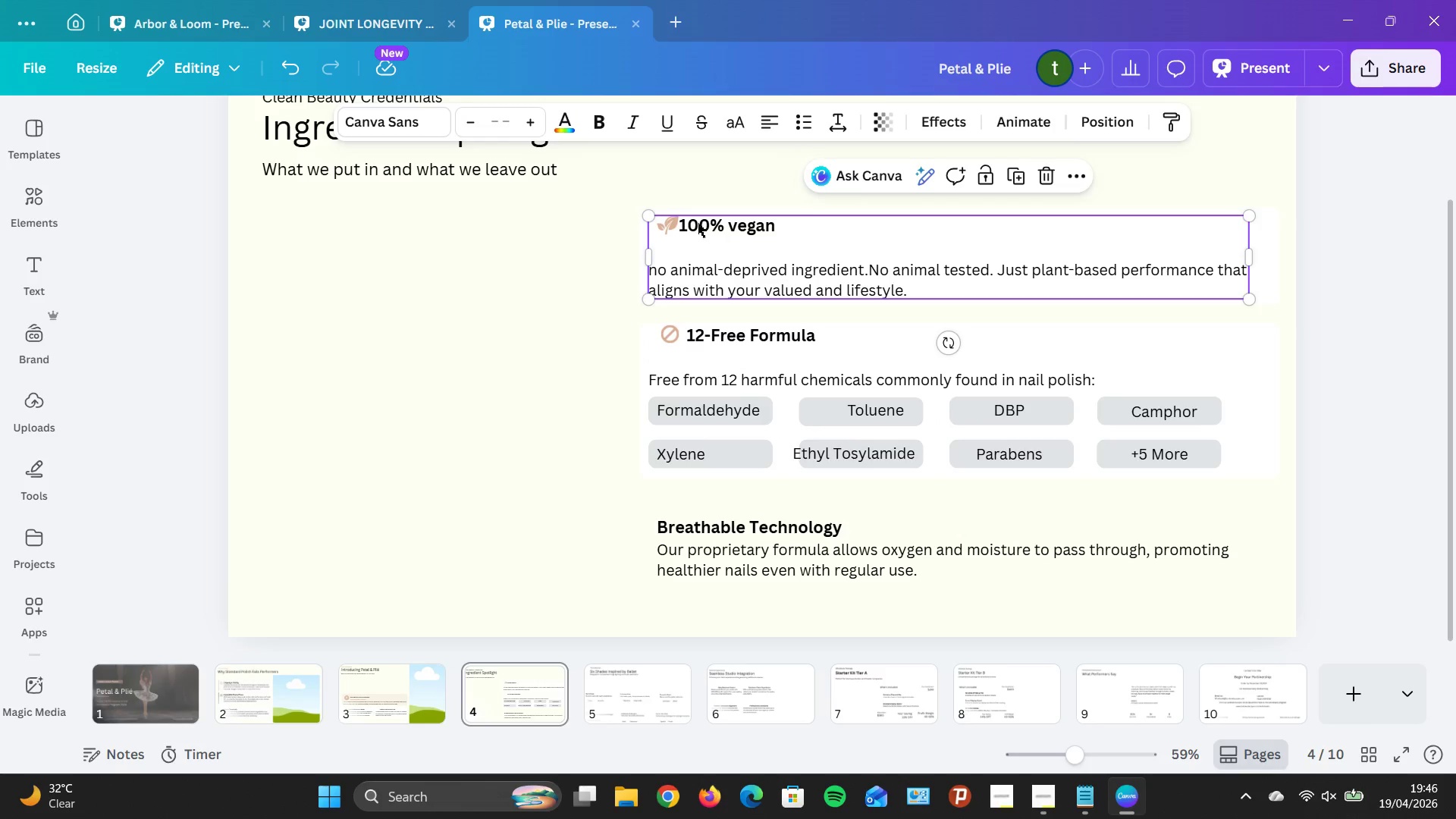 
left_click([698, 223])
 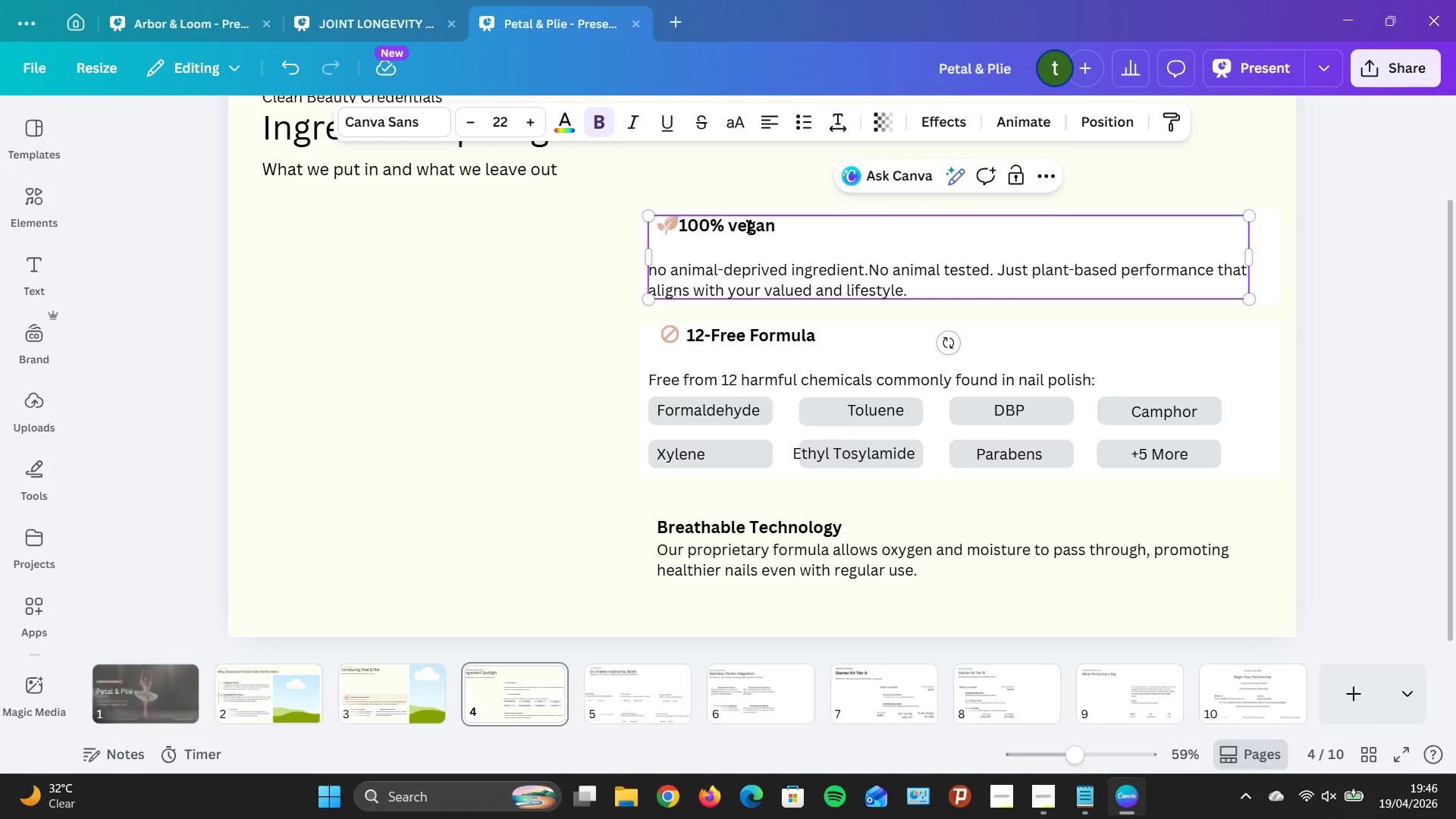 
key(ArrowLeft)
 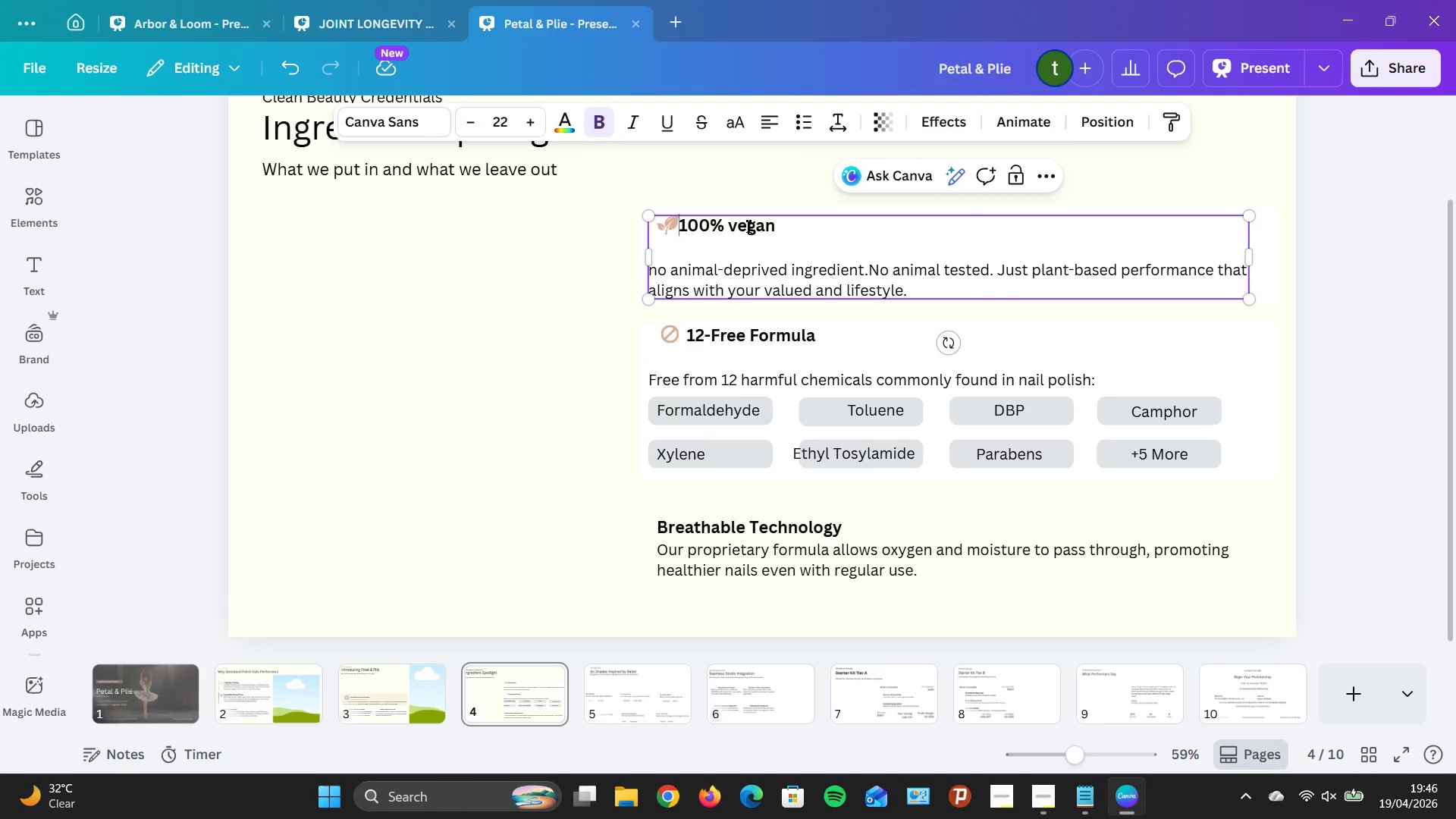 
key(ArrowLeft)
 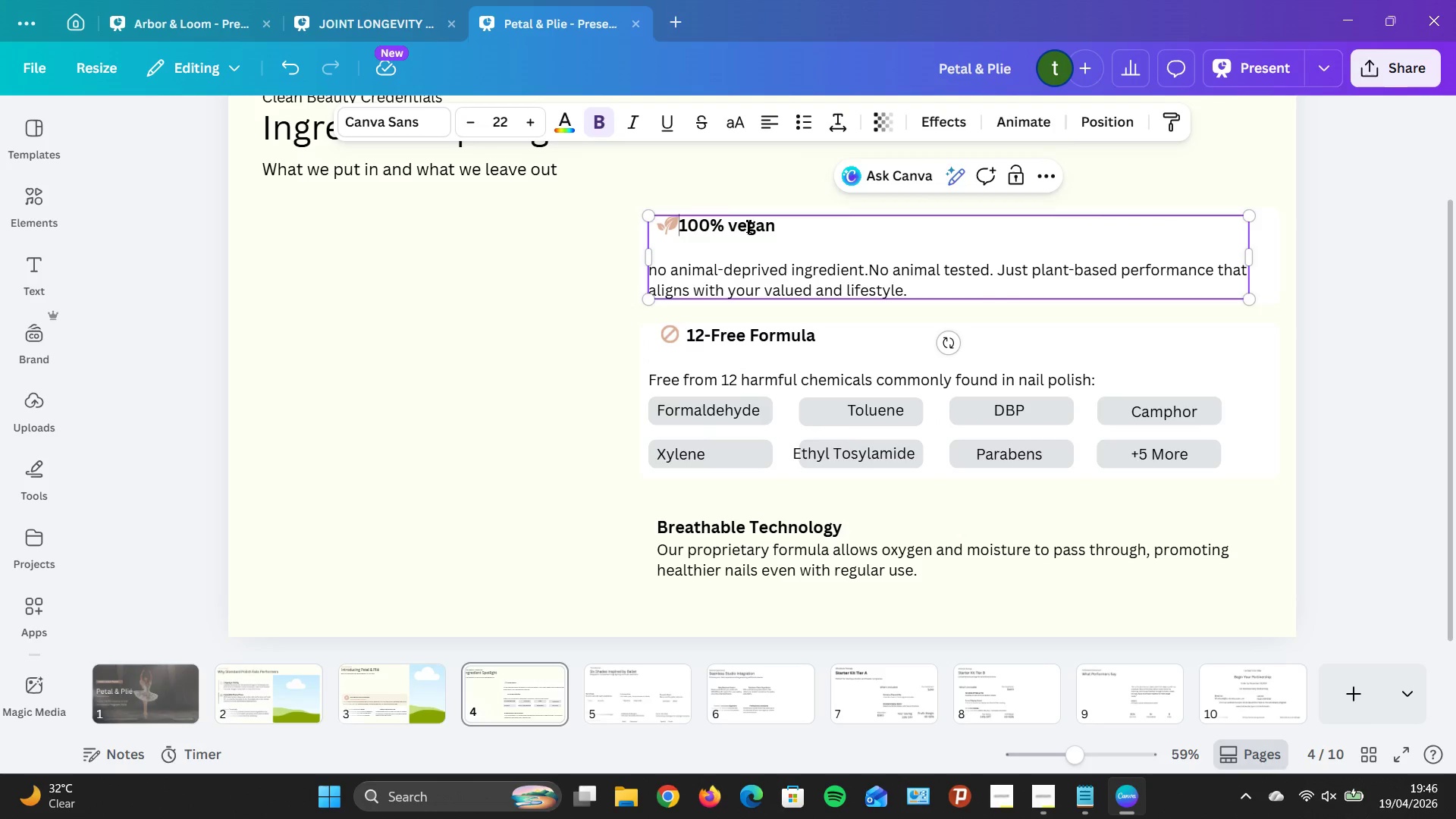 
key(Space)
 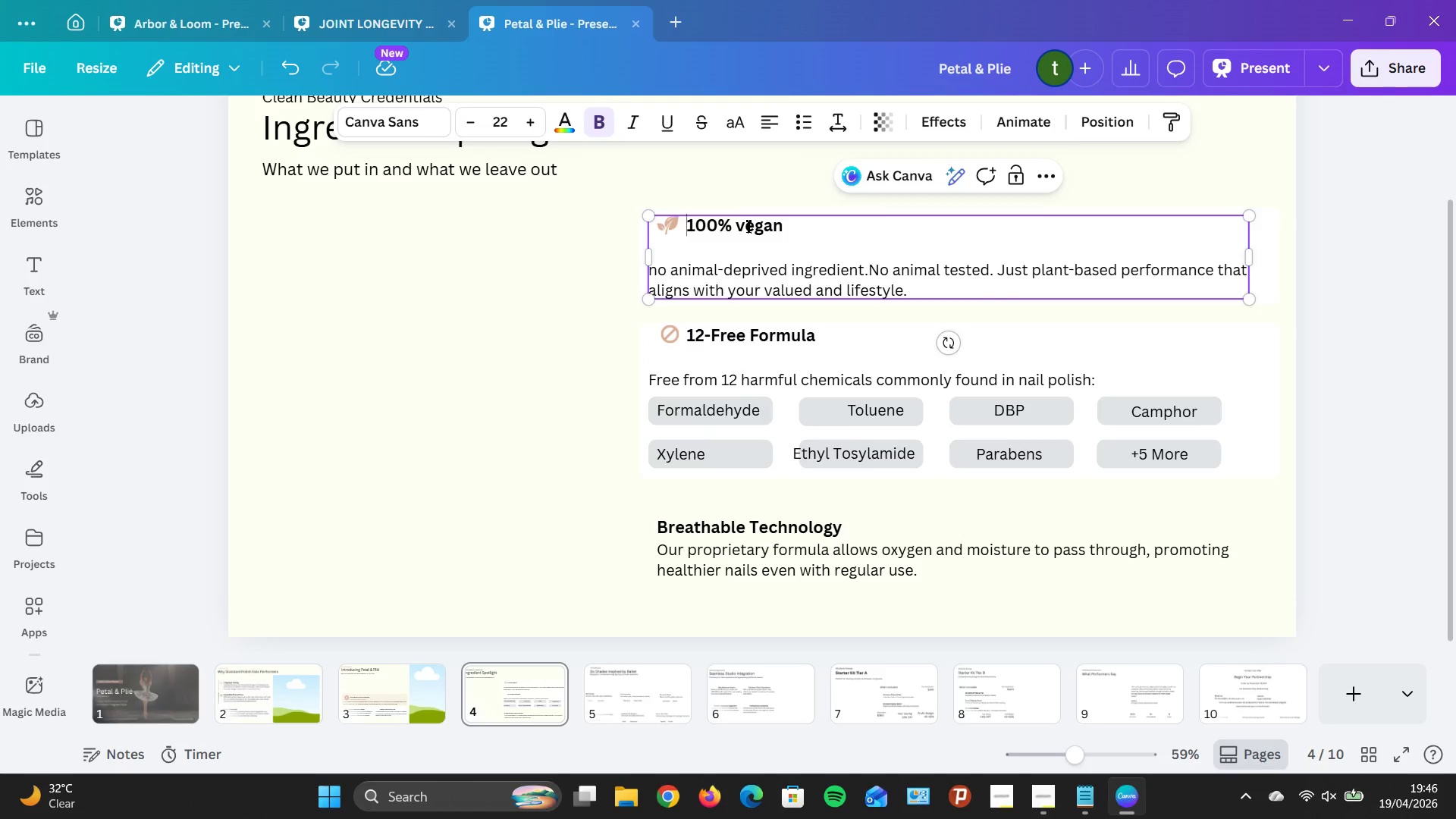 
key(Space)
 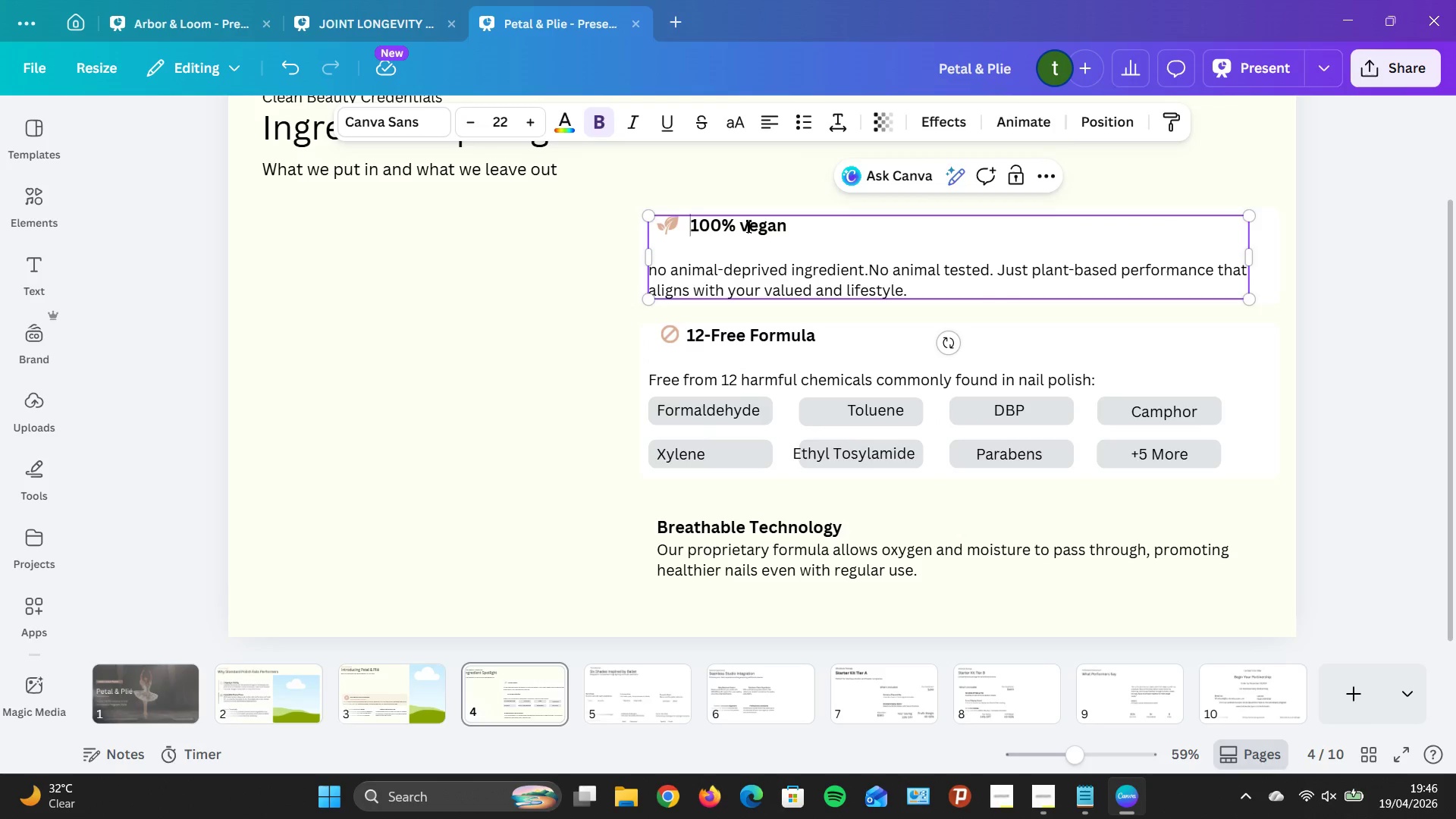 
key(Space)
 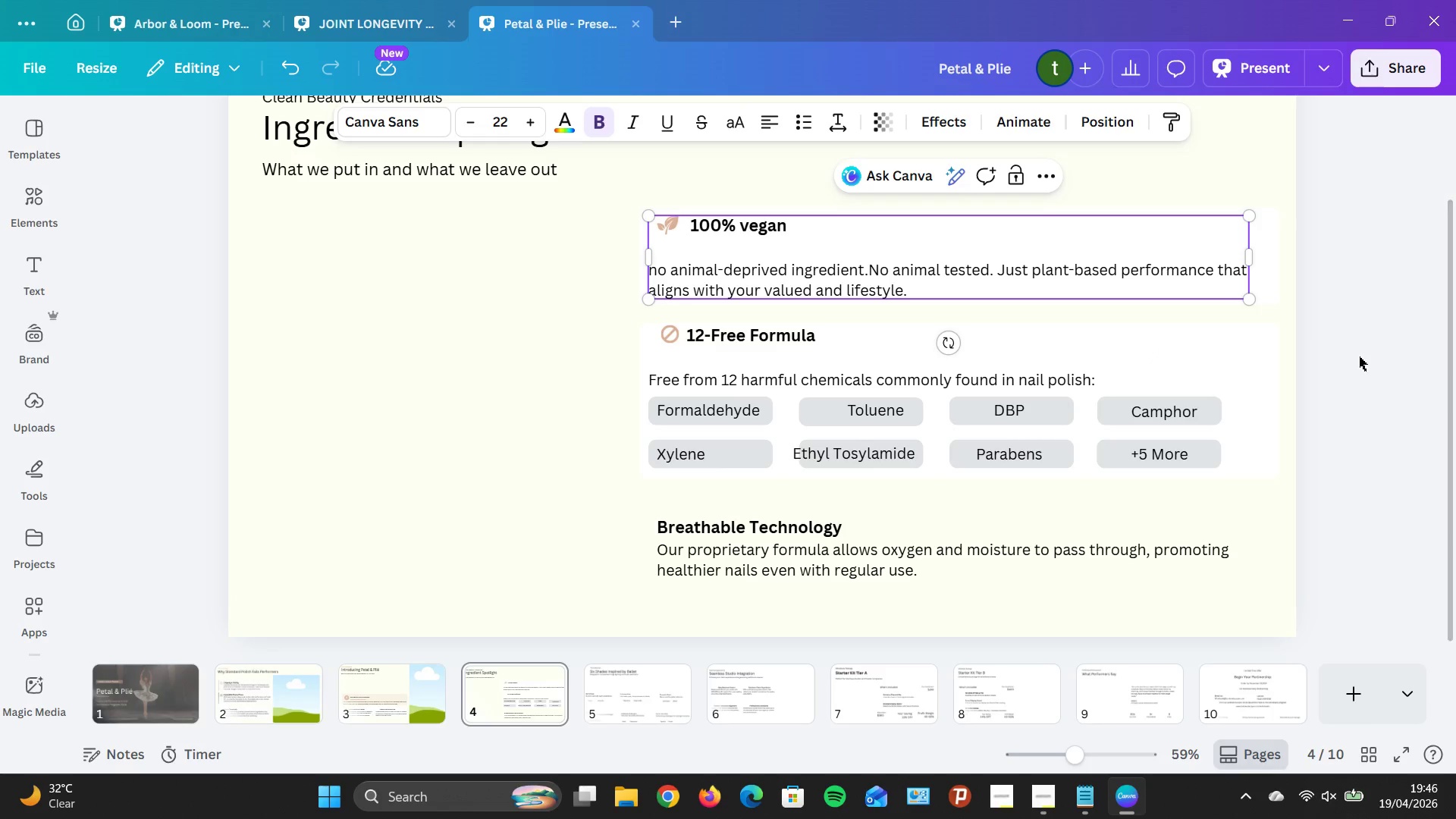 
left_click([1122, 271])
 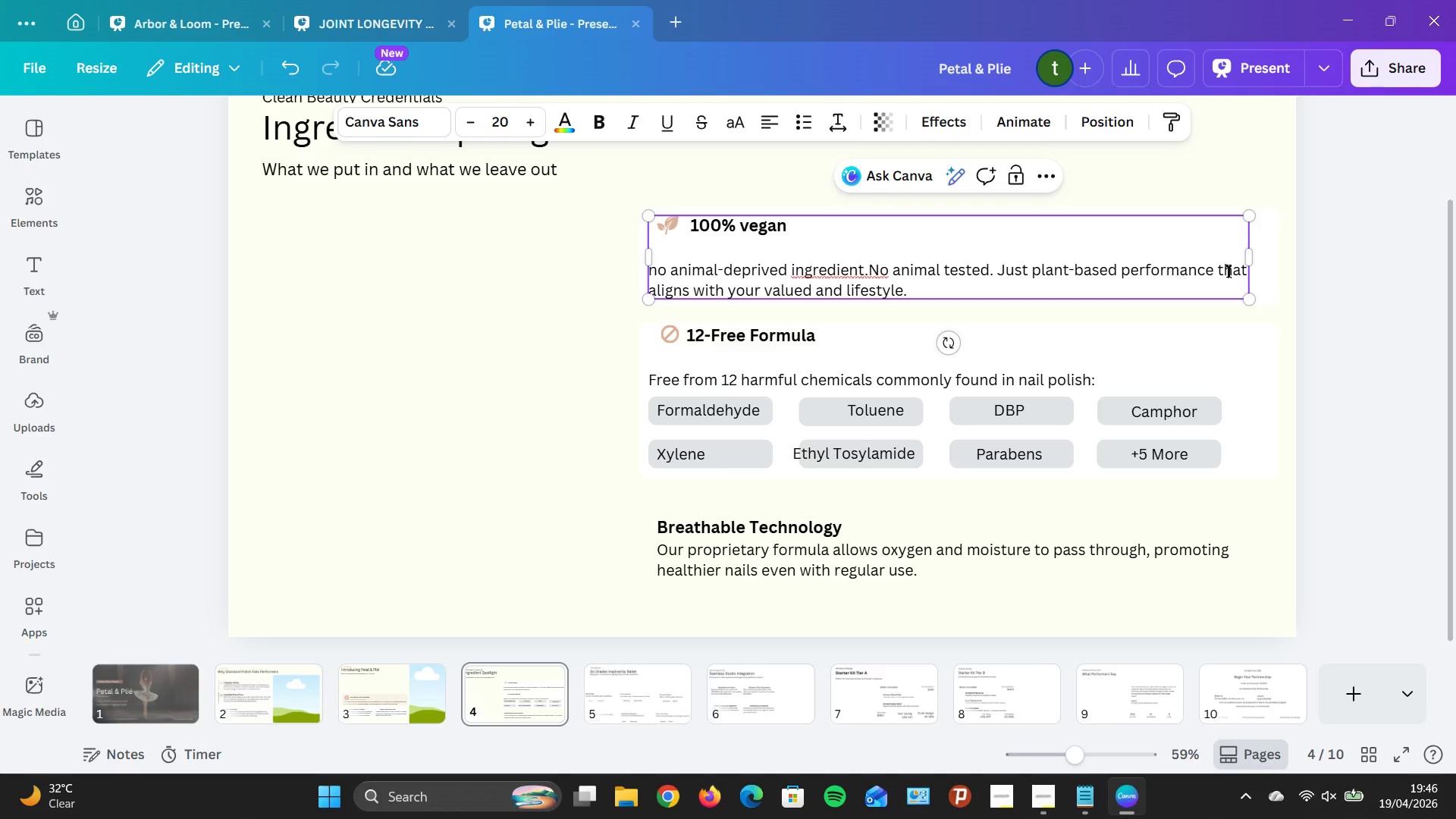 
left_click([1326, 280])
 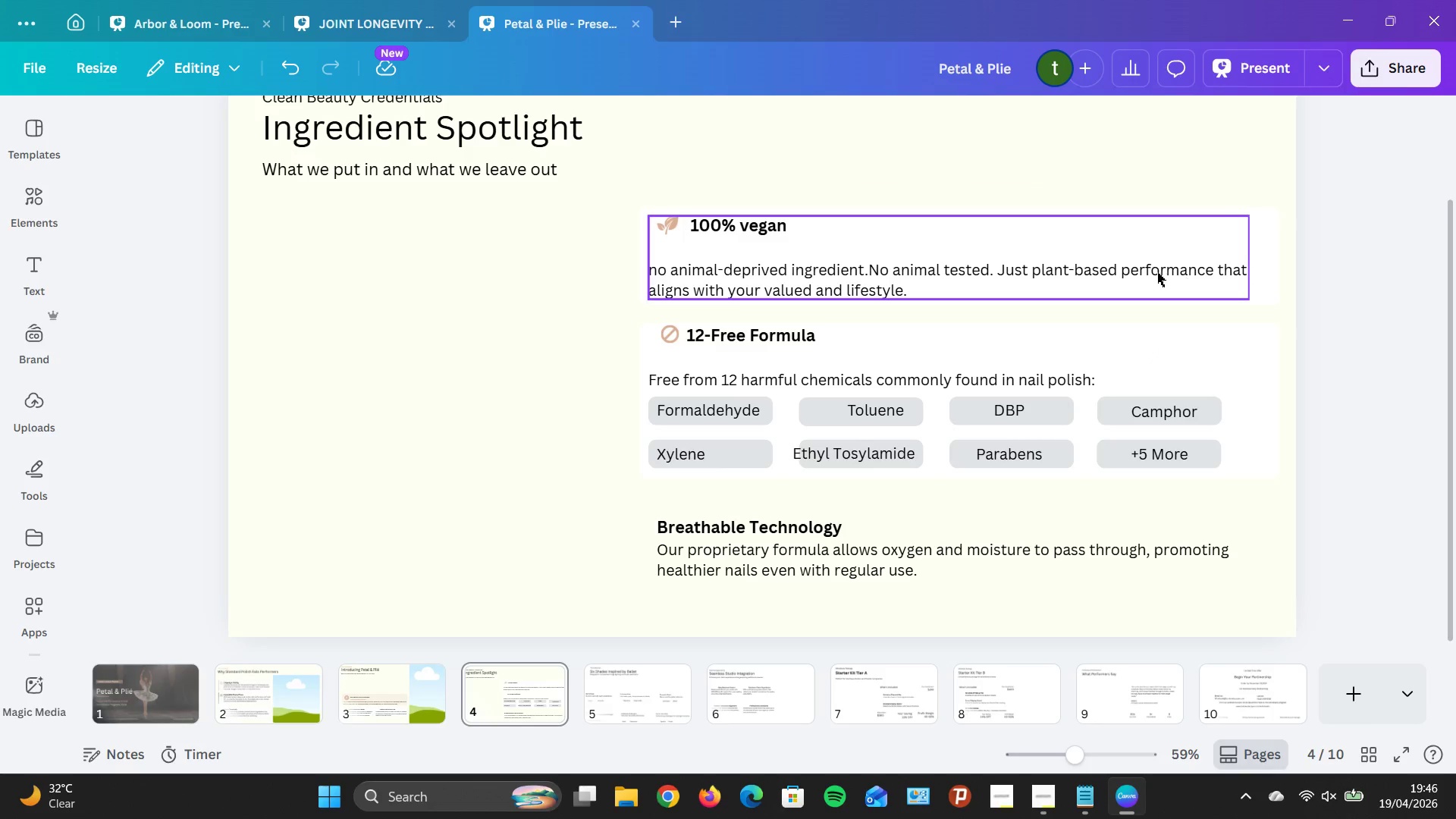 
left_click([1157, 272])
 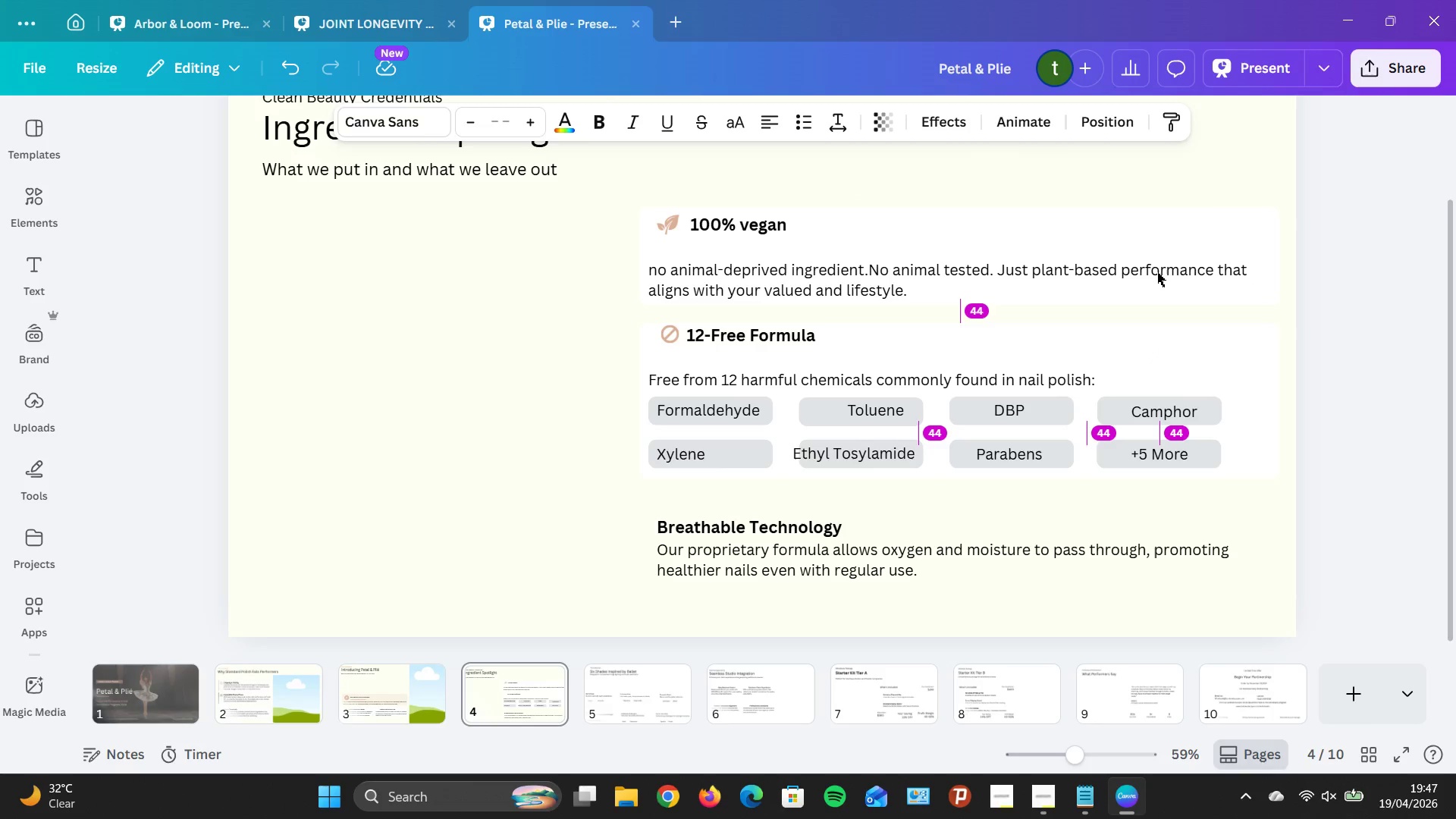 
key(ArrowUp)
 